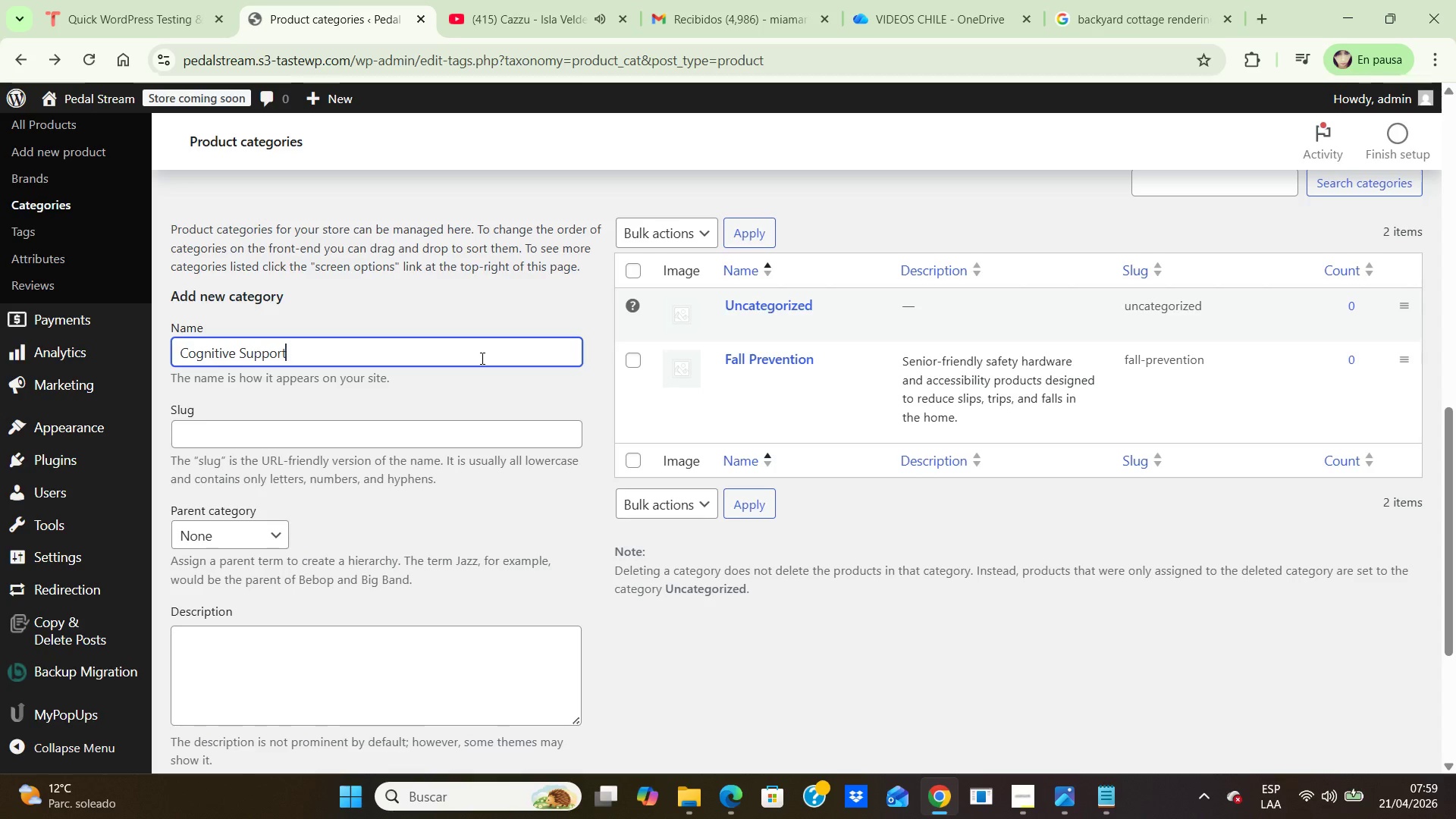 
wait(5.59)
 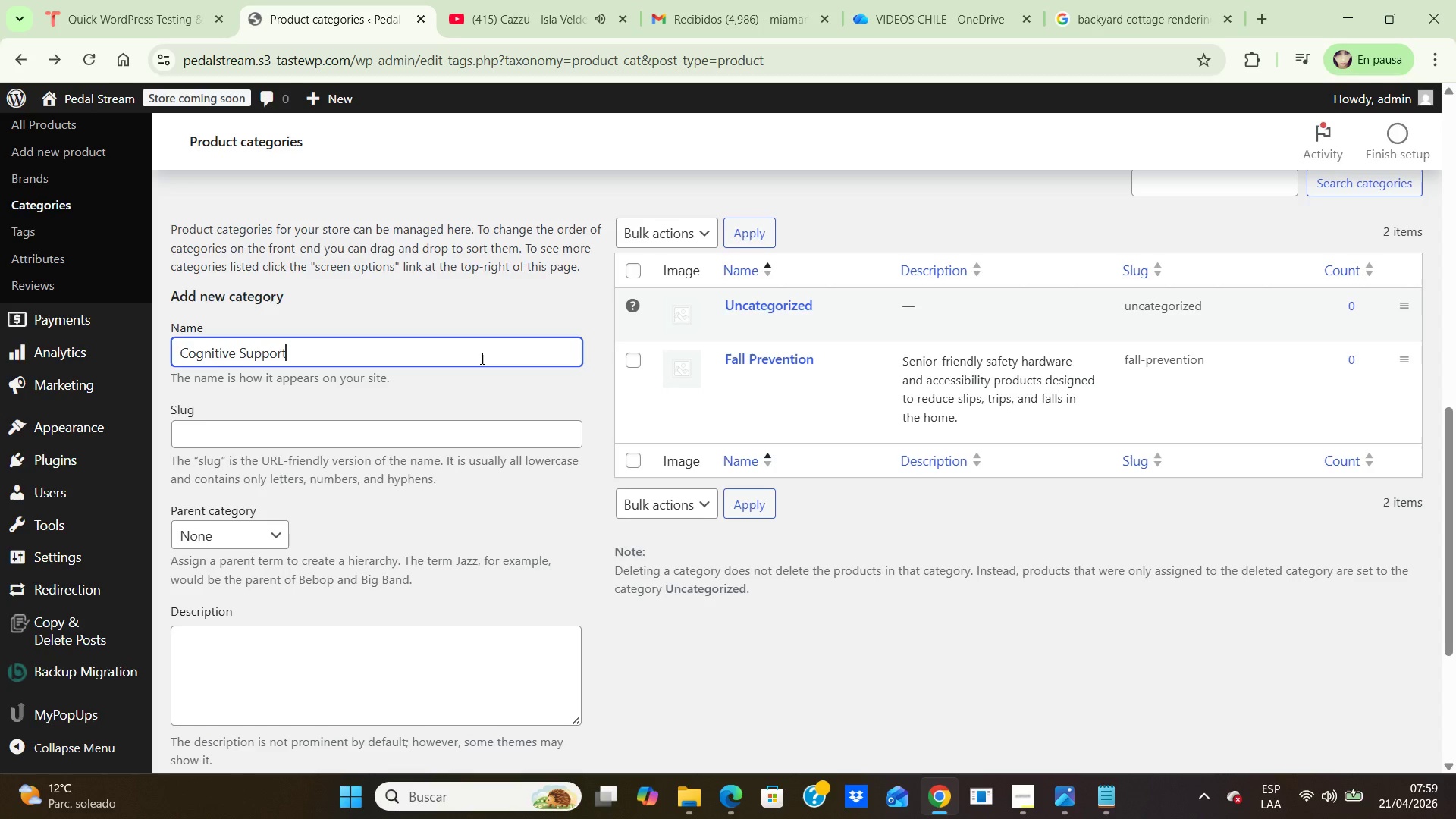 
left_click([461, 441])
 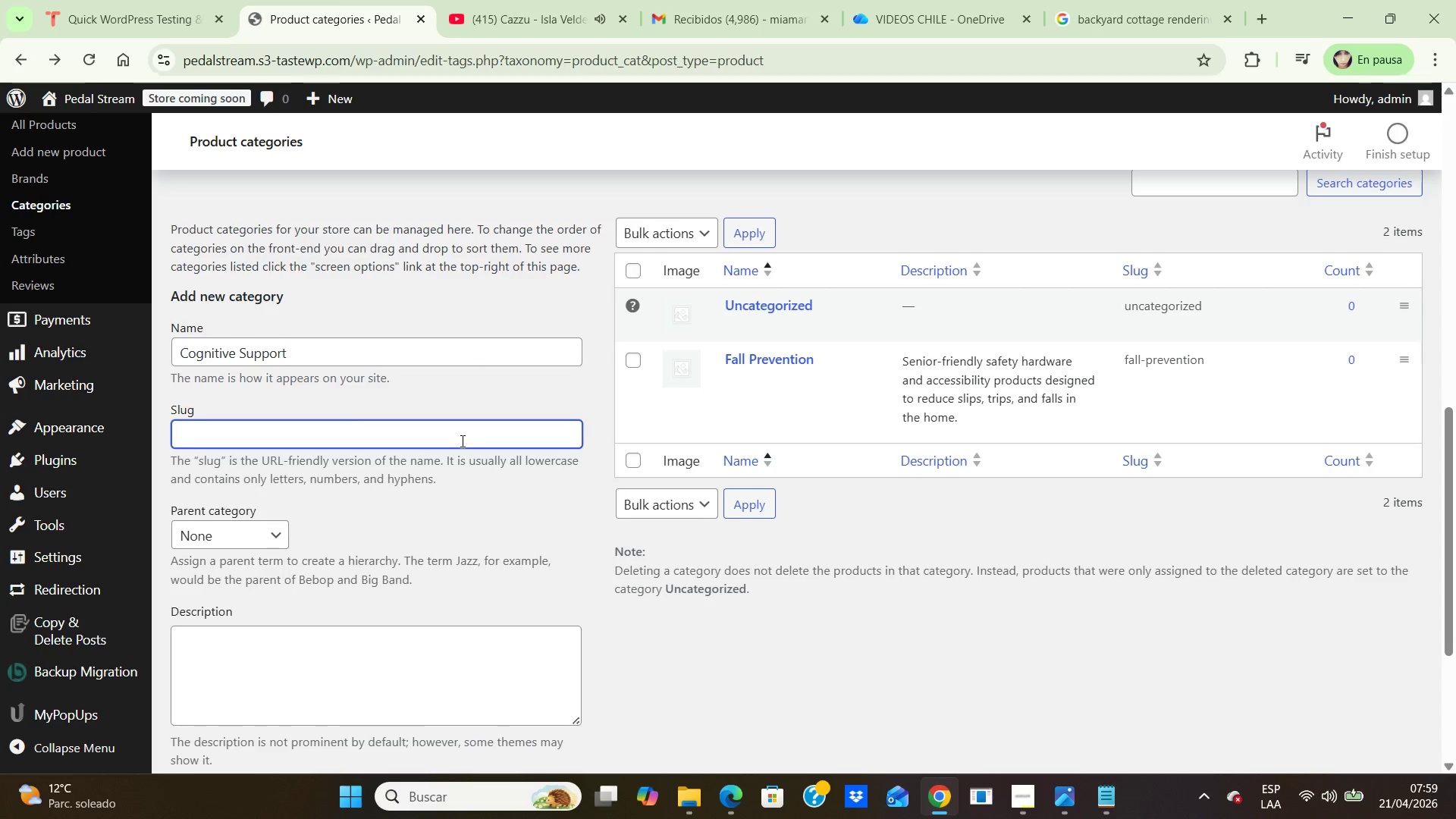 
type(cogniitive-support)
 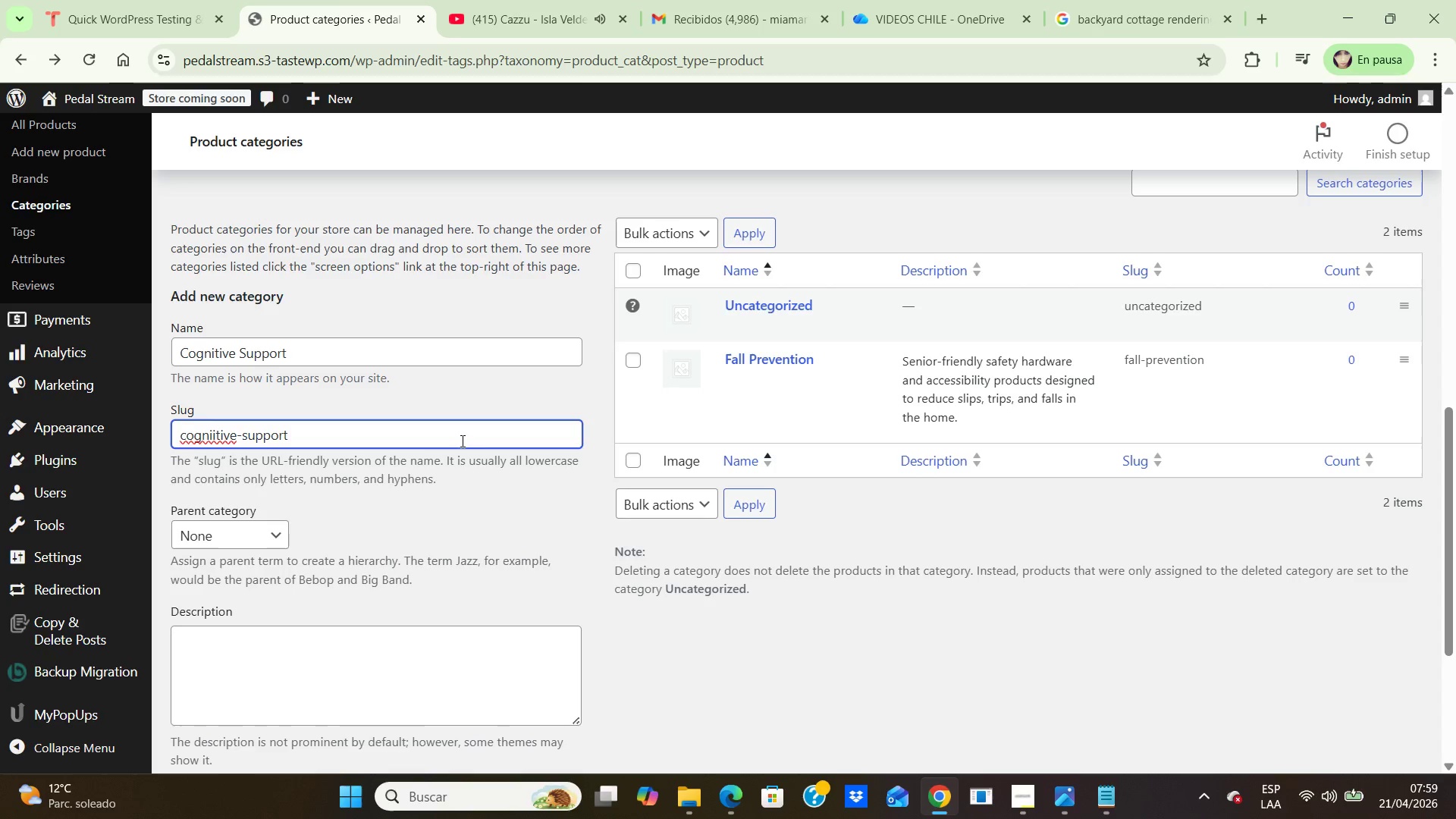 
left_click([350, 651])
 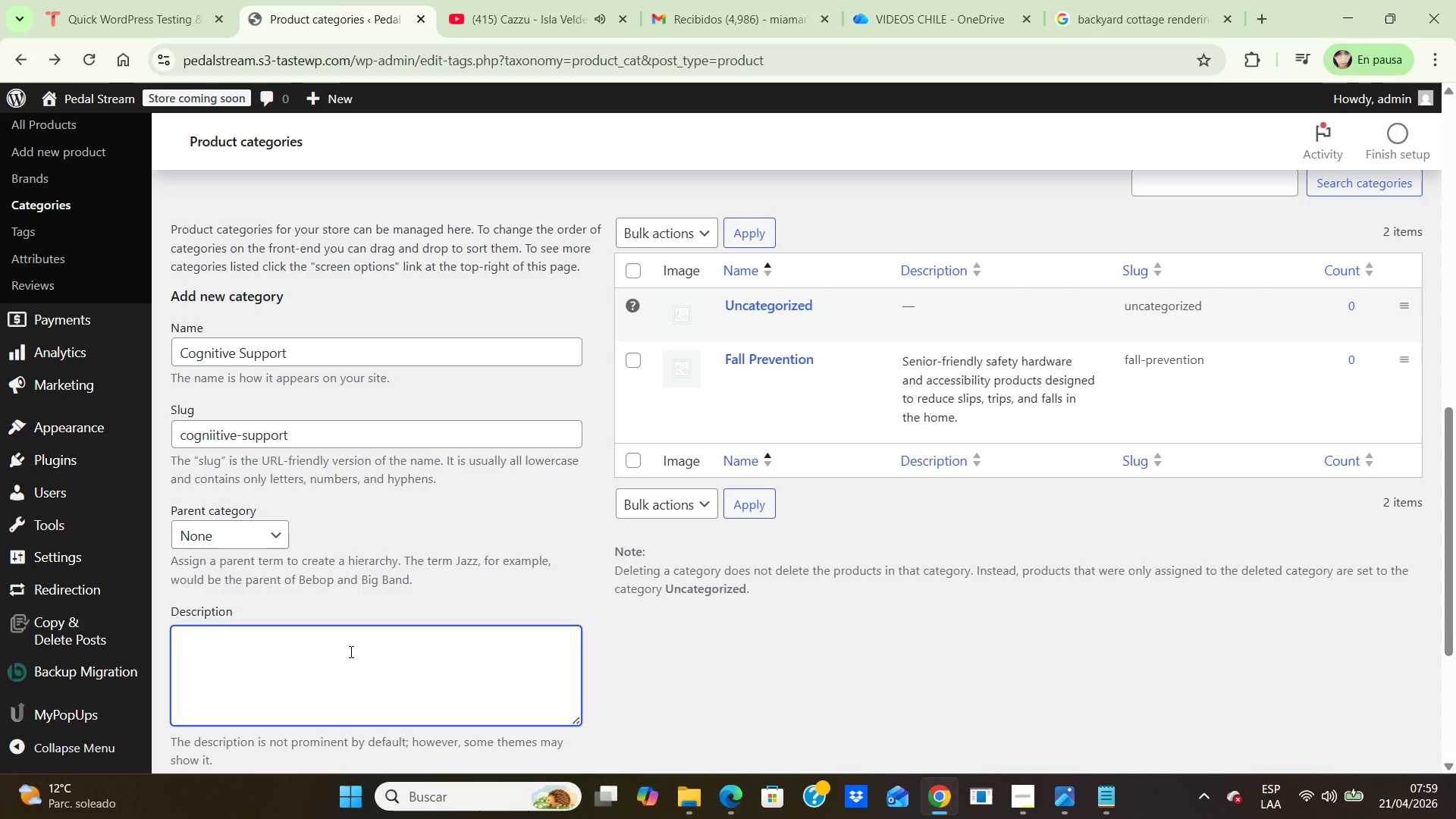 
type(Aging in place products that support reminders, orientation, entry awareness, and simplified home ssfety s)
key(Backspace)
key(Backspace)
key(Backspace)
key(Backspace)
key(Backspace)
key(Backspace)
type(a)
key(Backspace)
key(Backspace)
type(afety routines.)
 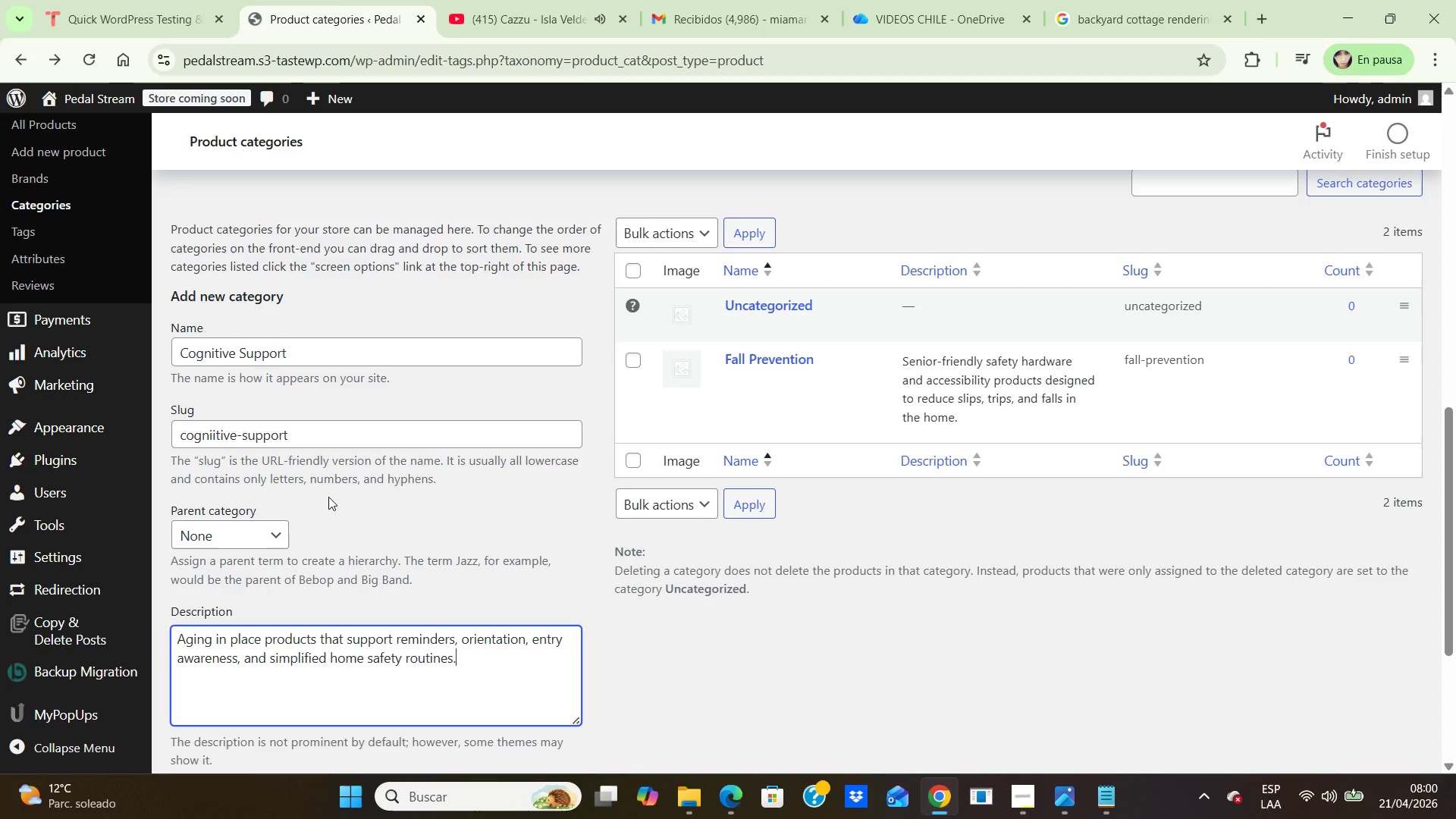 
scroll: coordinate [328, 497], scroll_direction: down, amount: 3.0
 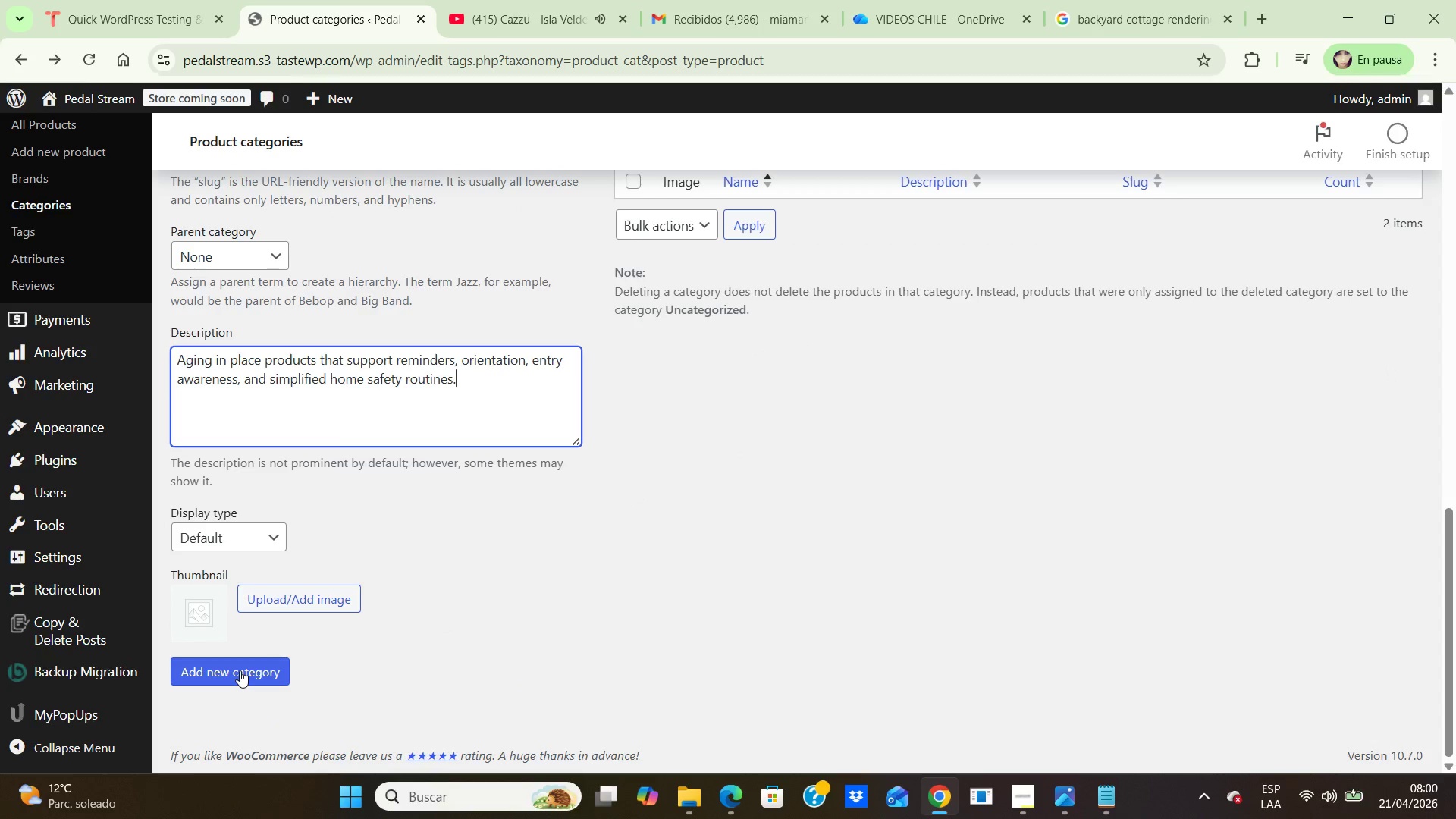 
left_click([240, 670])
 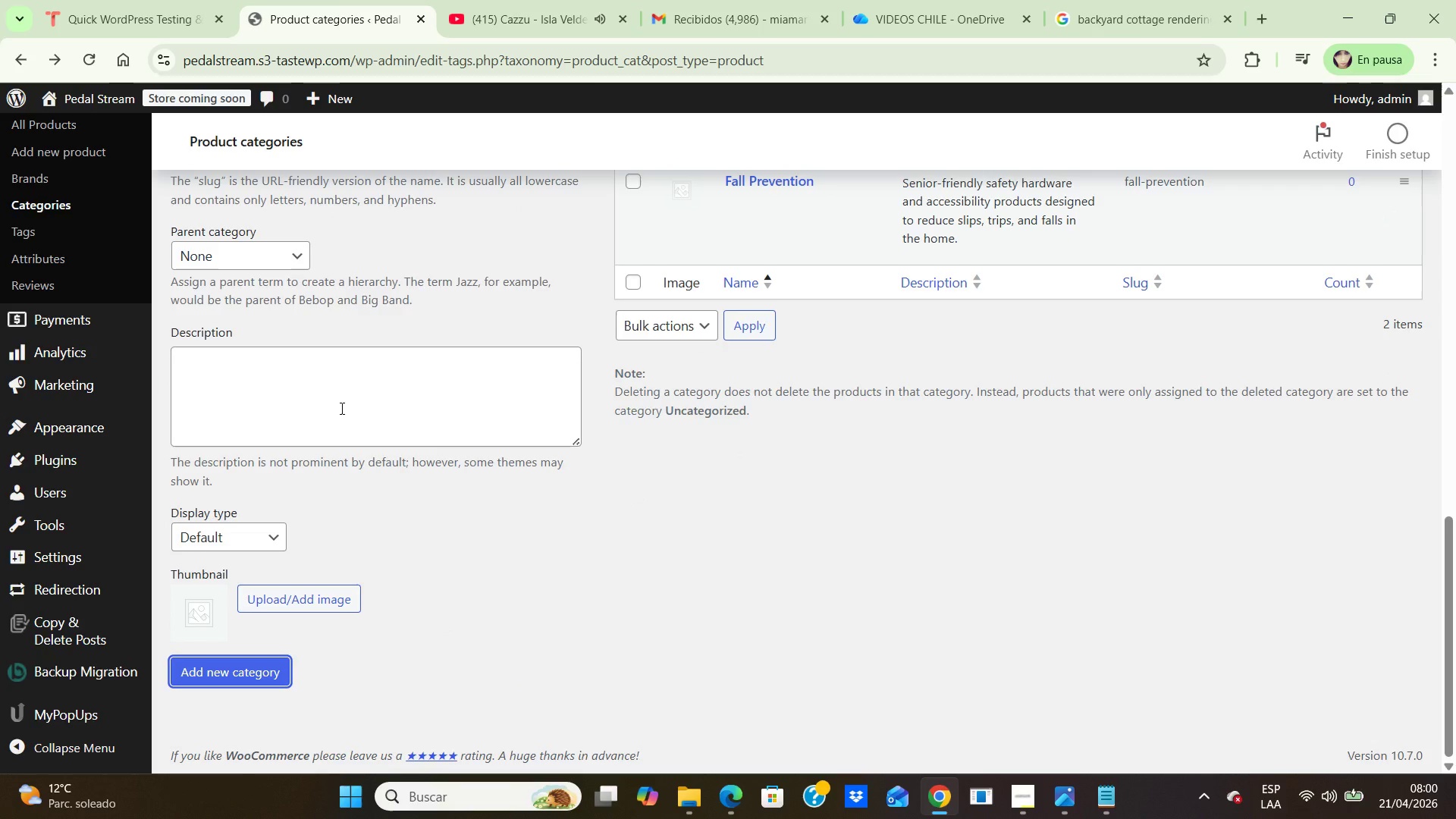 
scroll: coordinate [348, 391], scroll_direction: up, amount: 1.0
 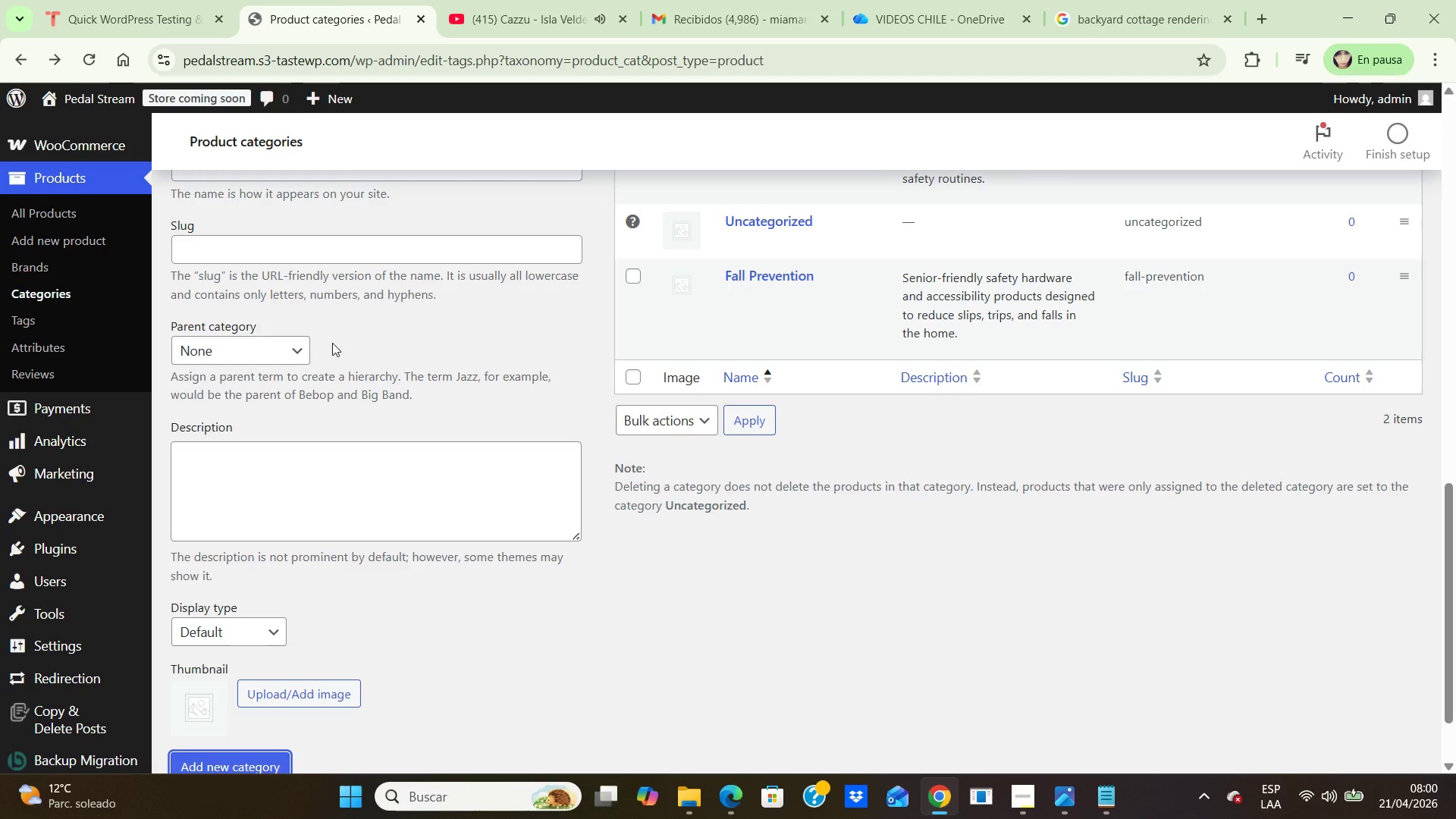 
wait(11.15)
 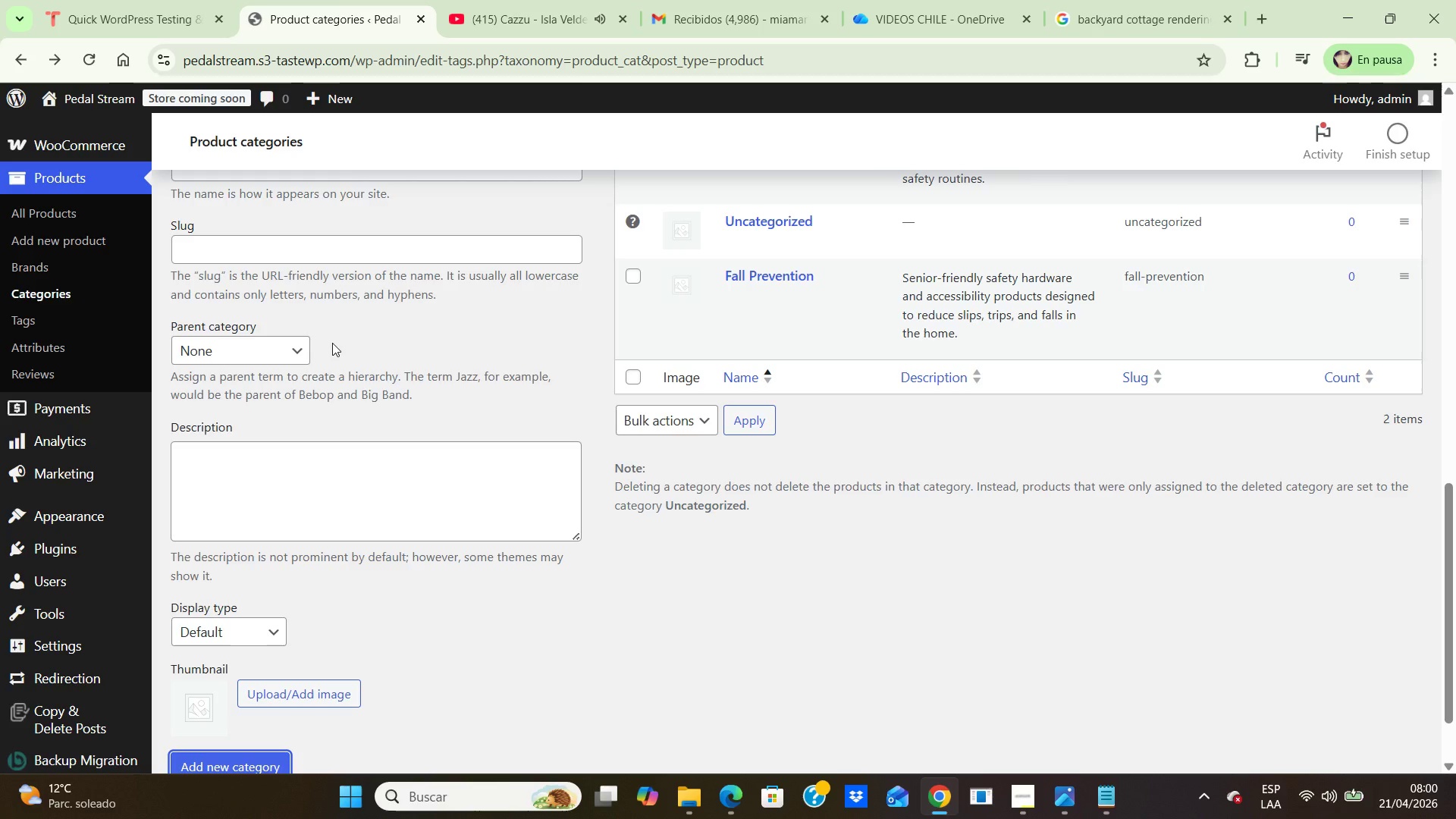 
scroll: coordinate [141, 379], scroll_direction: up, amount: 4.0
 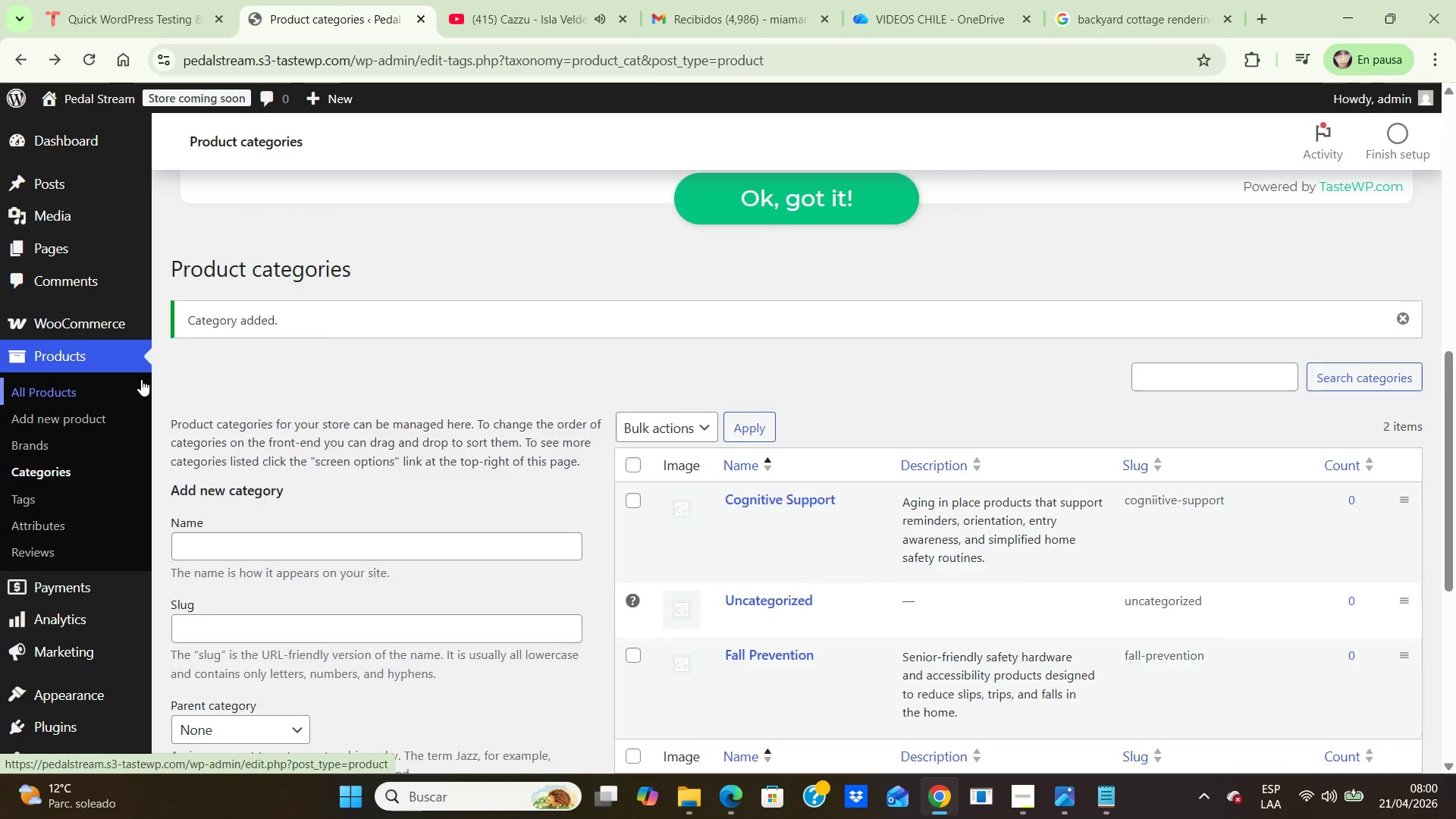 
scroll: coordinate [141, 379], scroll_direction: down, amount: 3.0
 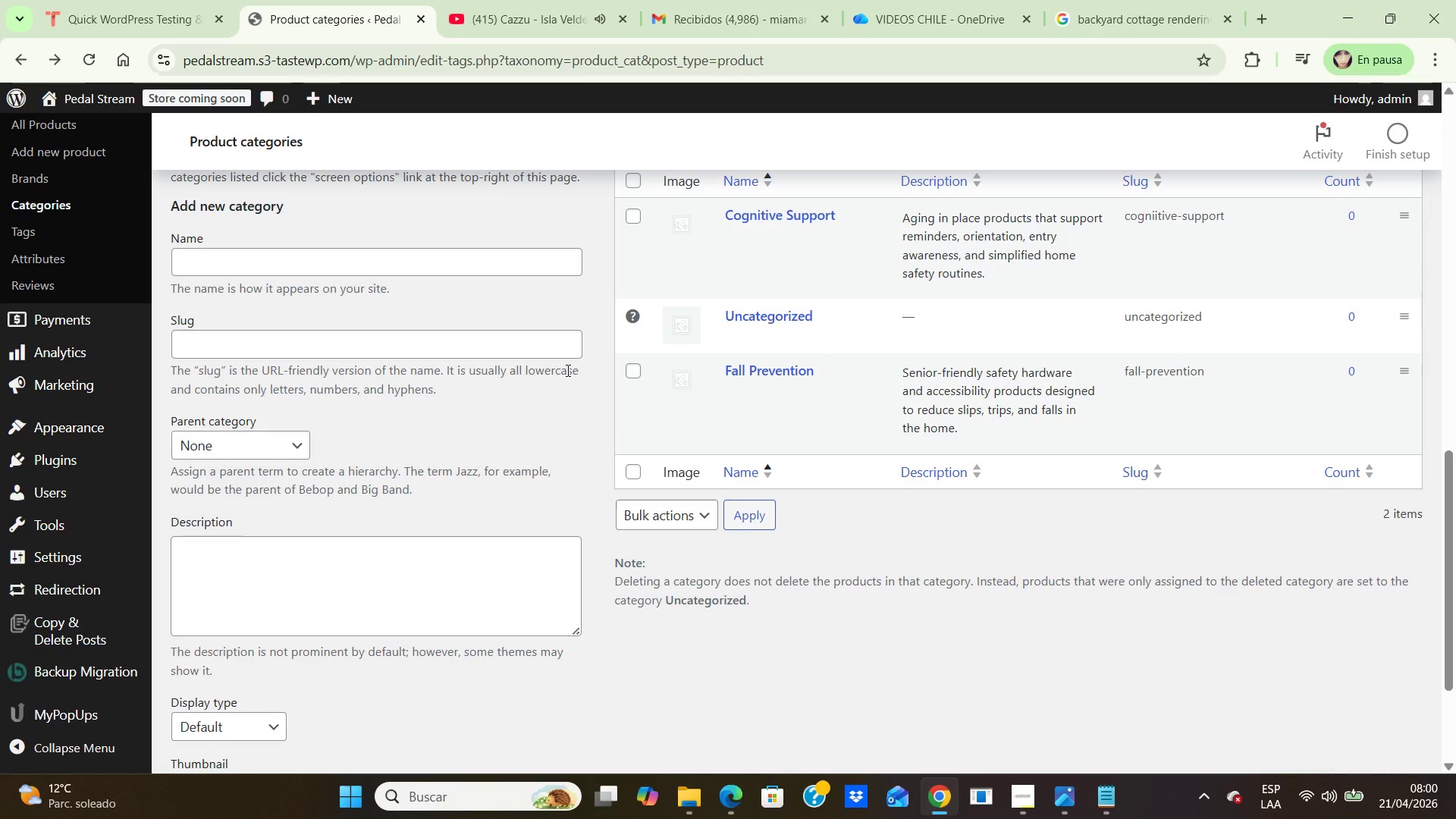 
wait(16.28)
 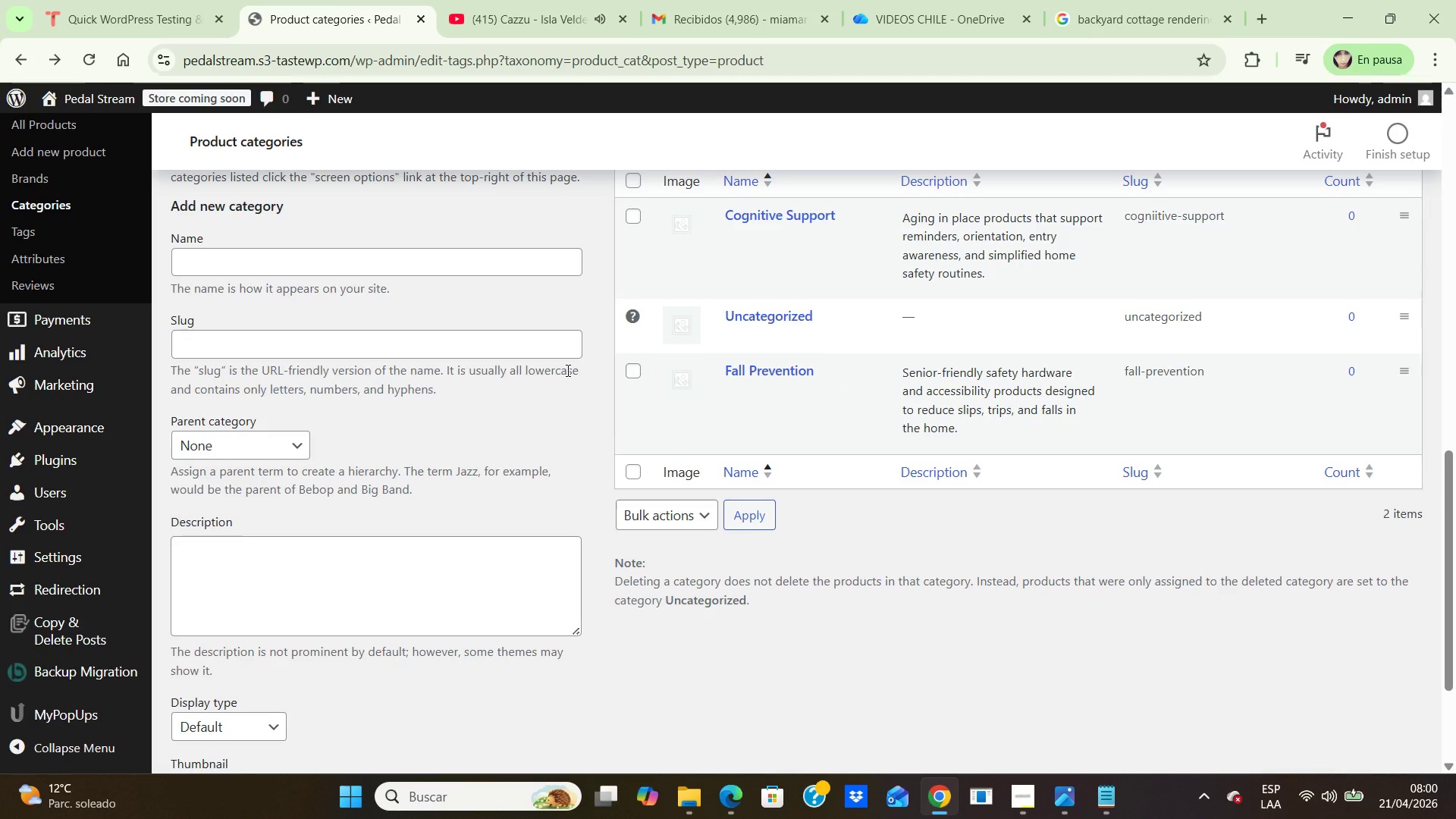 
left_click([691, 507])
 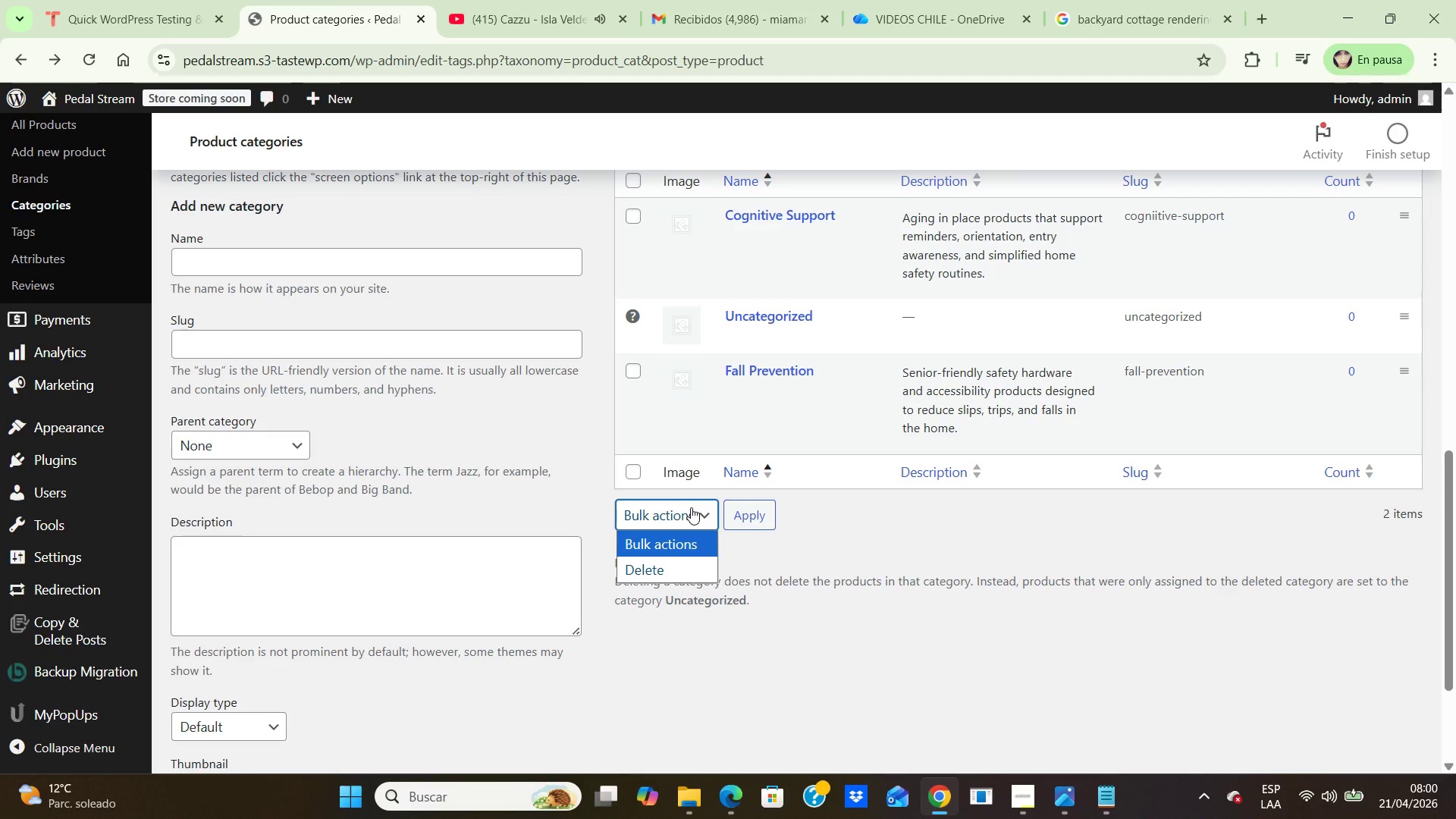 
left_click([691, 507])
 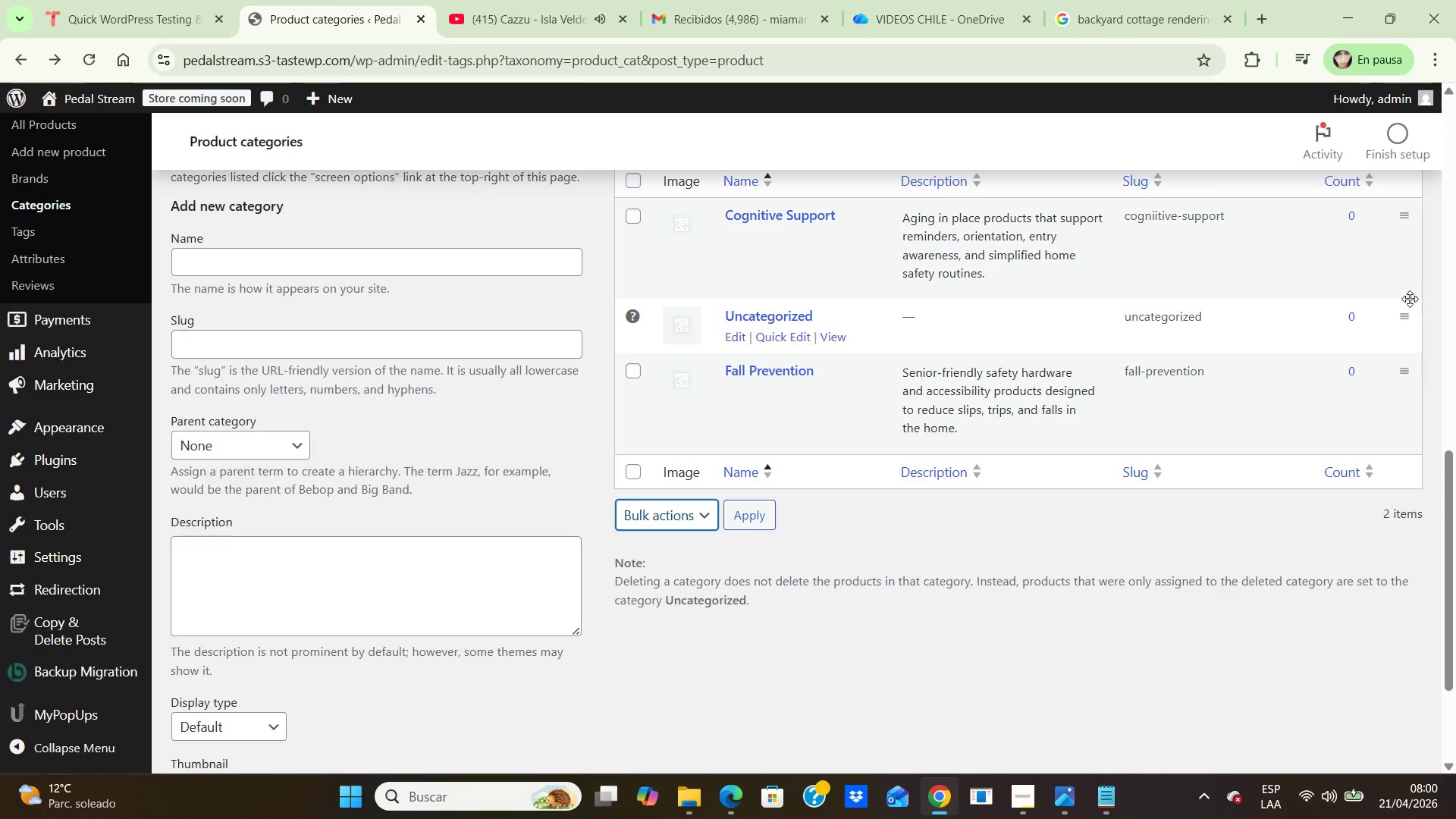 
left_click([1403, 318])
 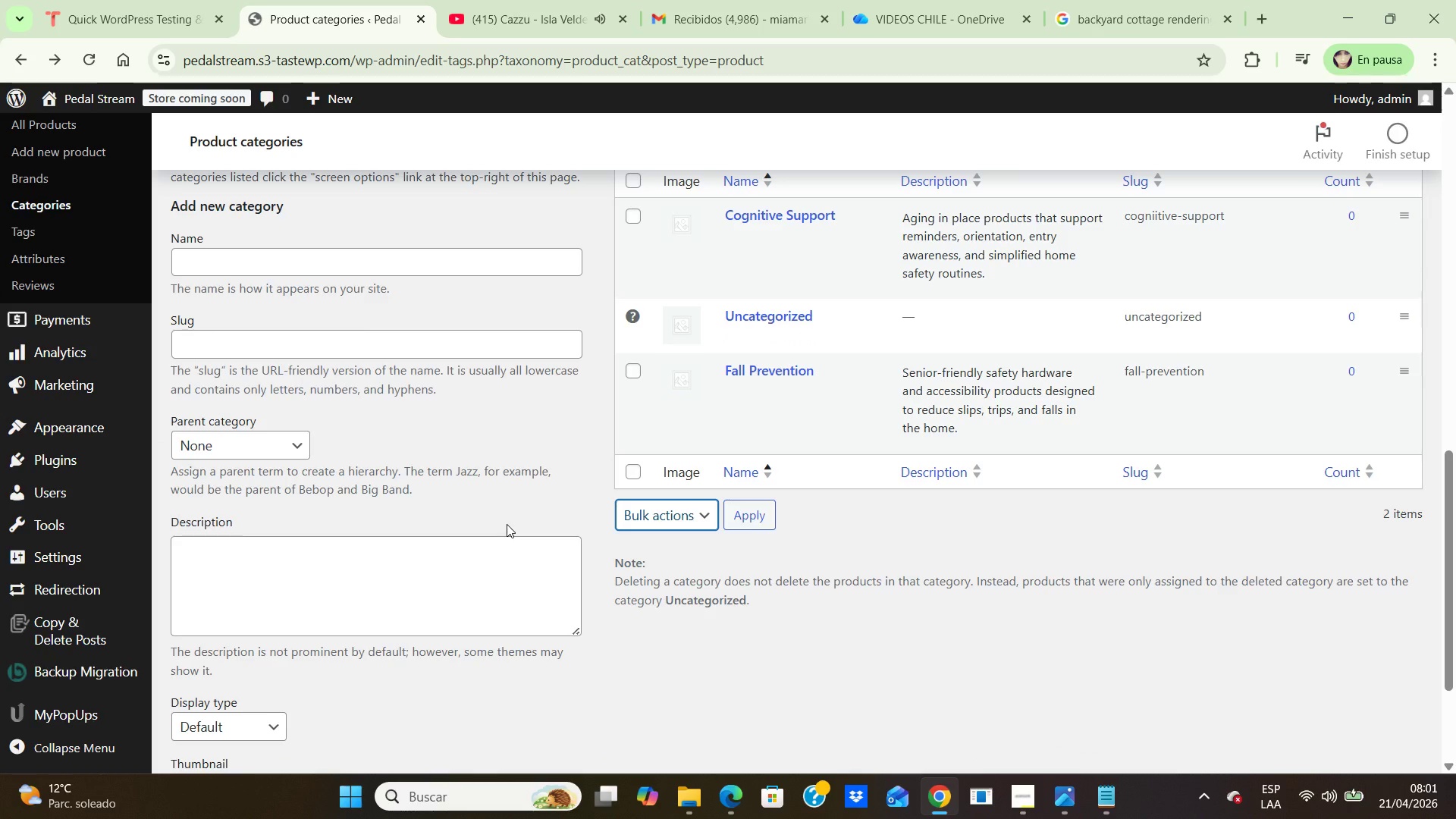 
wait(18.14)
 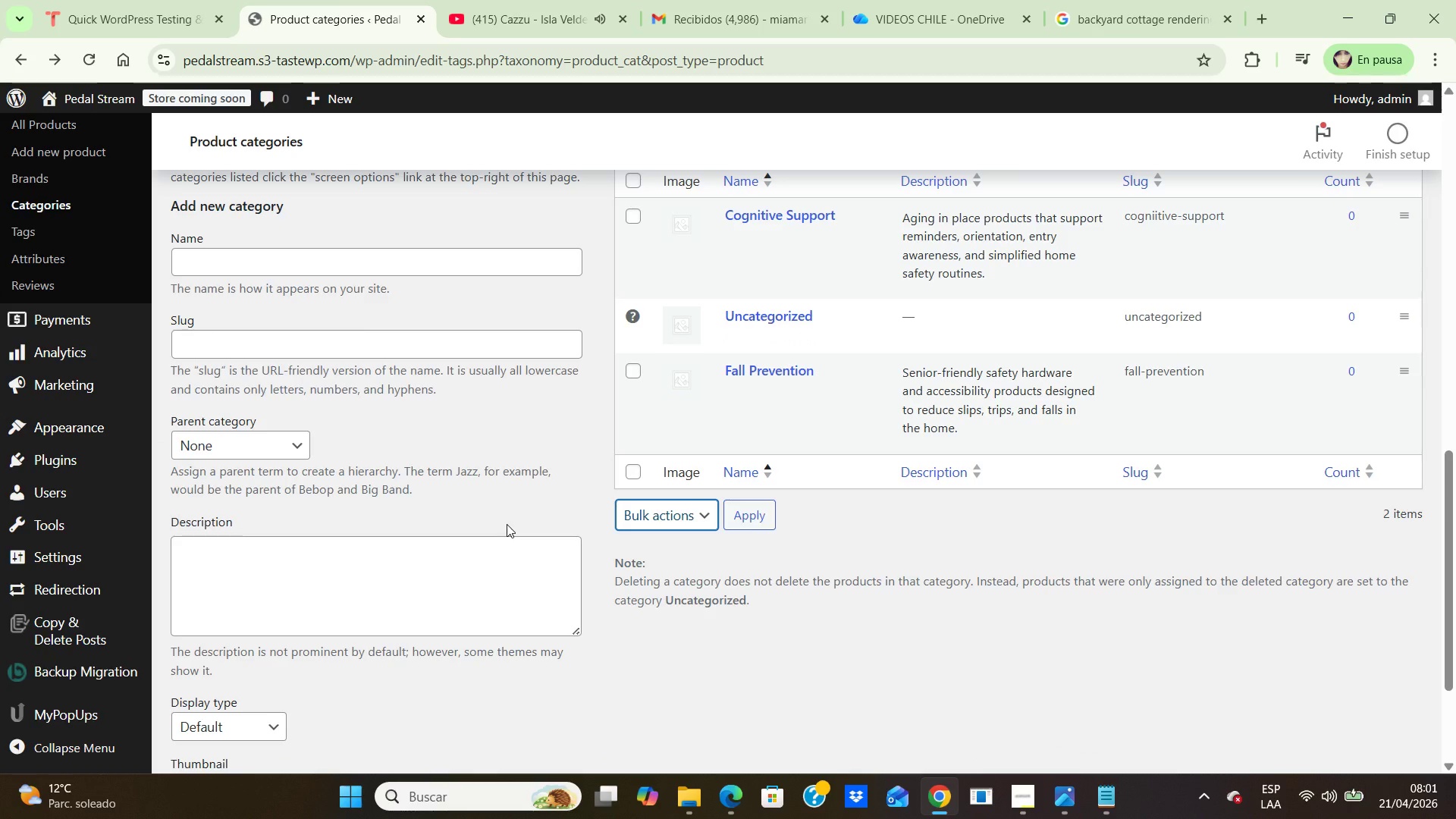 
left_click([1114, 797])
 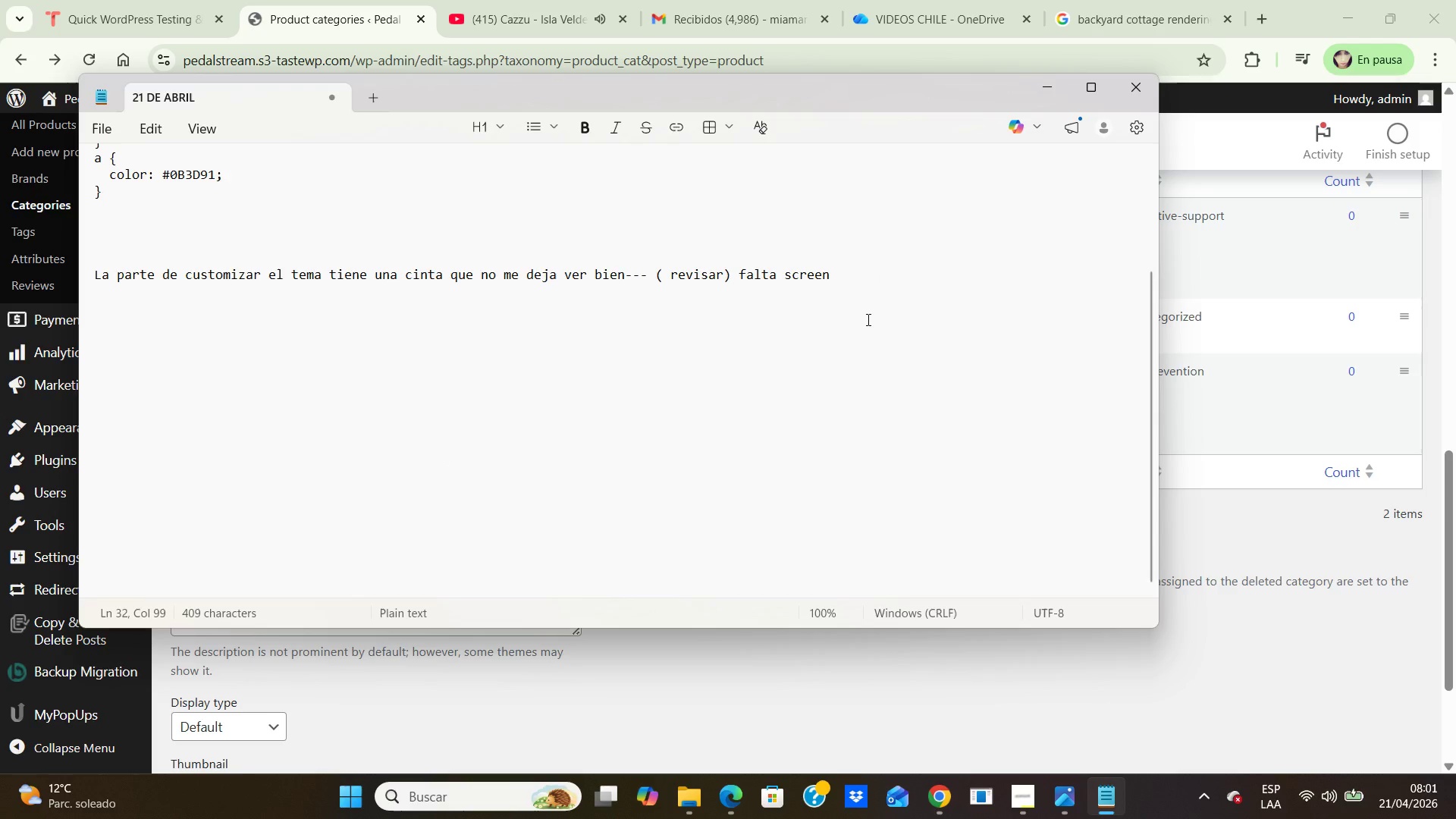 
key(Enter)
 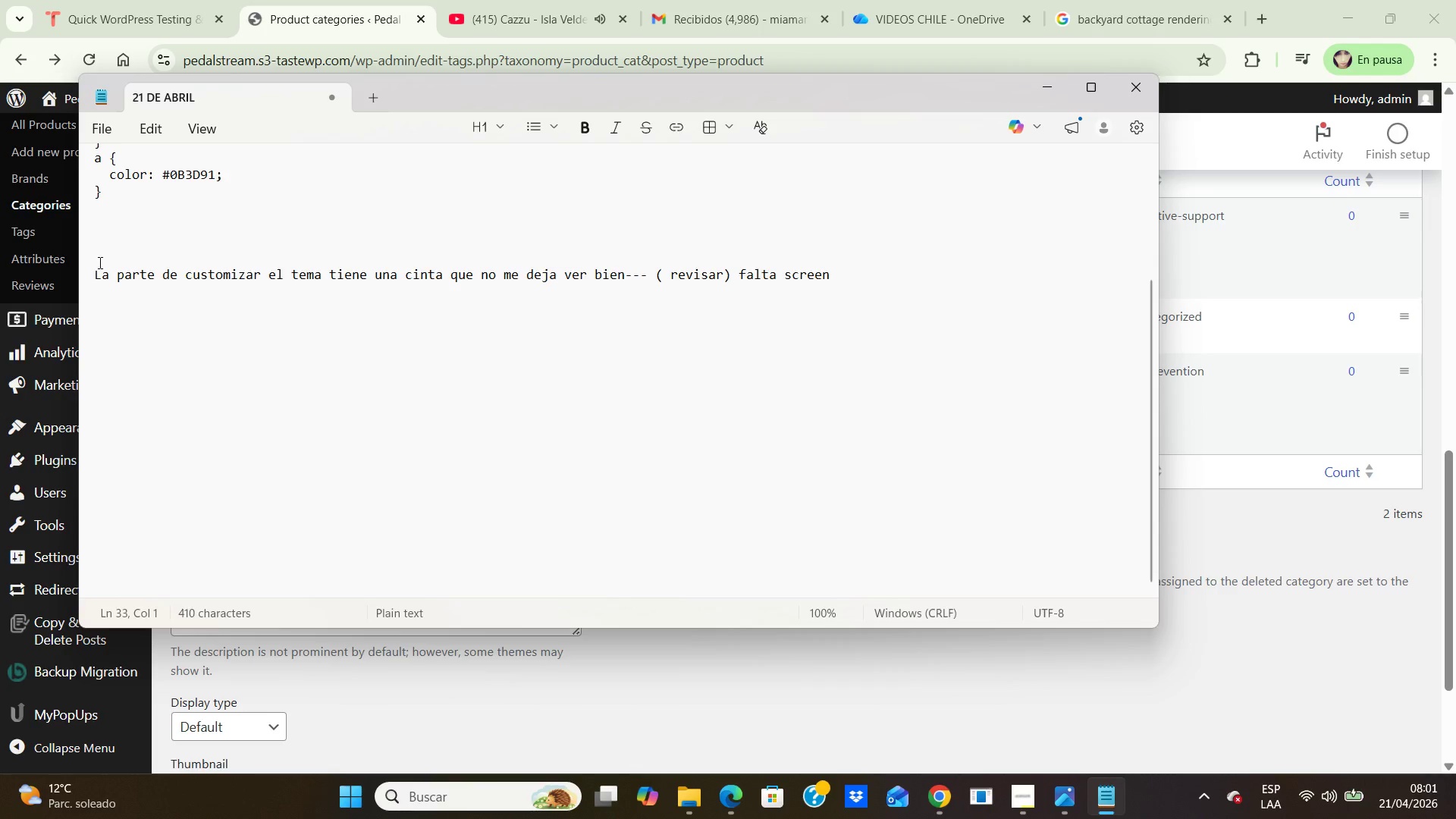 
left_click([93, 267])
 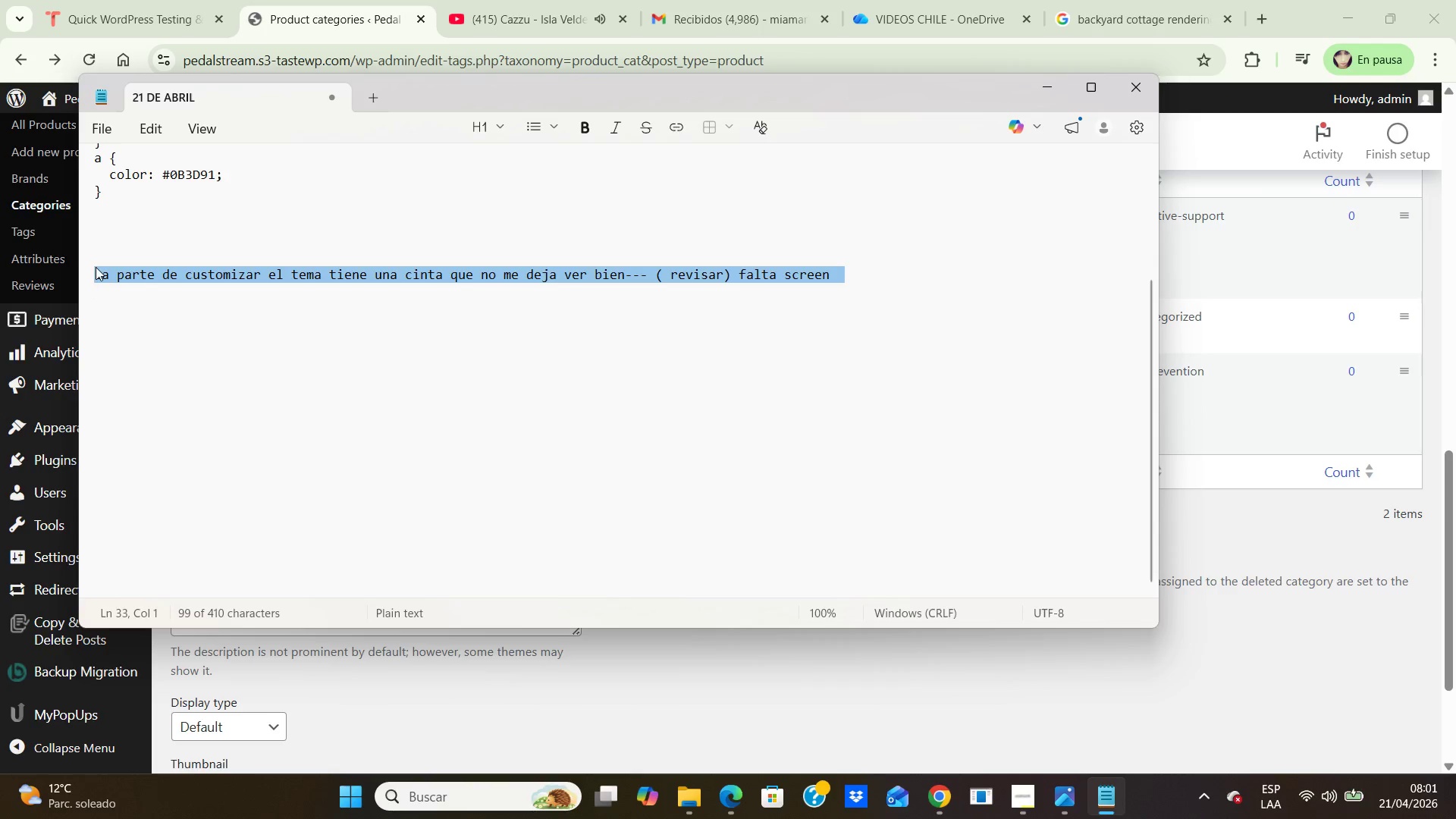 
left_click([96, 267])
 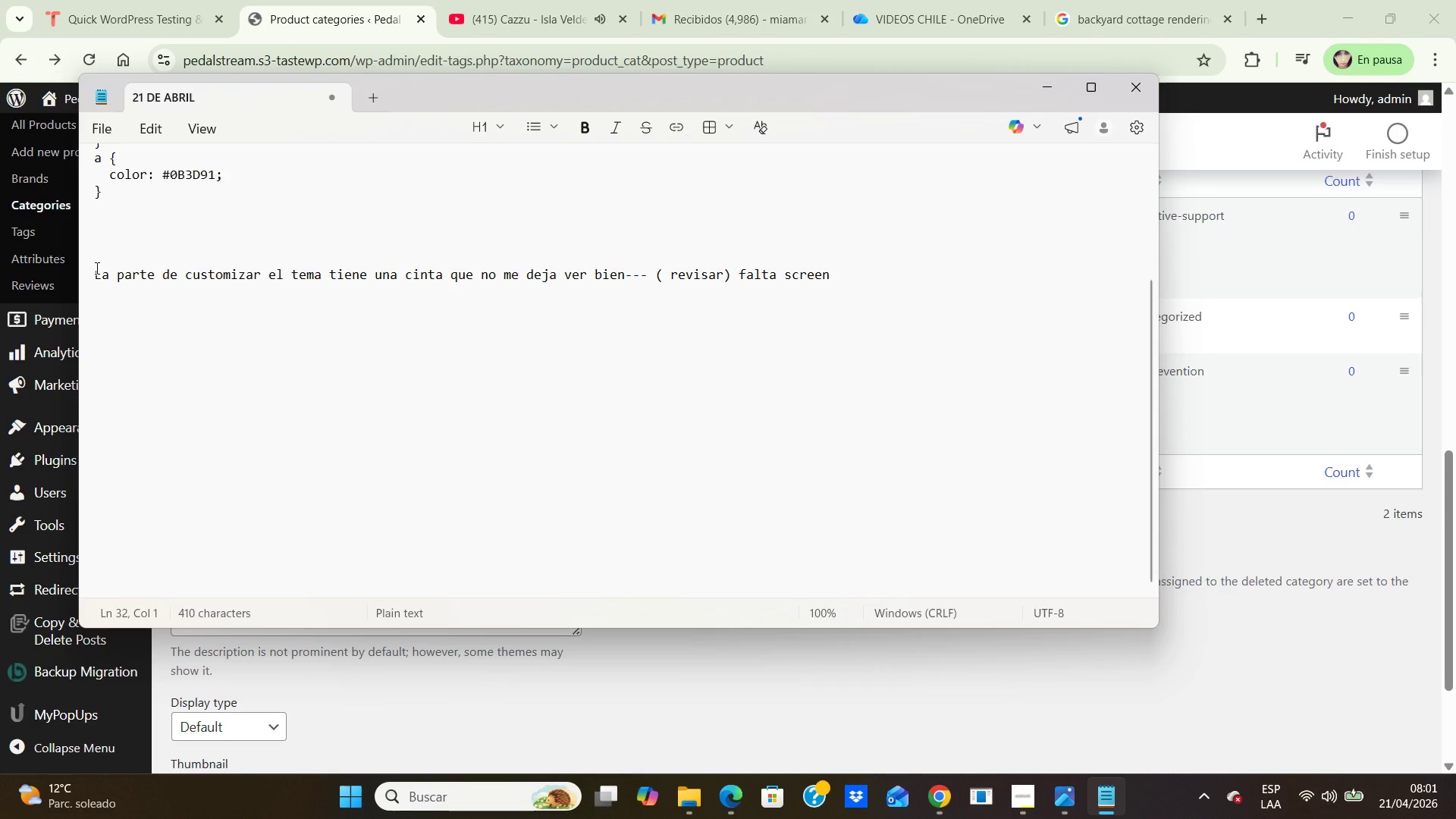 
key(1)
 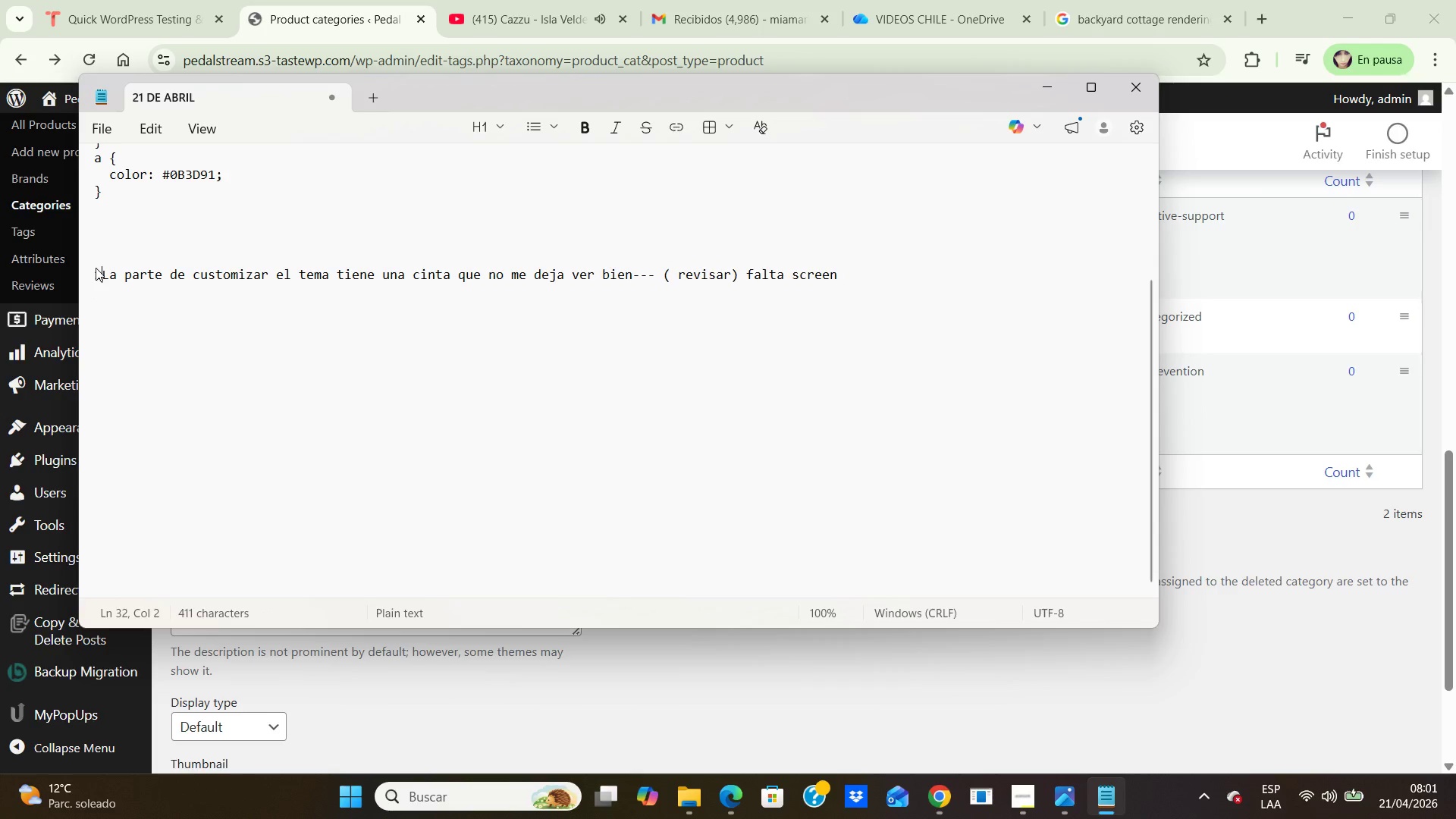 
key(Period)
 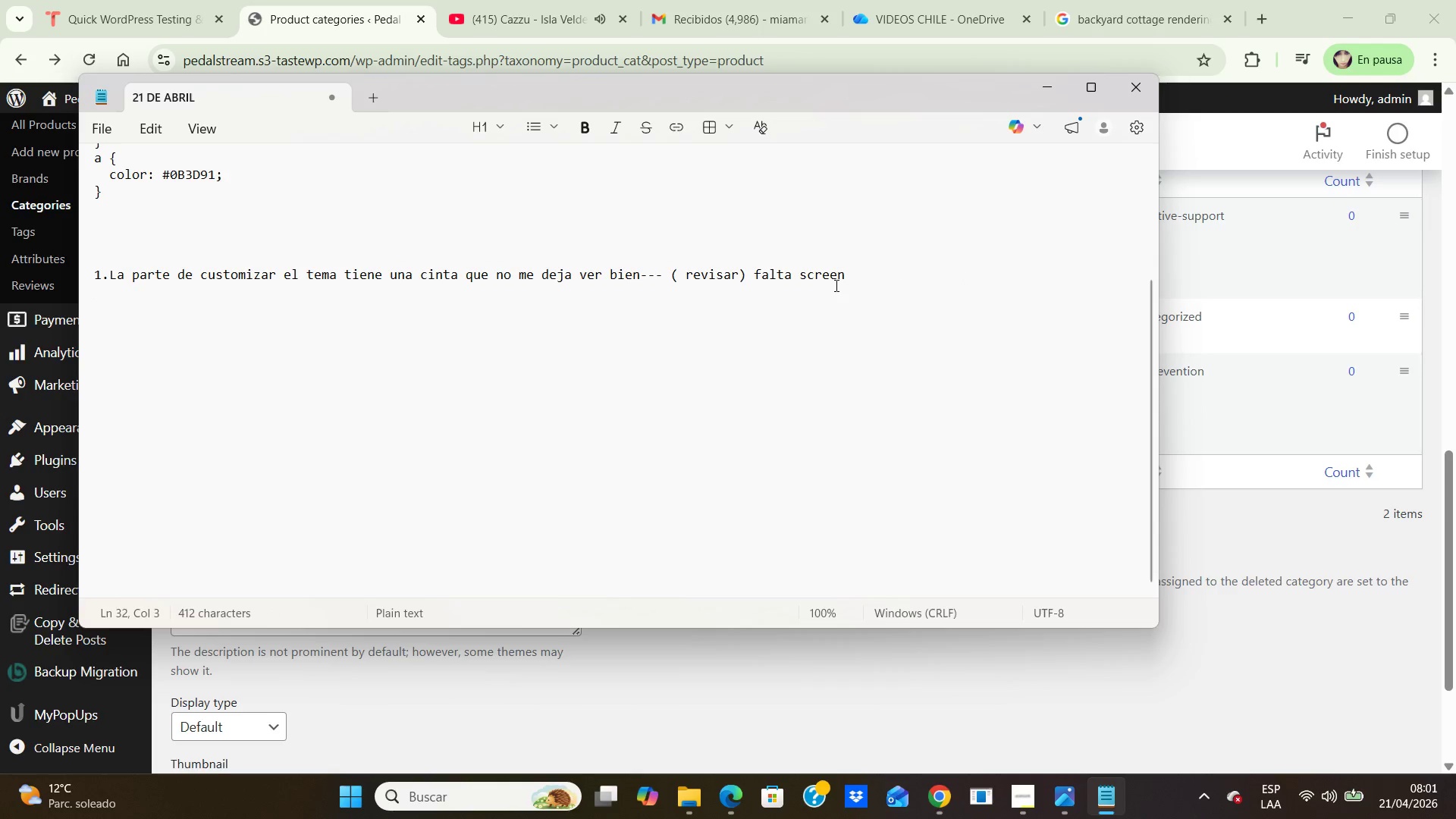 
left_click([870, 284])
 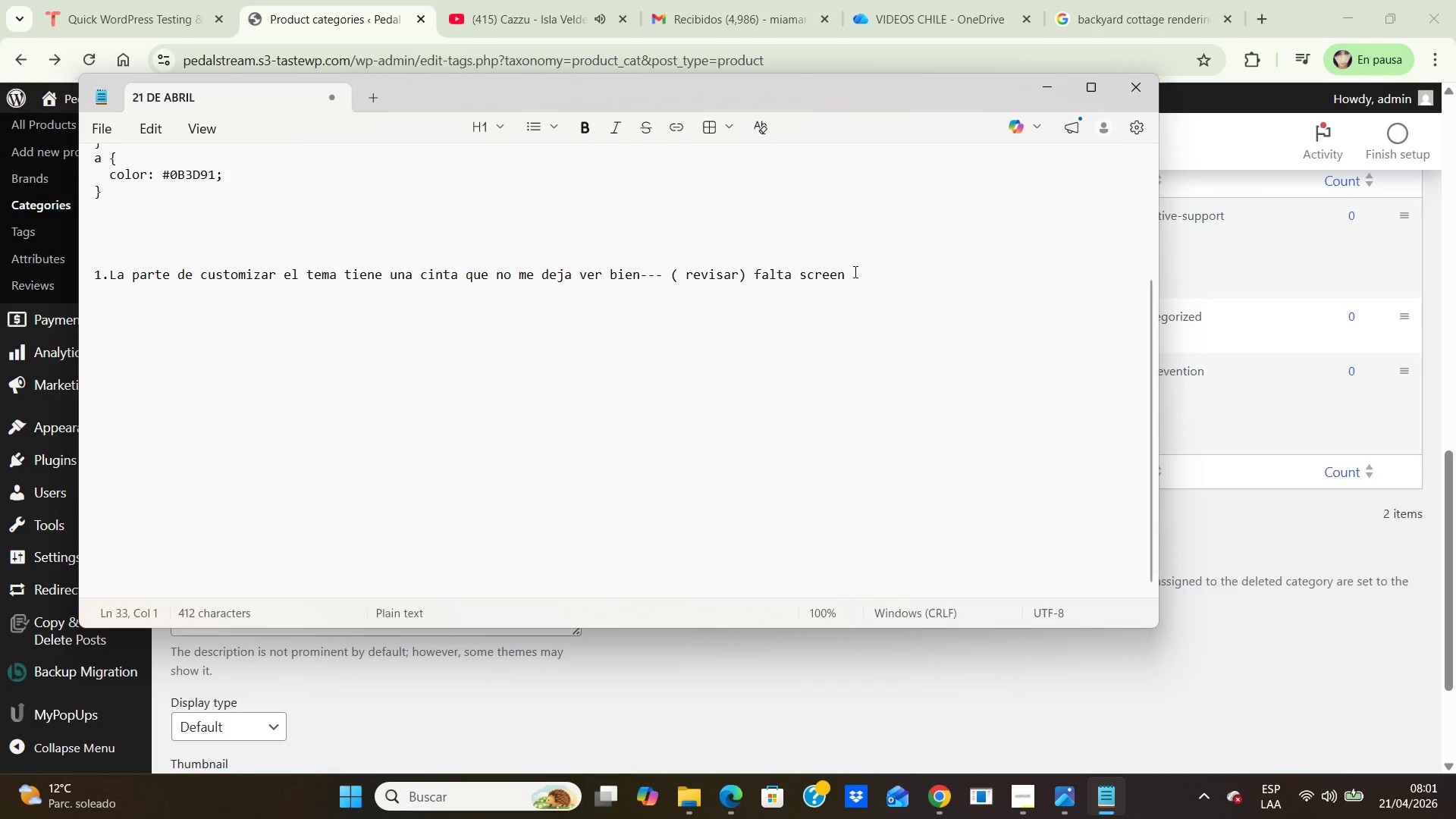 
left_click([854, 271])
 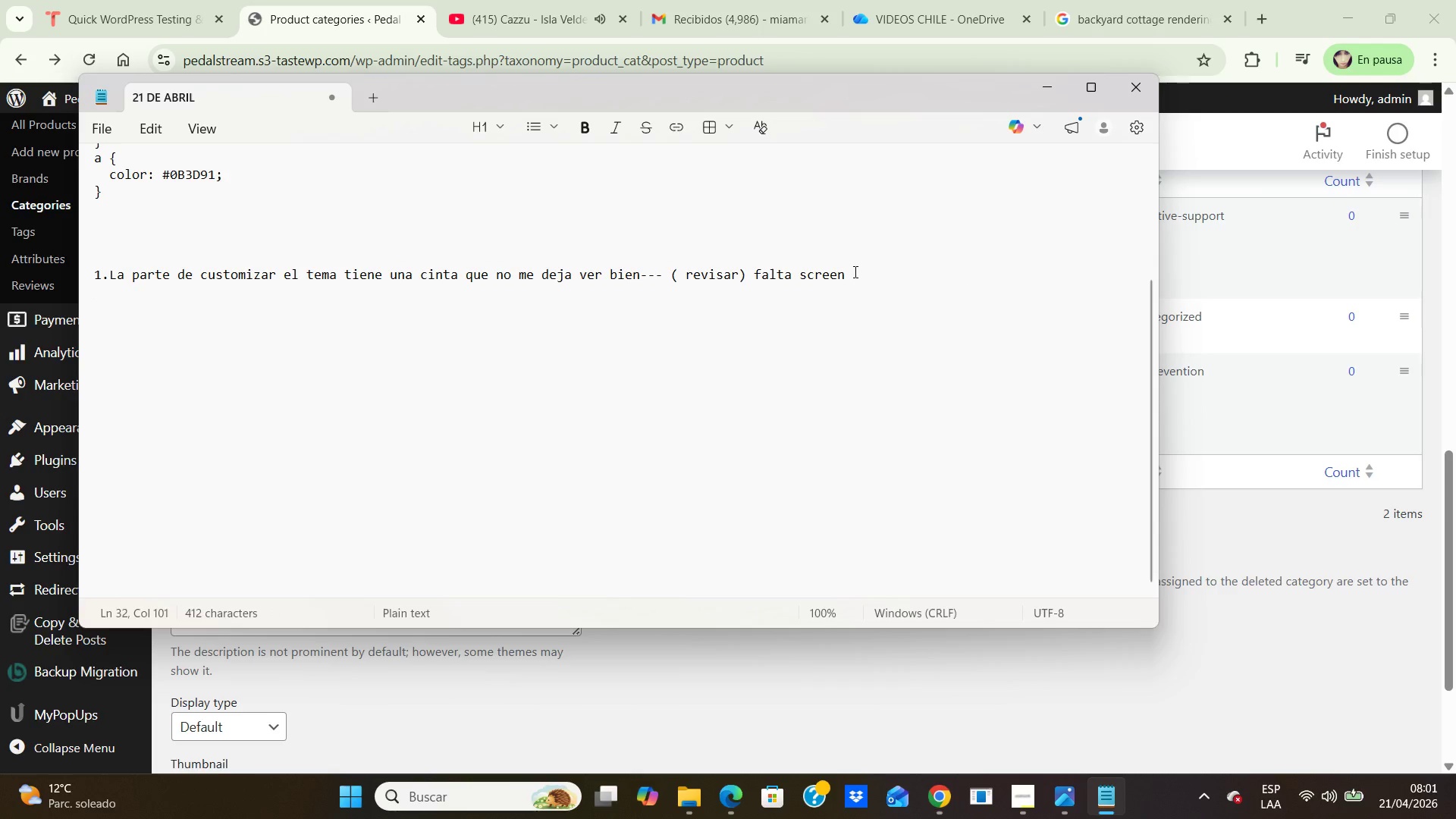 
key(Enter)
 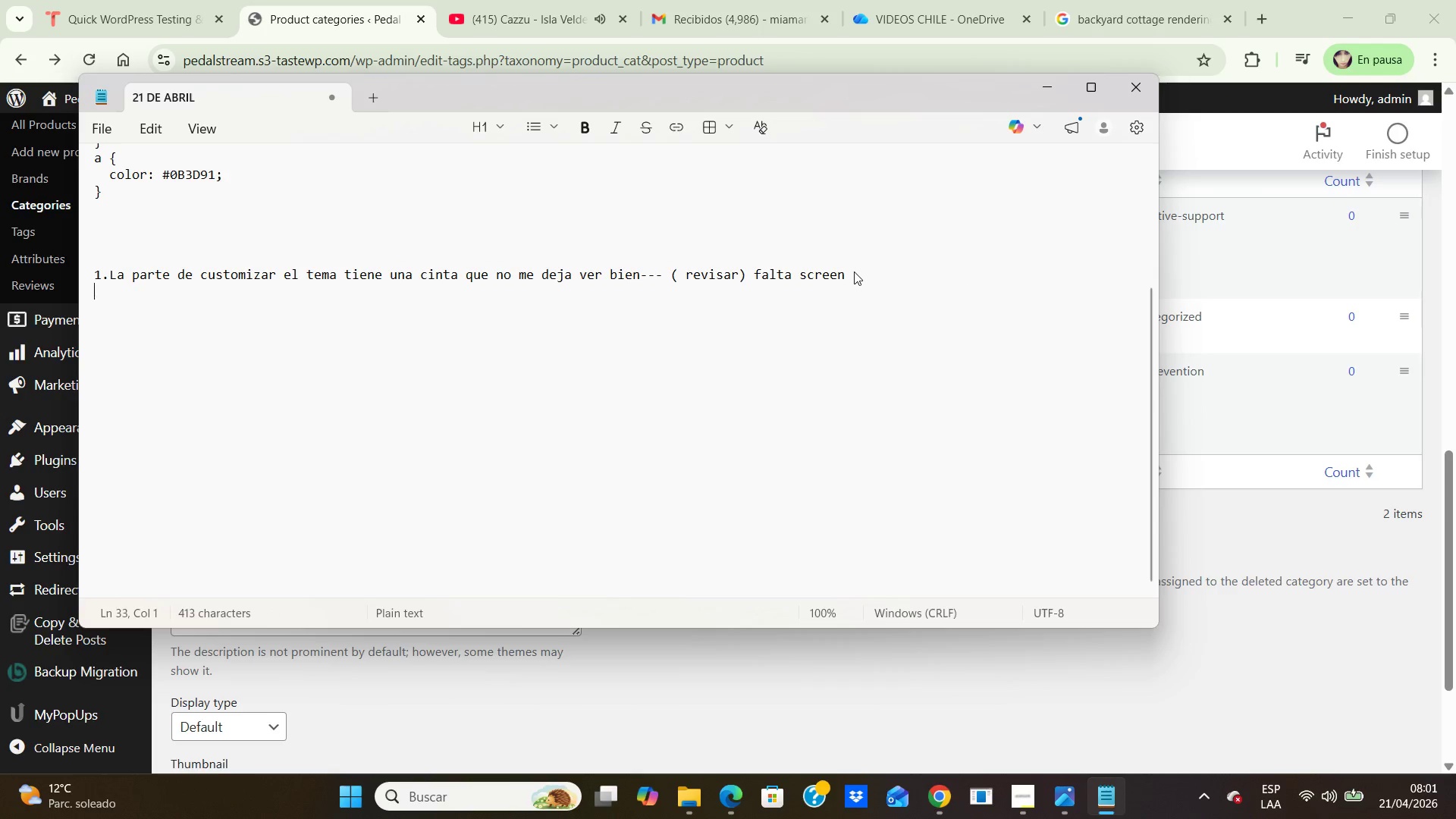 
key(2)
 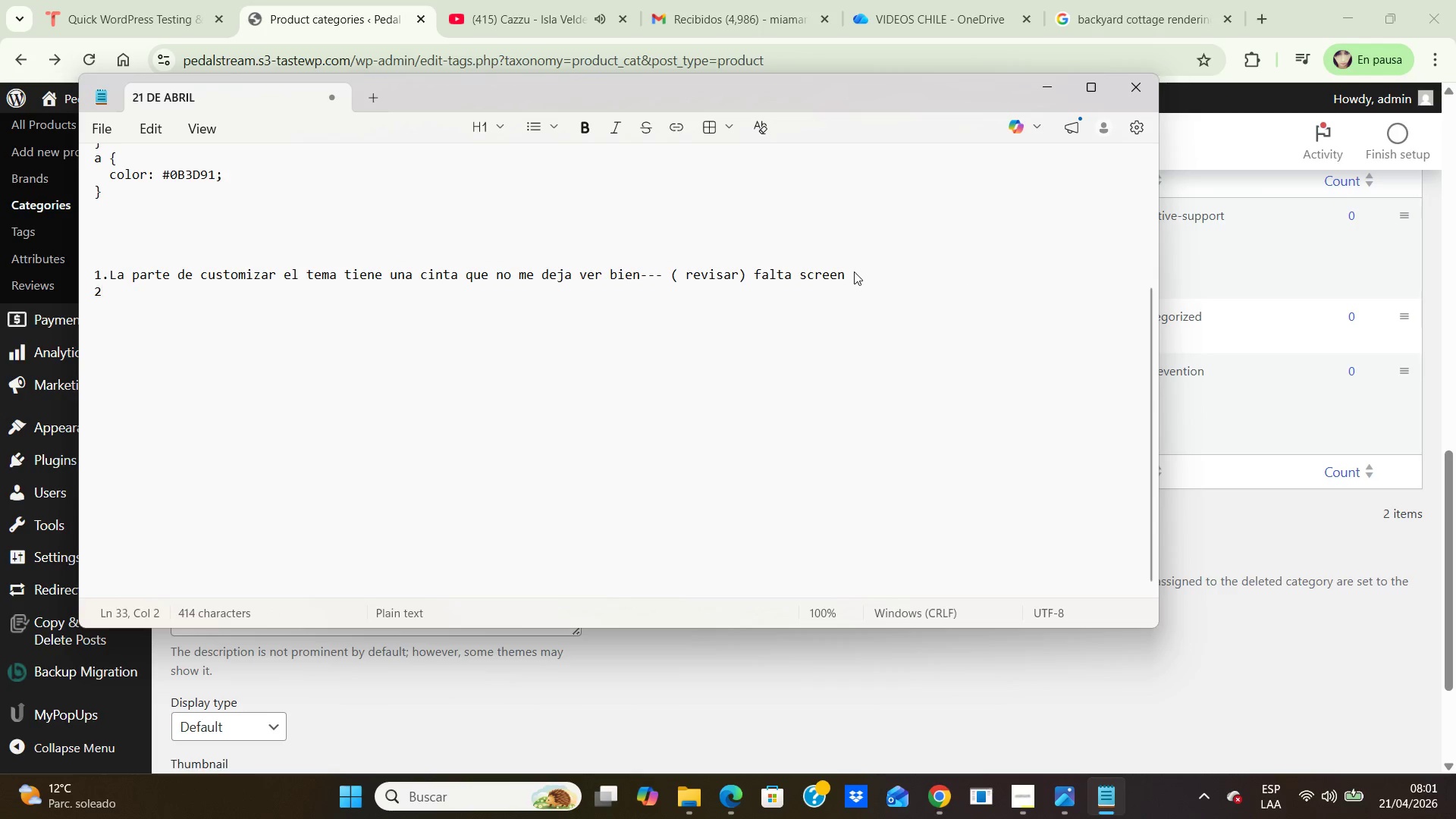 
key(Period)
 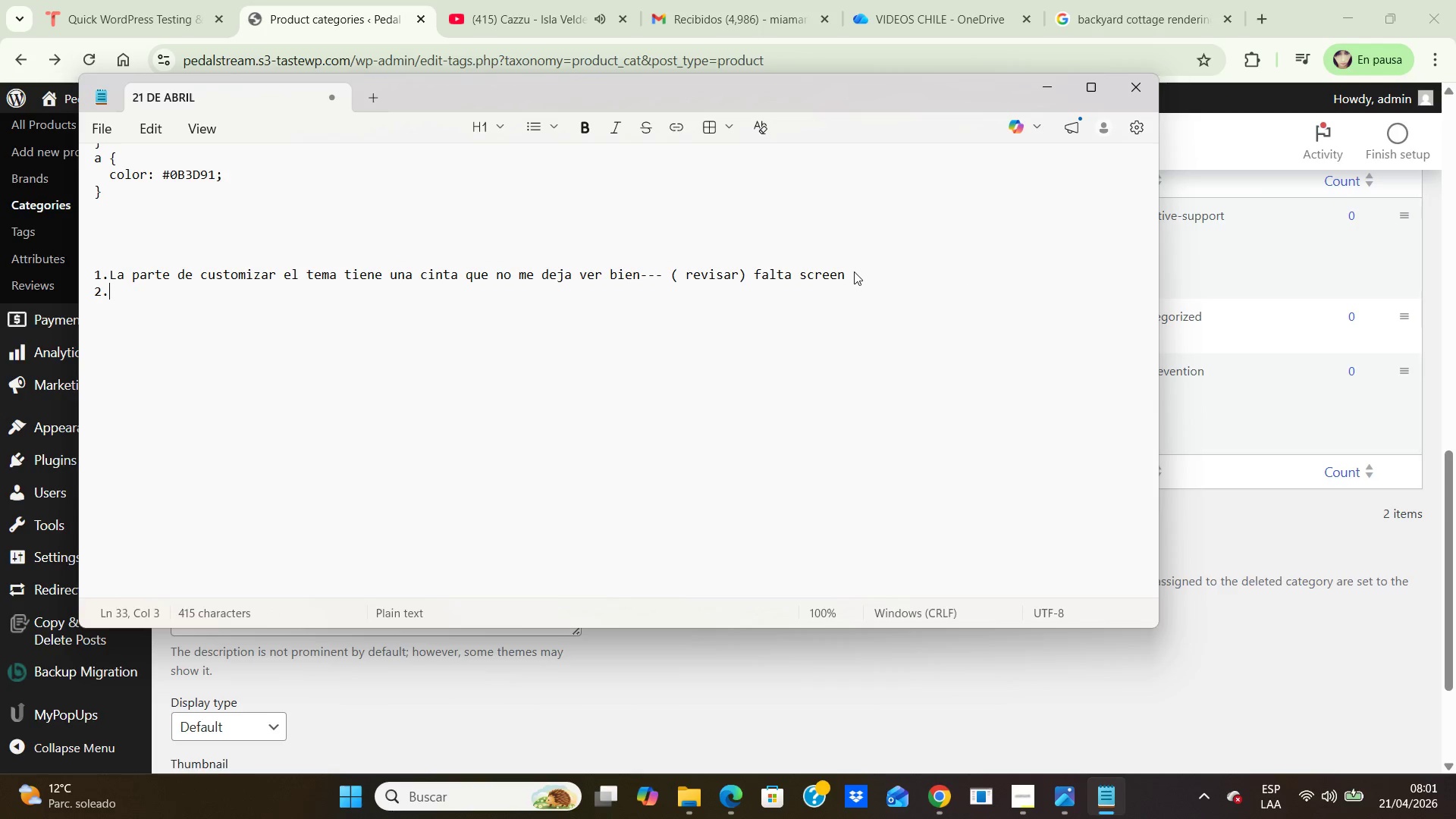 
key(Space)
 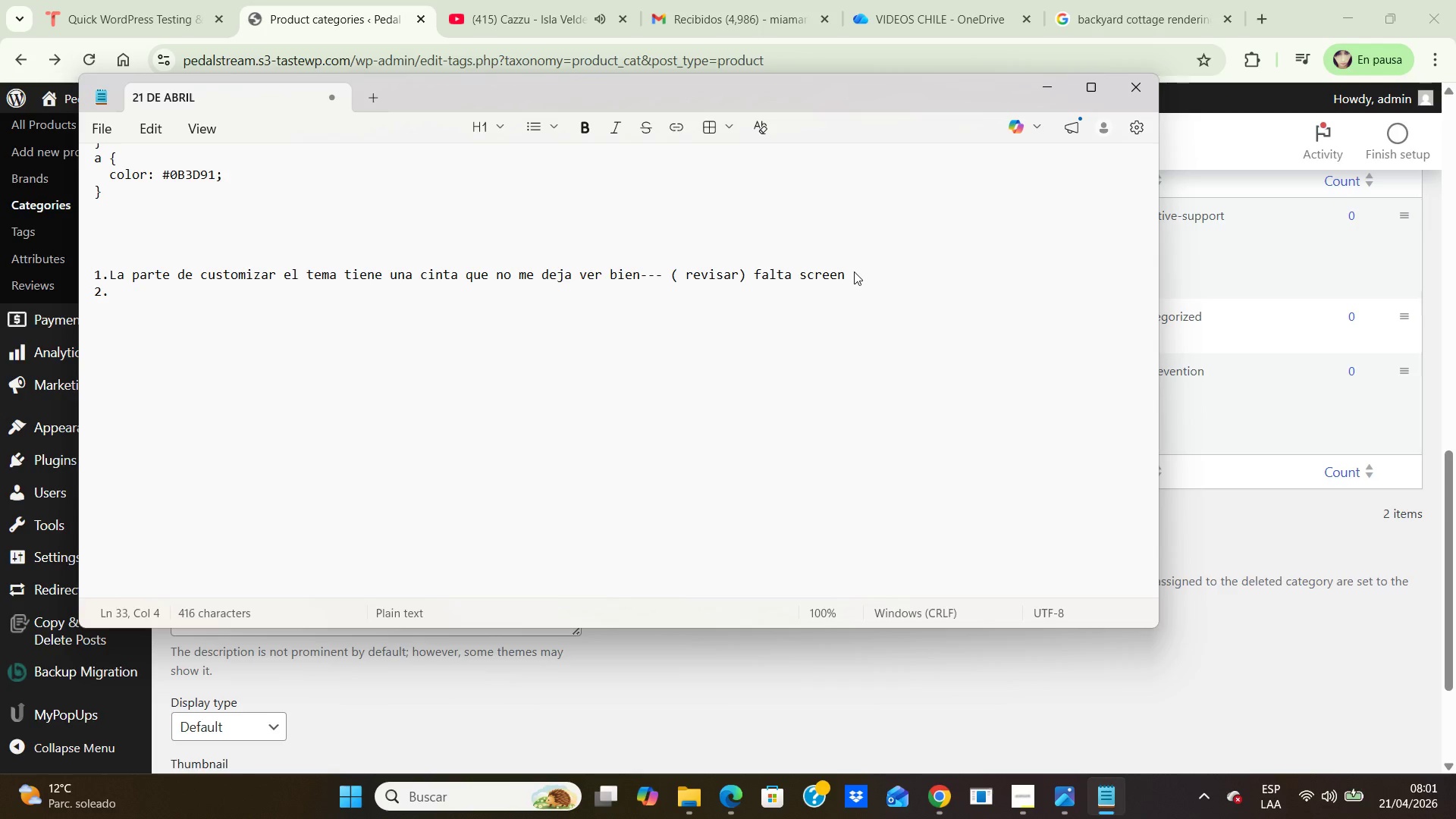 
wait(5.34)
 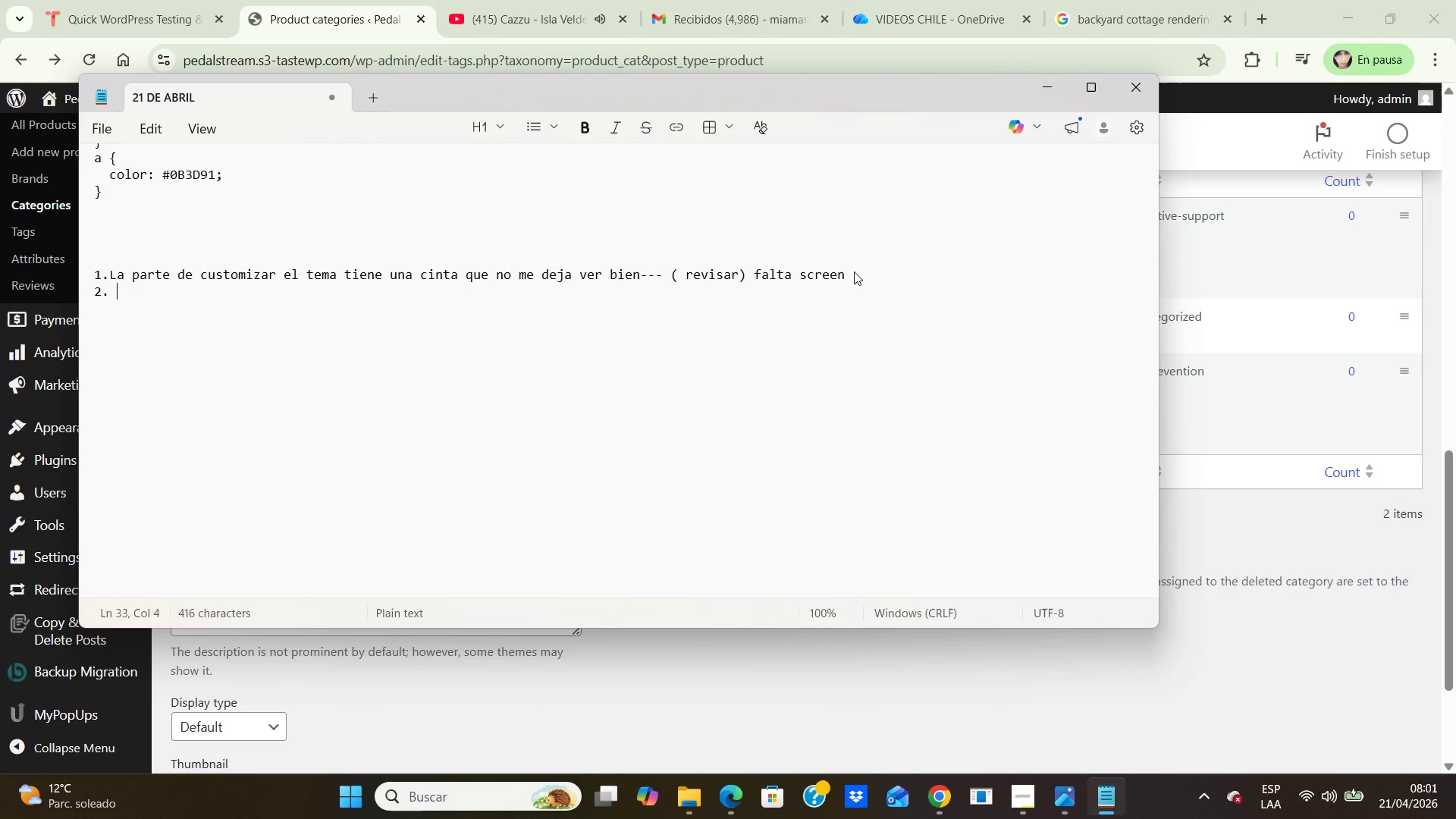 
type(Categorias 8 )
key(Backspace)
key(Backspace)
type(* eliminar una()
 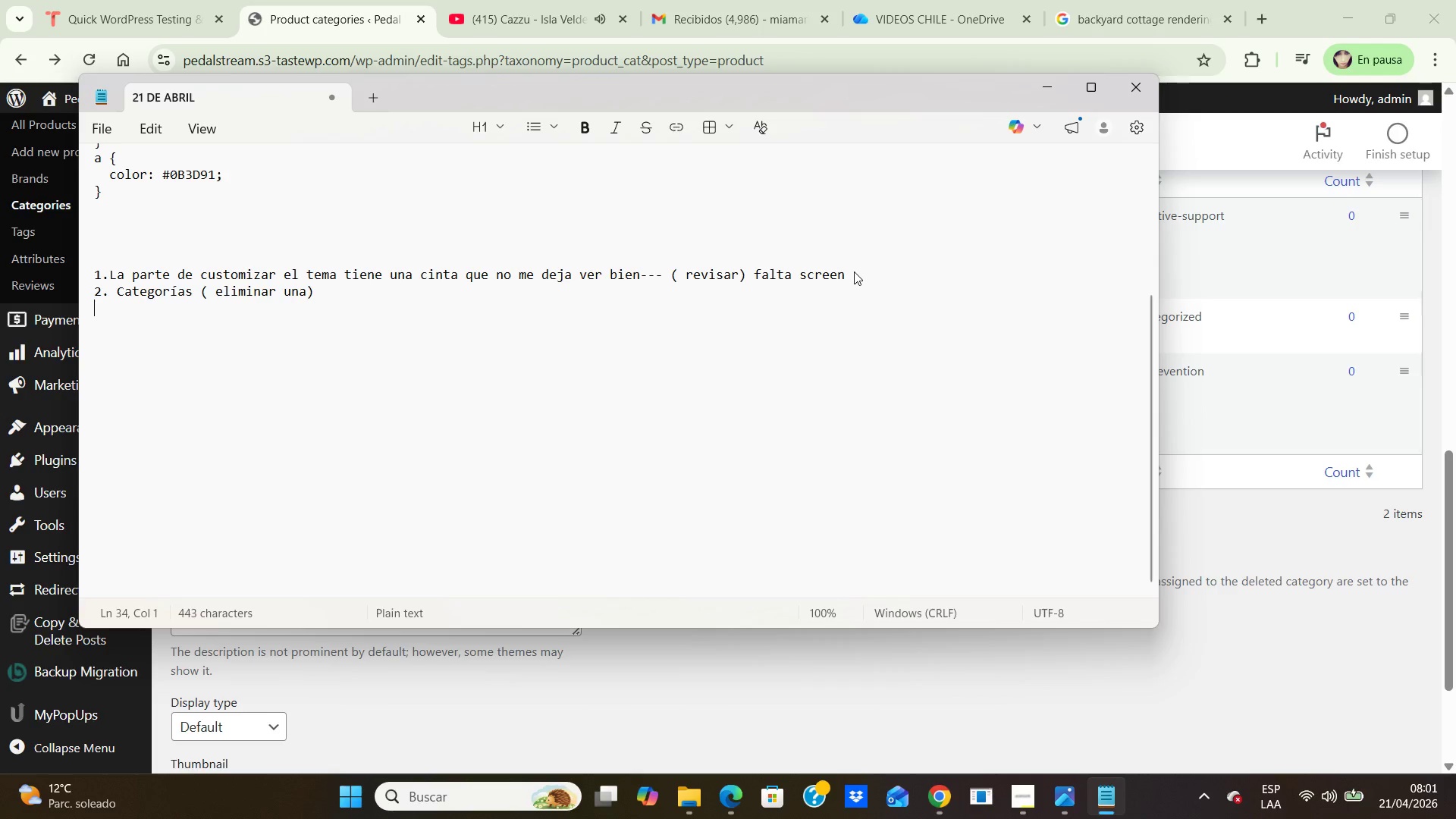 
 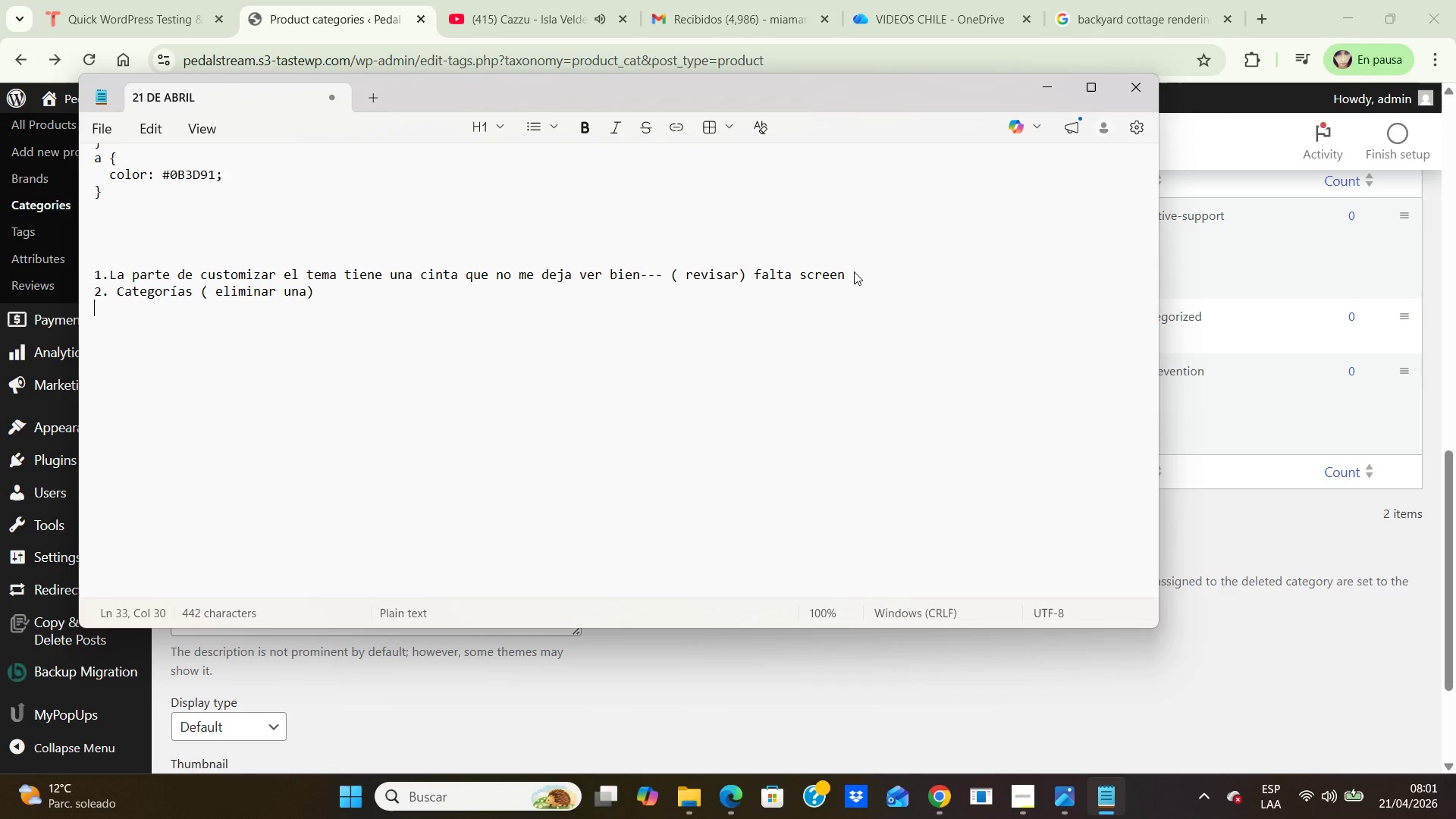 
key(Enter)
 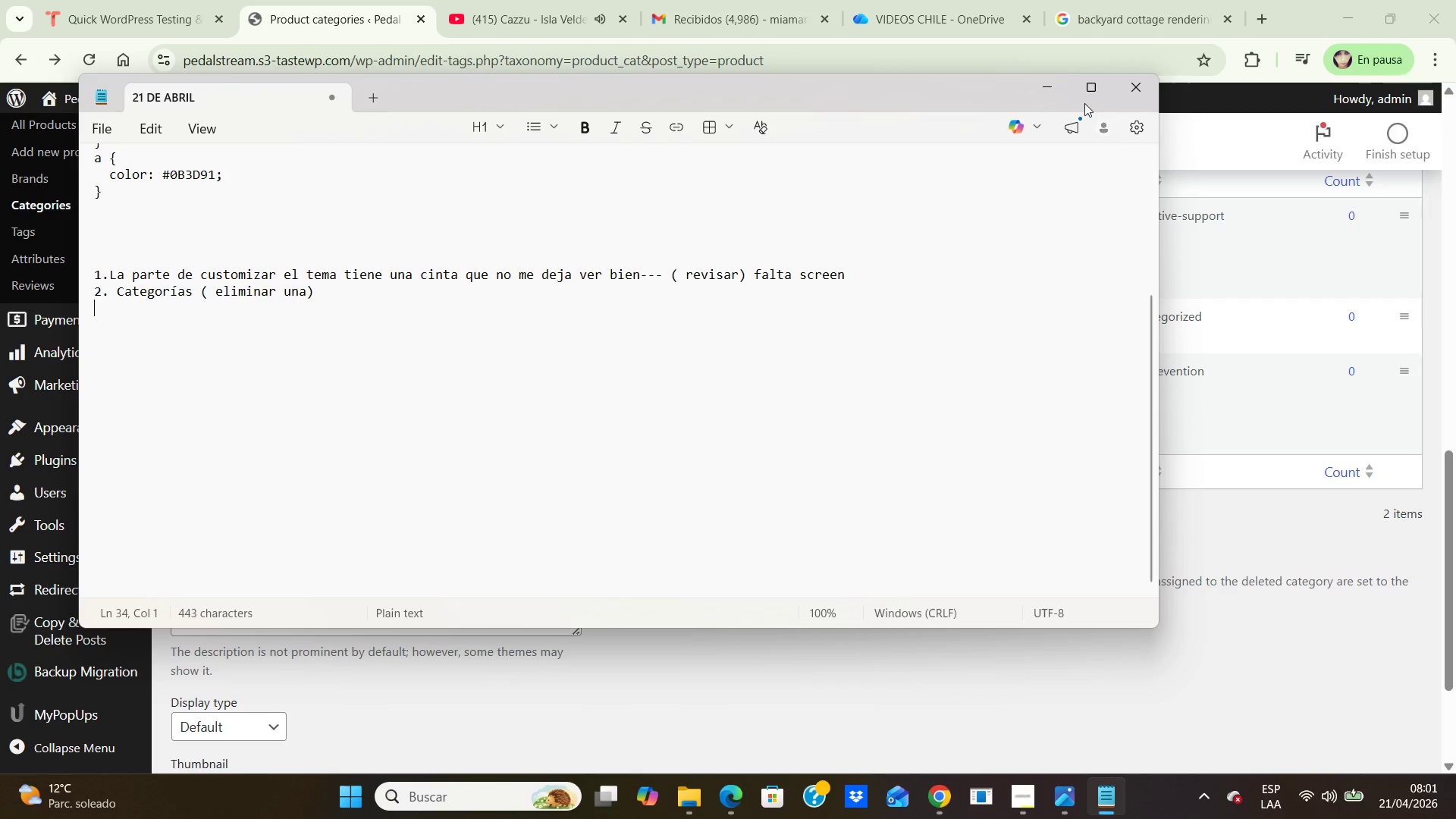 
left_click([1043, 96])
 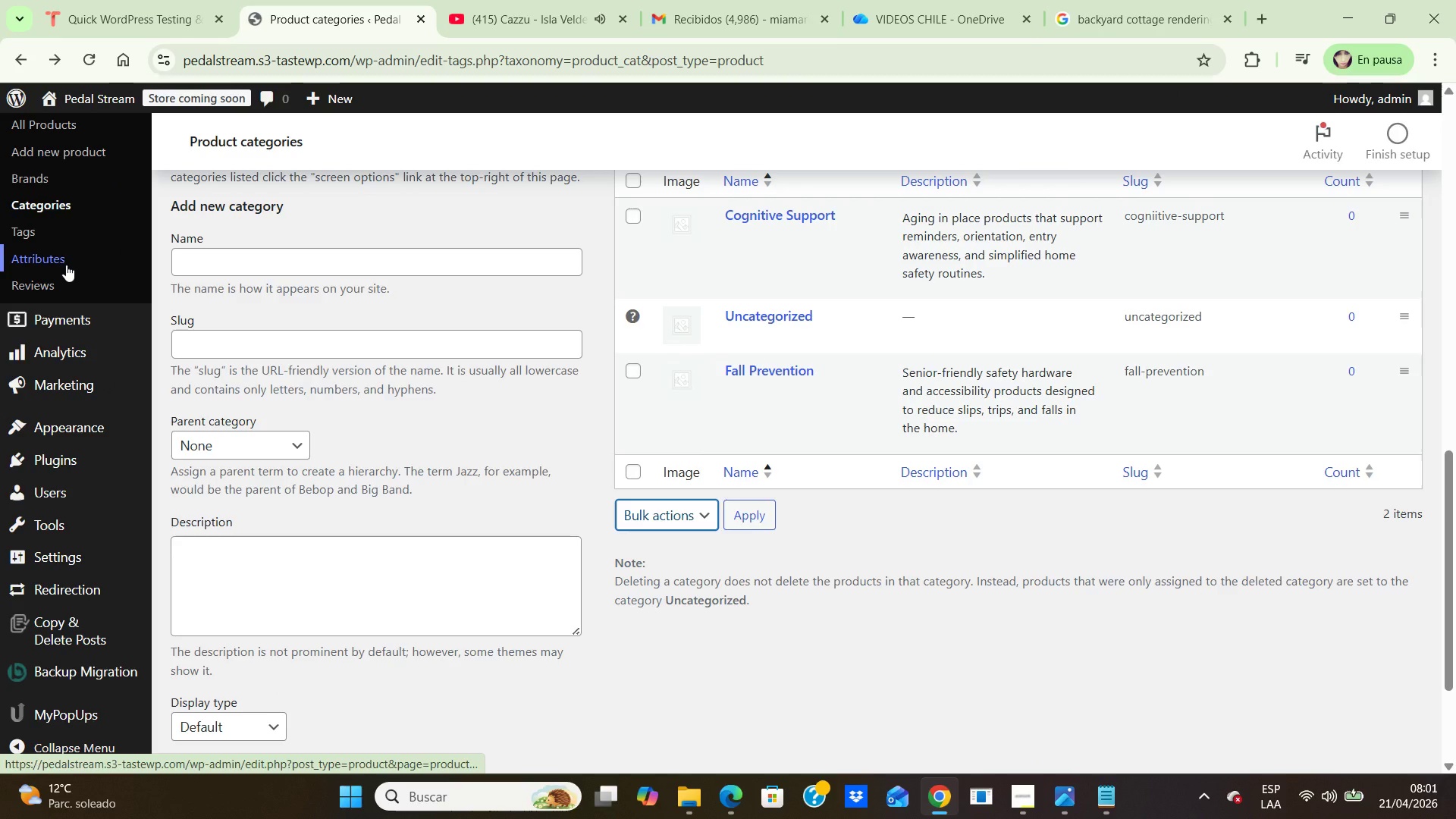 
left_click([33, 260])
 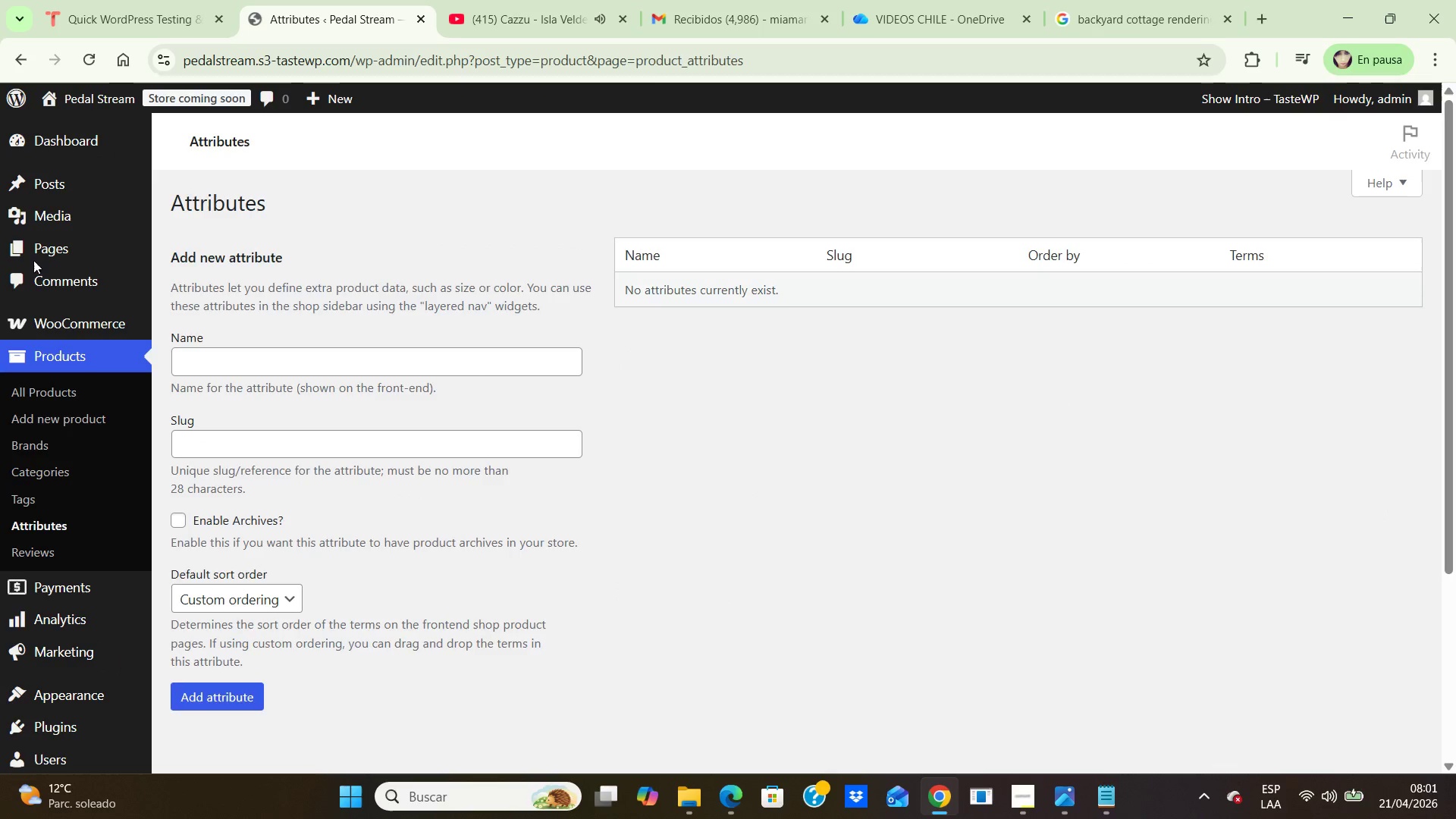 
scroll: coordinate [538, 402], scroll_direction: down, amount: 7.0
 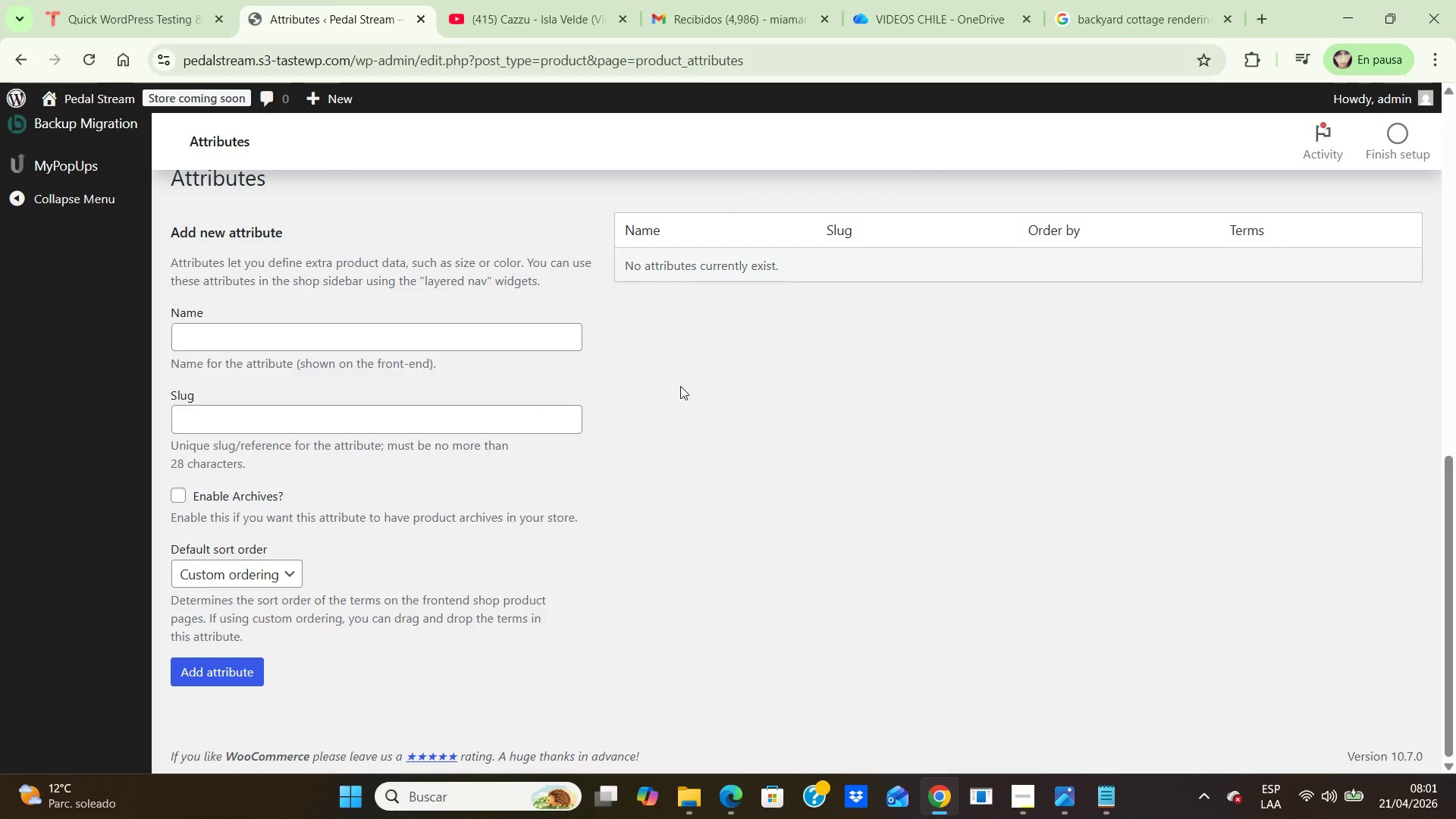 
wait(6.77)
 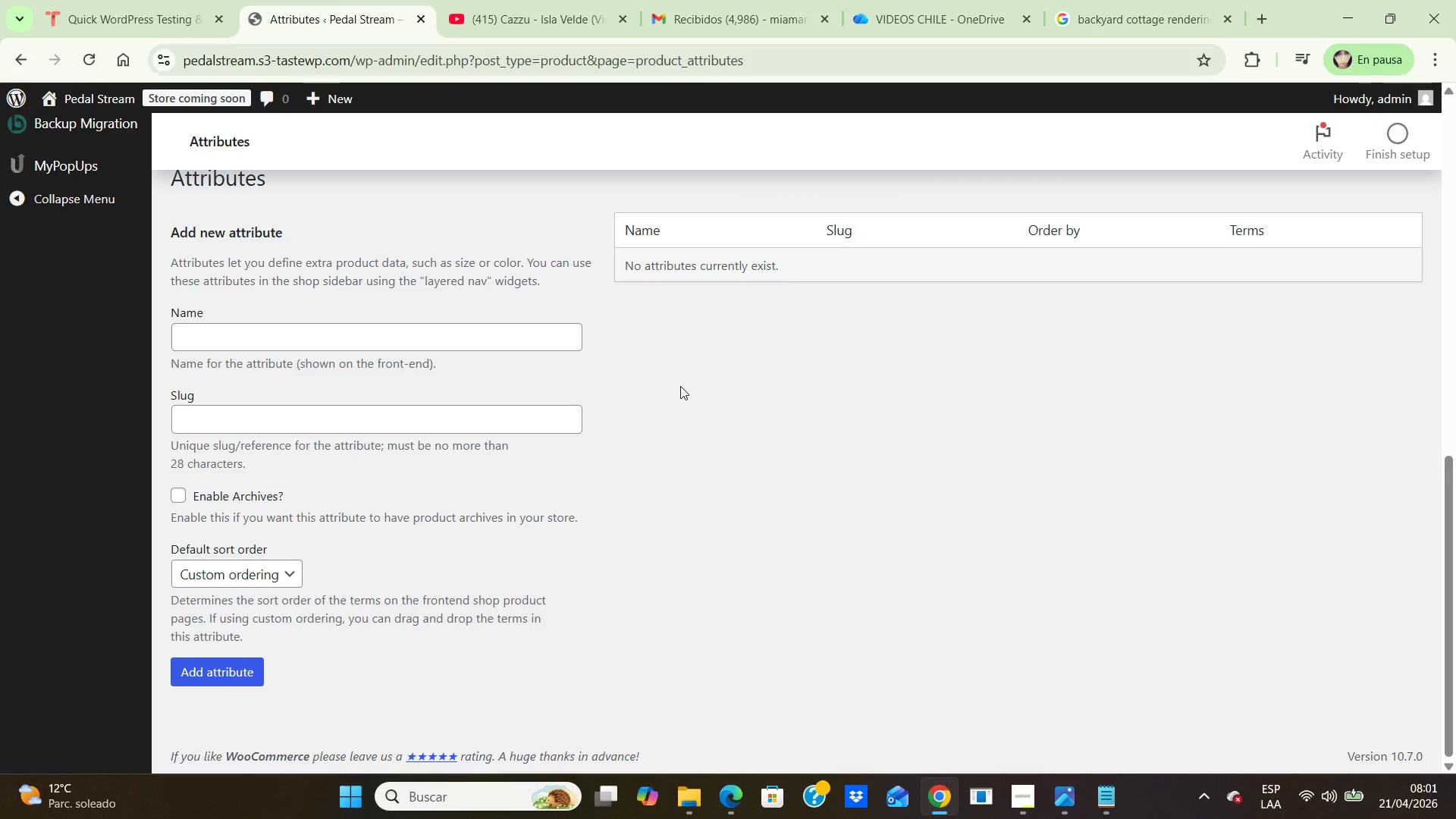 
left_click([320, 344])
 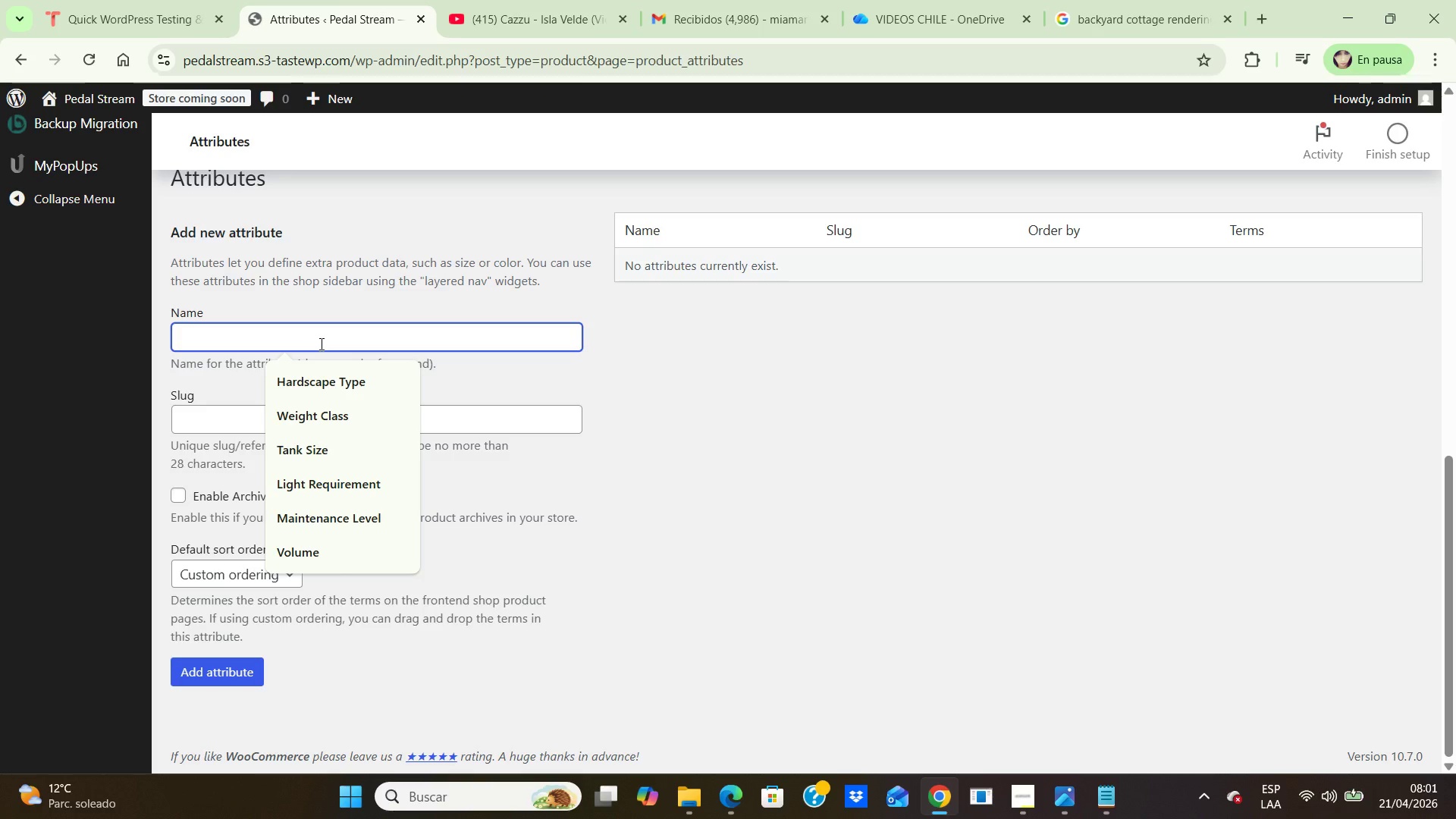 
type(Lenght)
 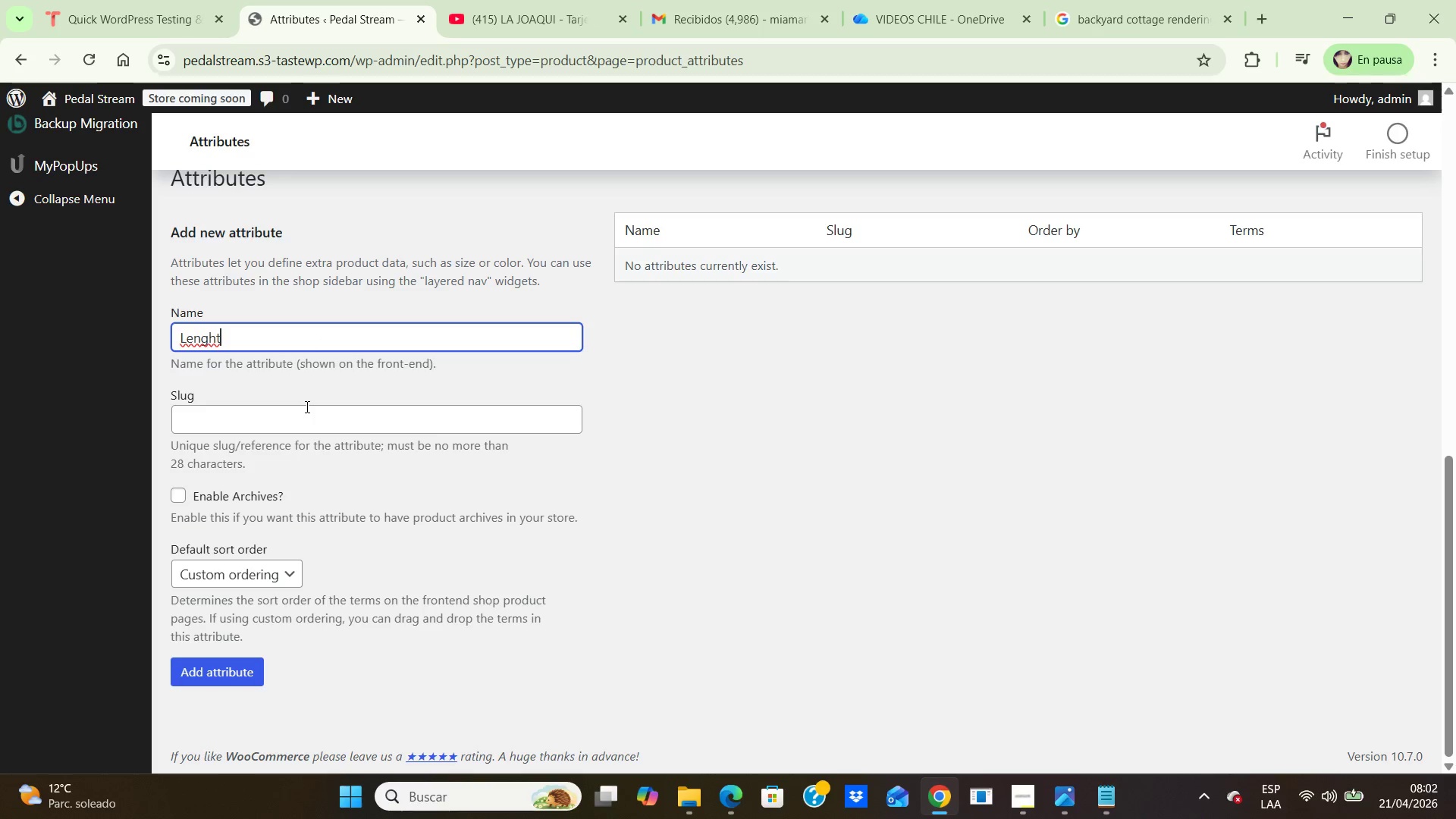 
left_click([306, 425])
 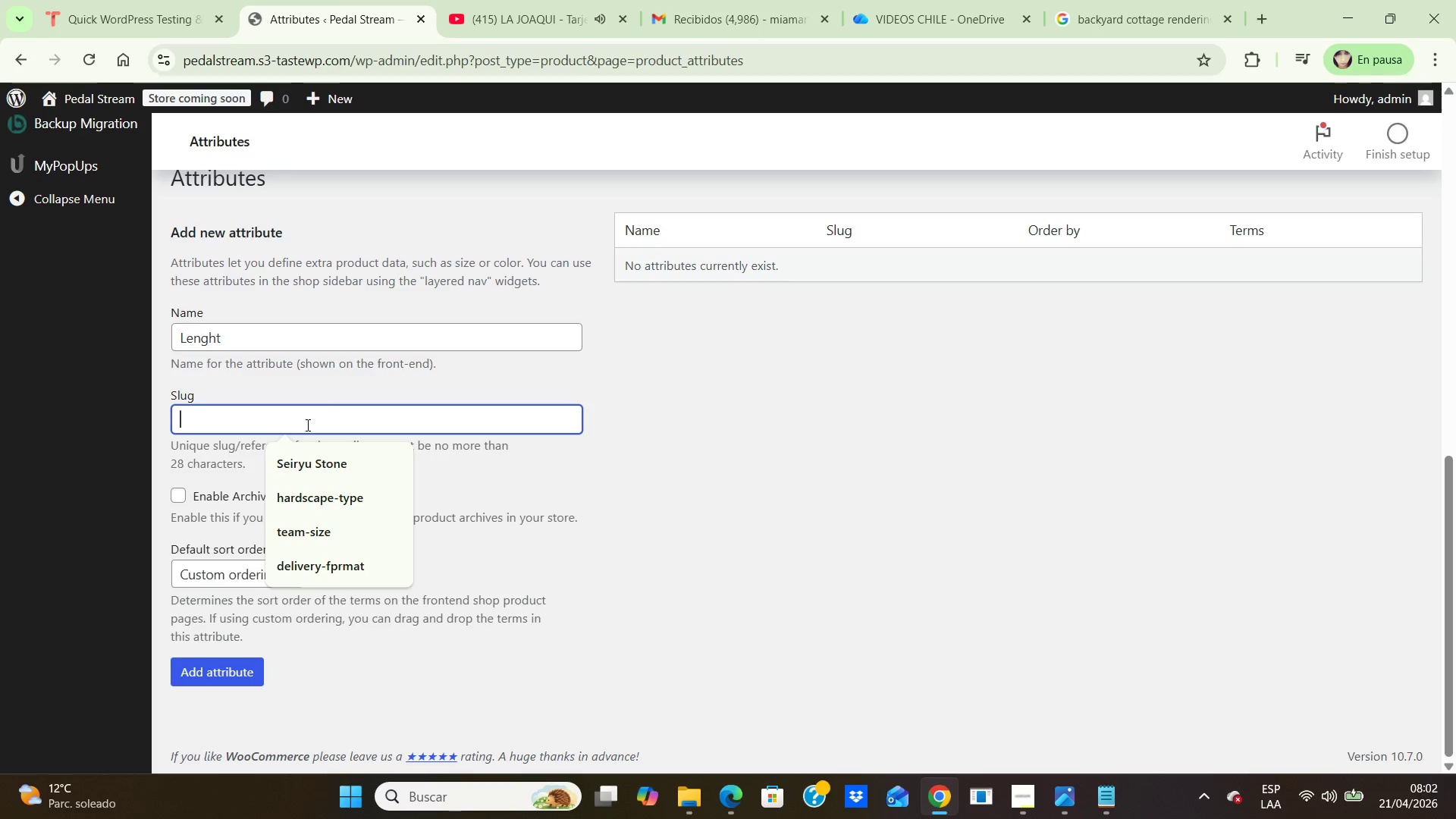 
type(length)
 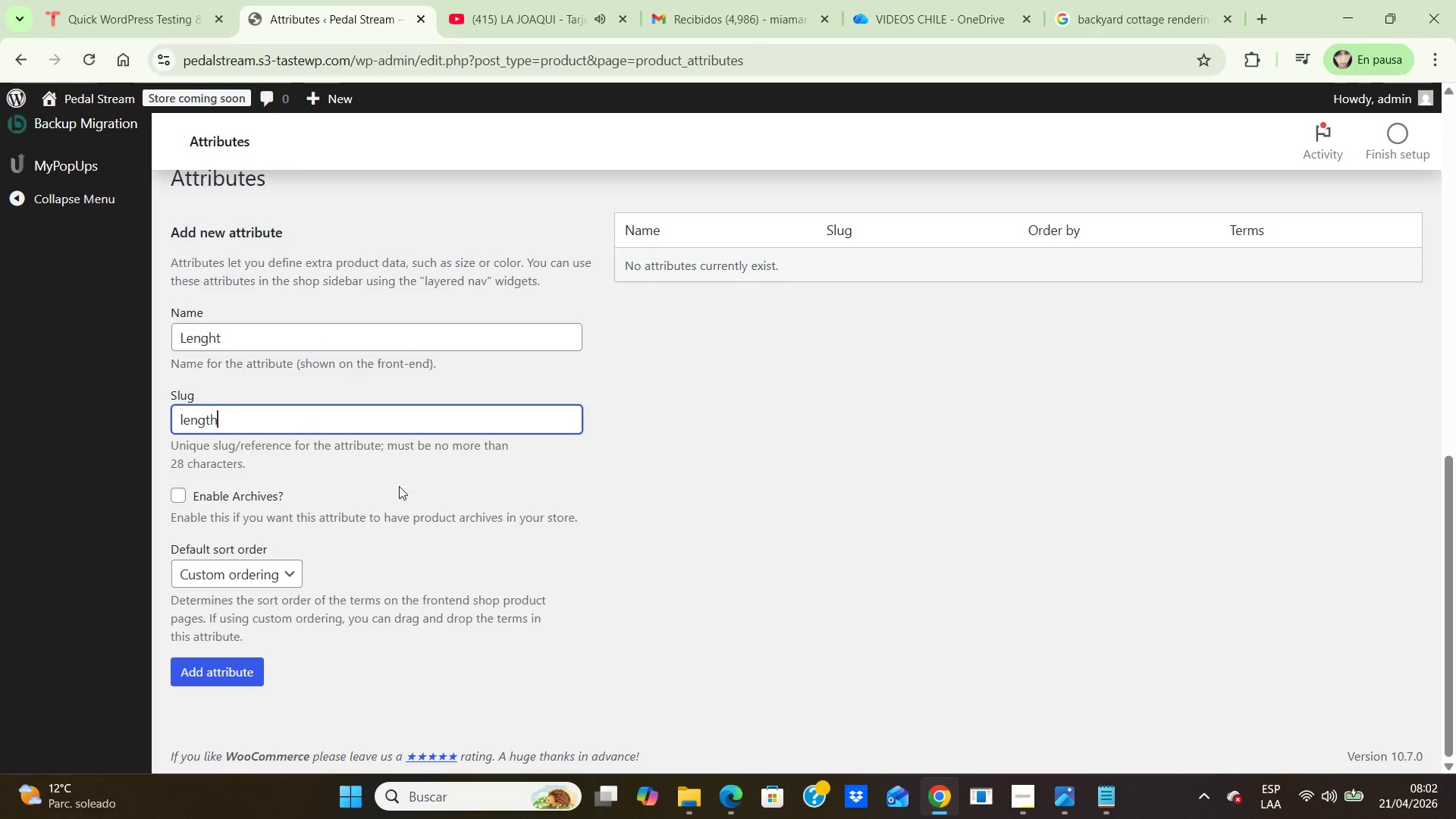 
double_click([399, 500])
 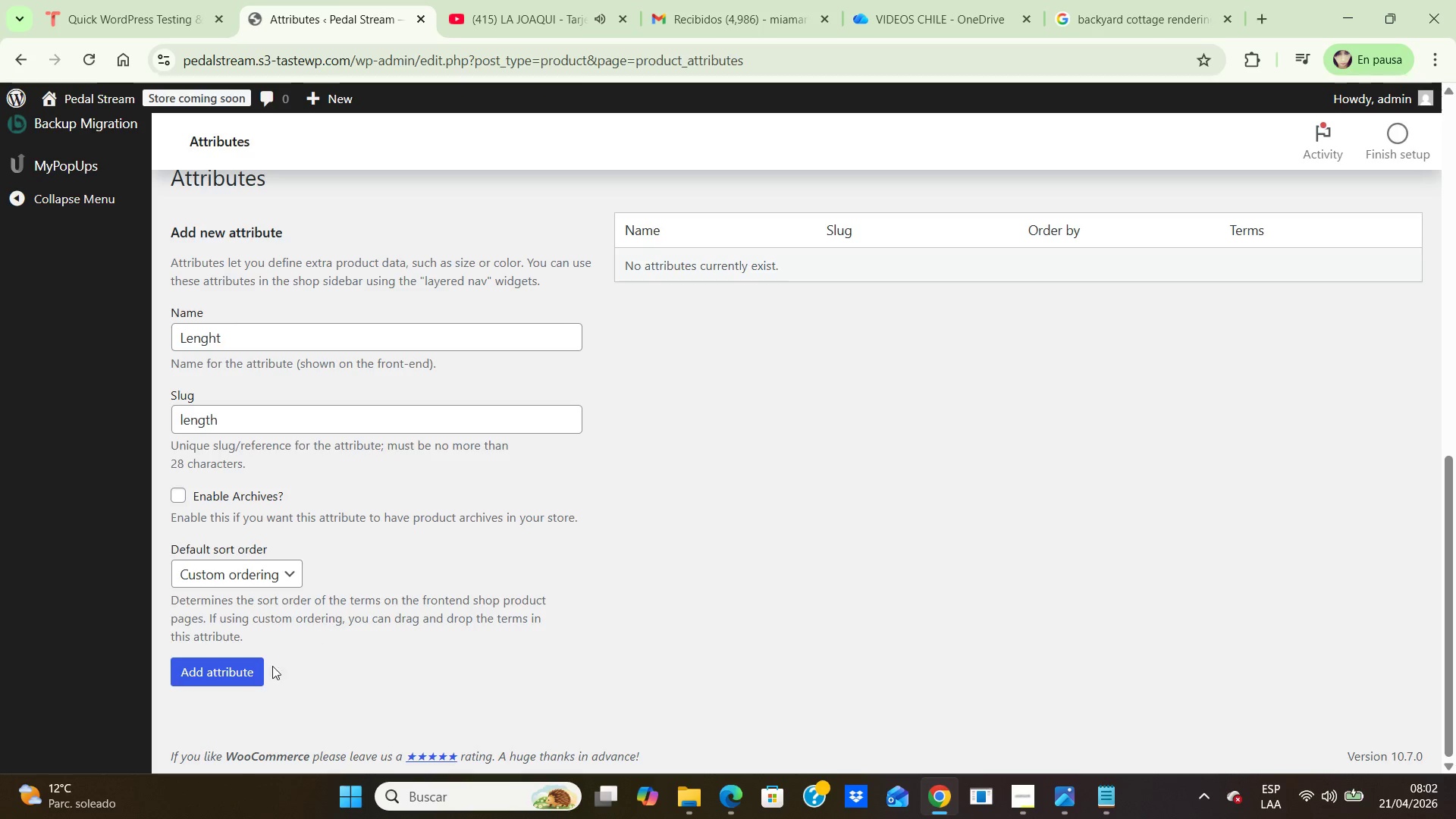 
left_click([245, 664])
 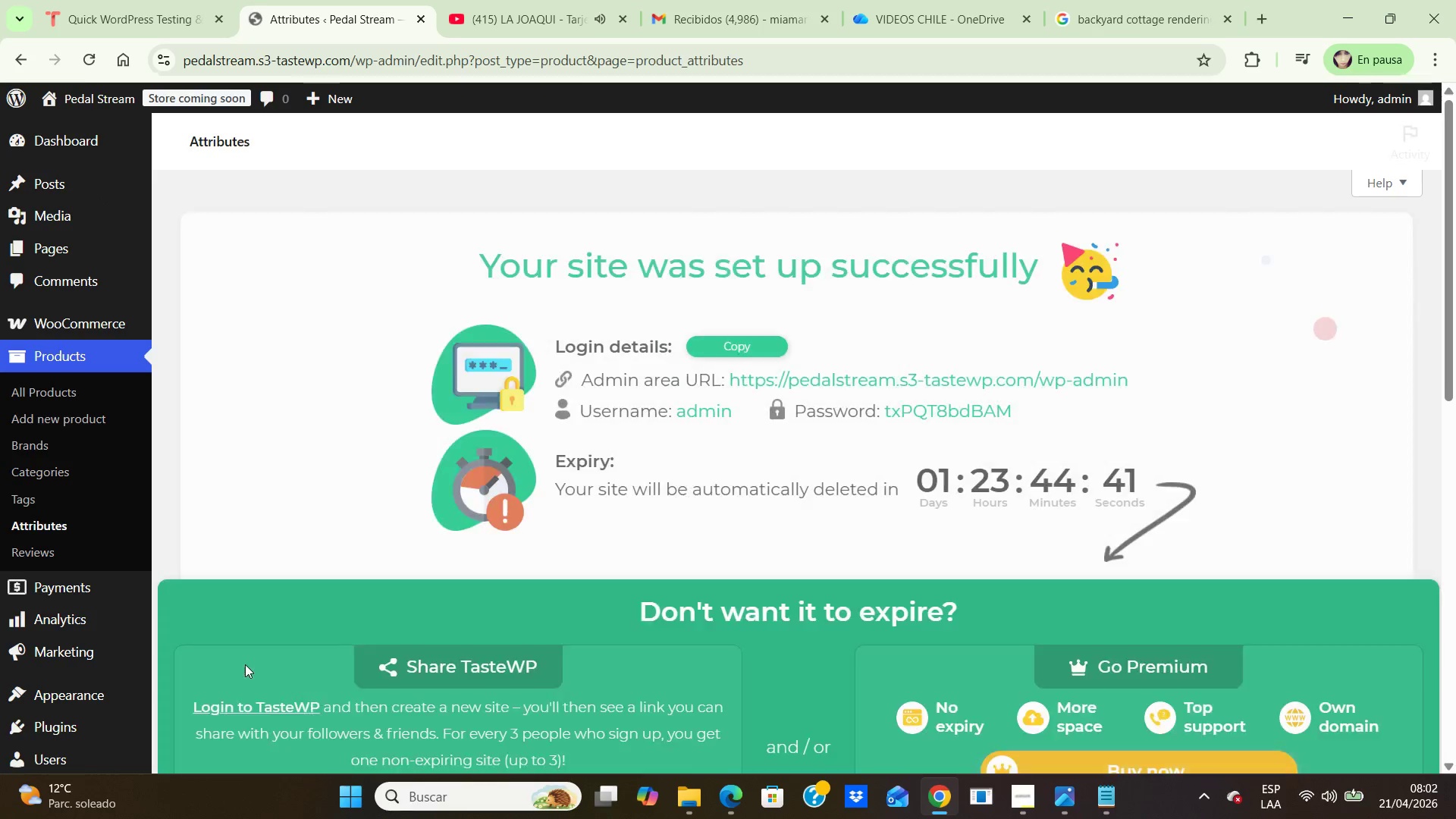 
scroll: coordinate [300, 441], scroll_direction: down, amount: 9.0
 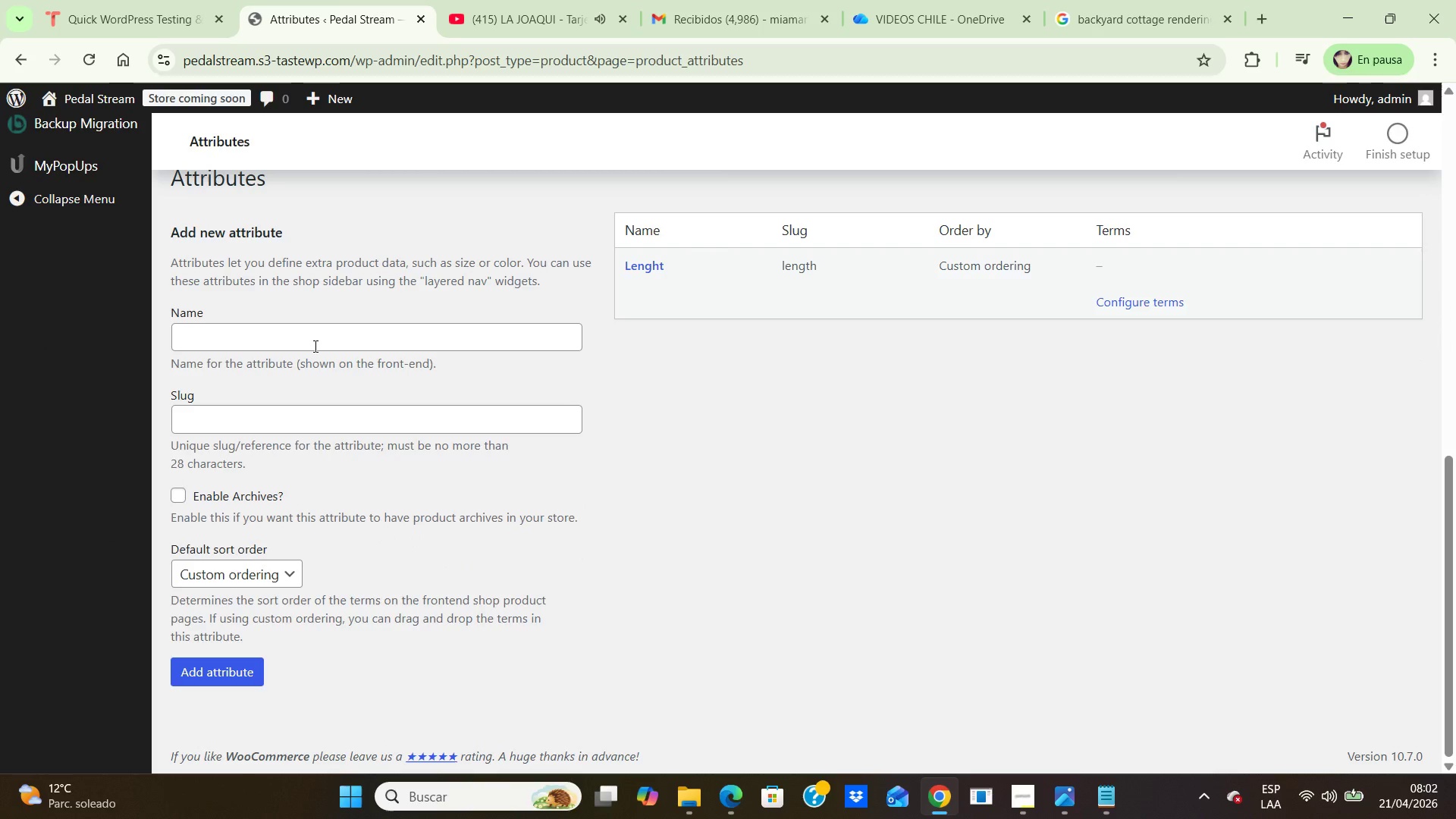 
left_click([314, 346])
 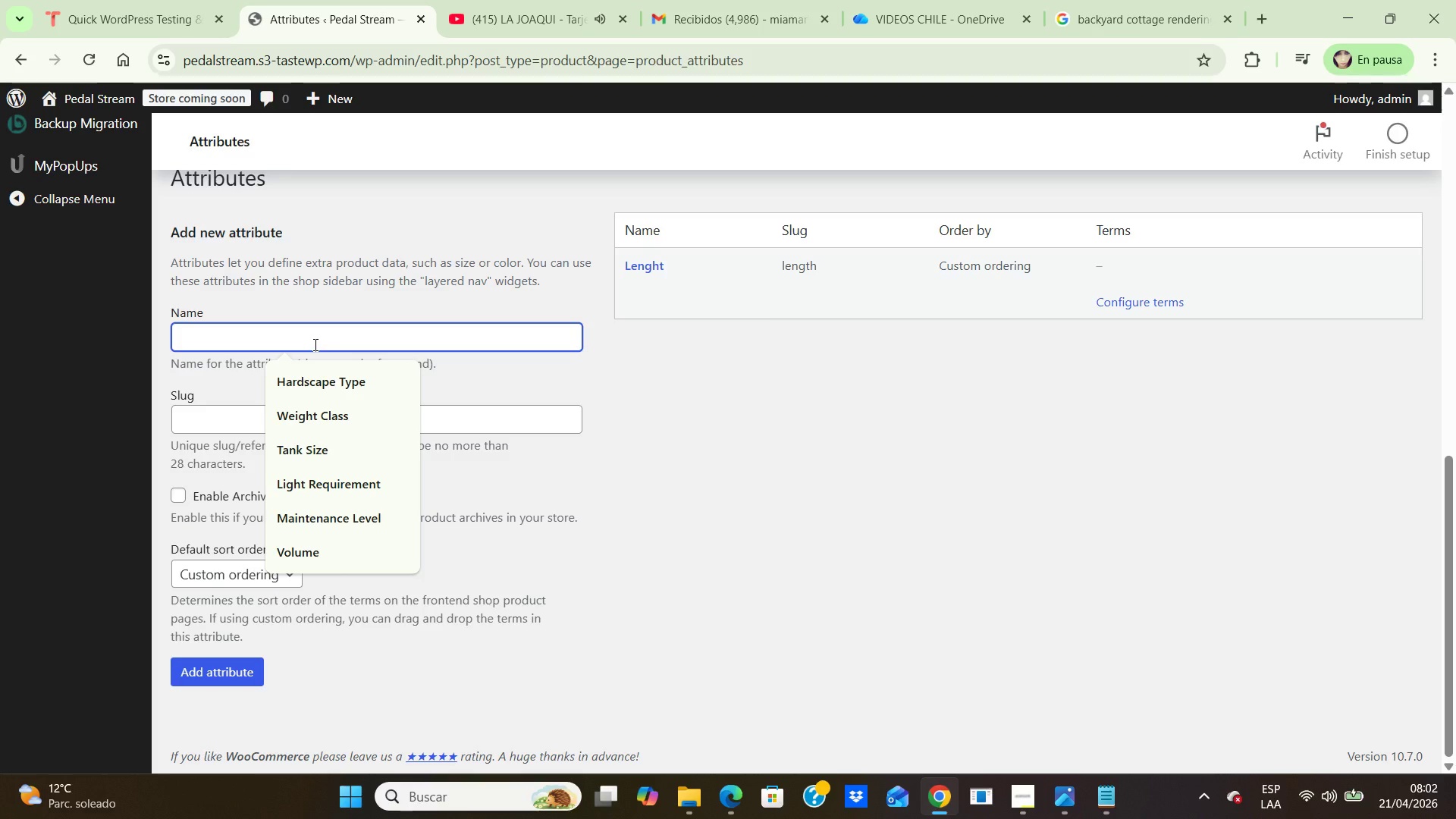 
wait(11.2)
 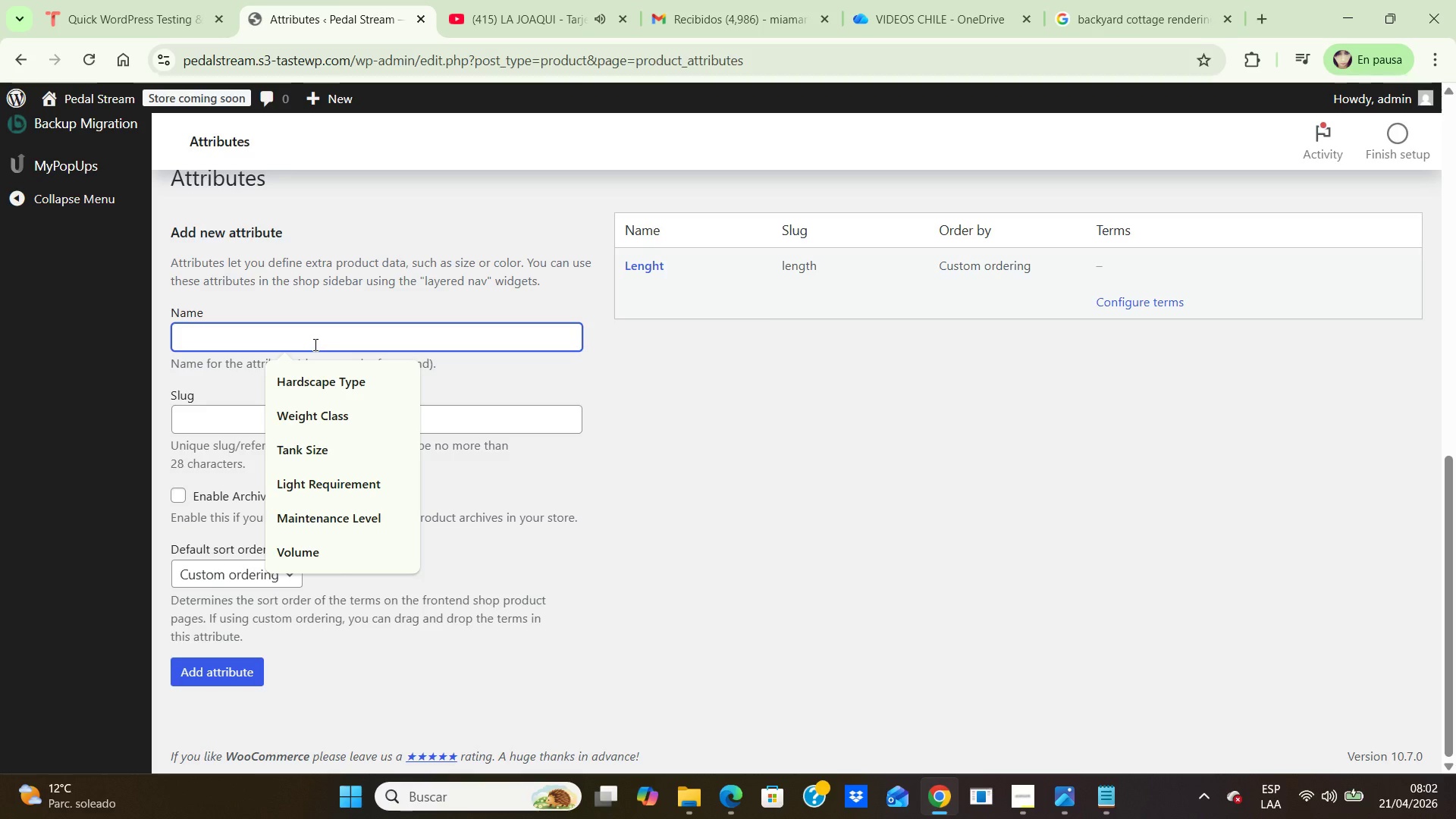 
left_click([1136, 303])
 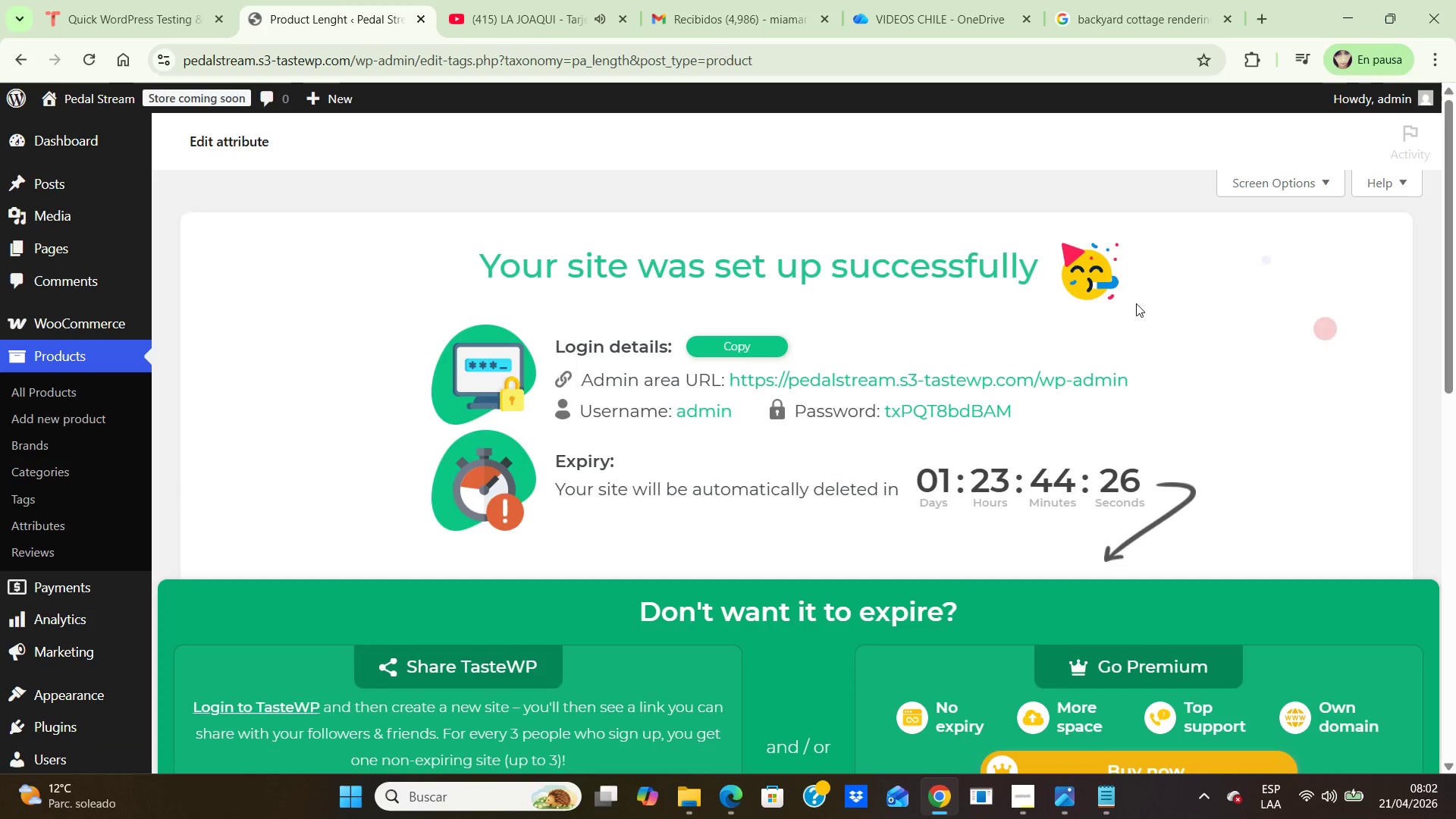 
scroll: coordinate [1003, 359], scroll_direction: down, amount: 9.0
 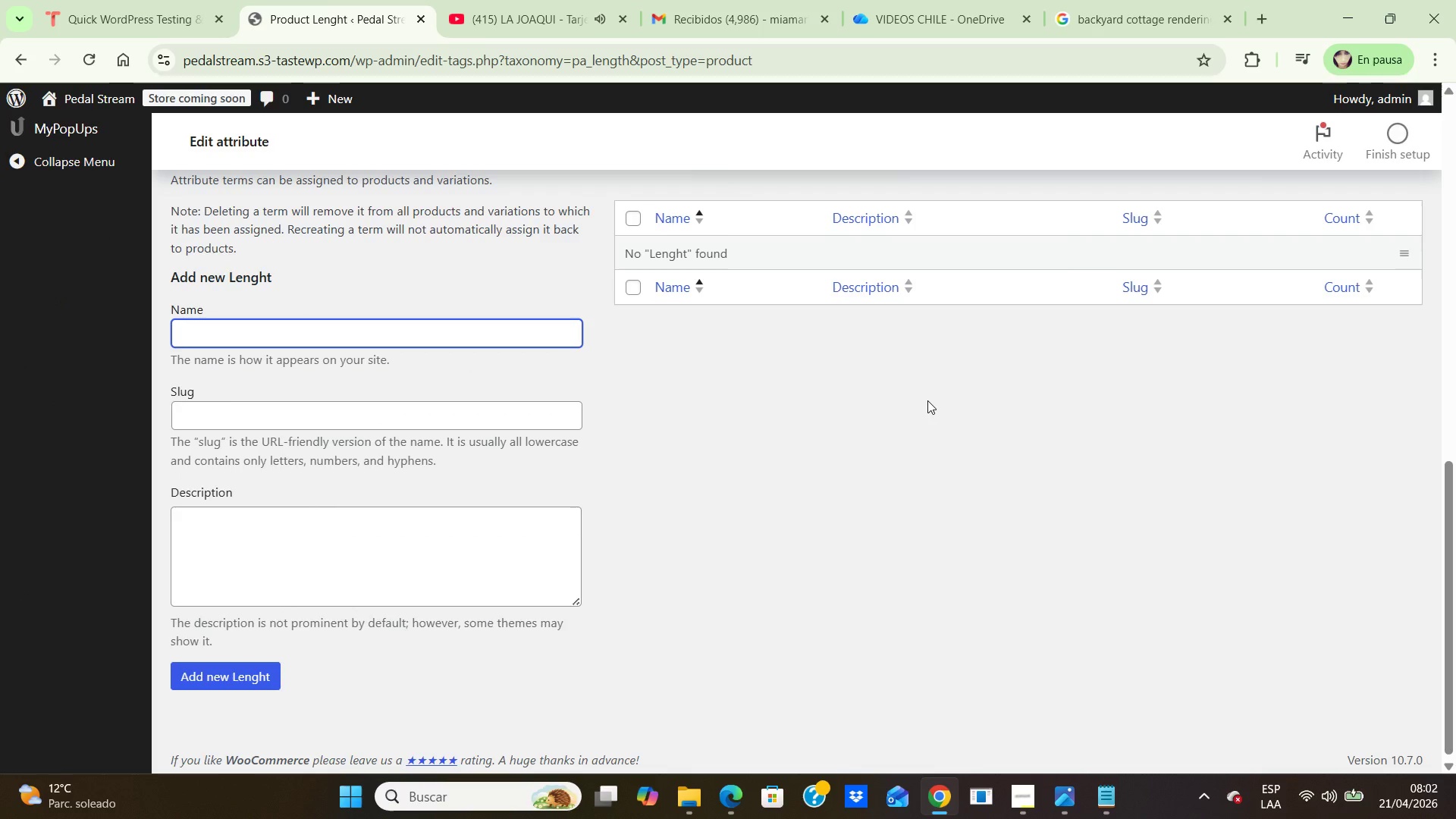 
scroll: coordinate [927, 400], scroll_direction: up, amount: 2.0
 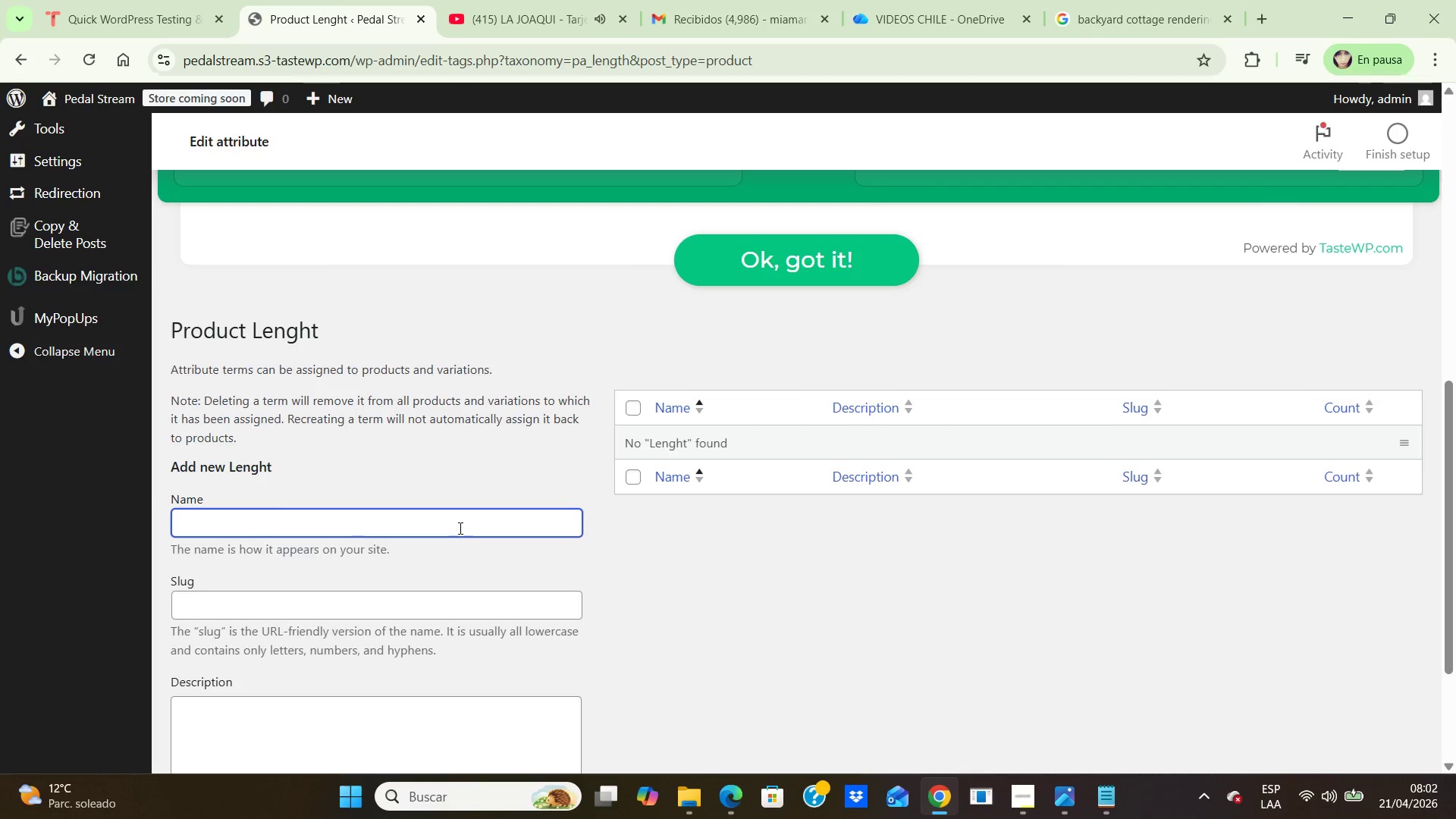 
wait(14.13)
 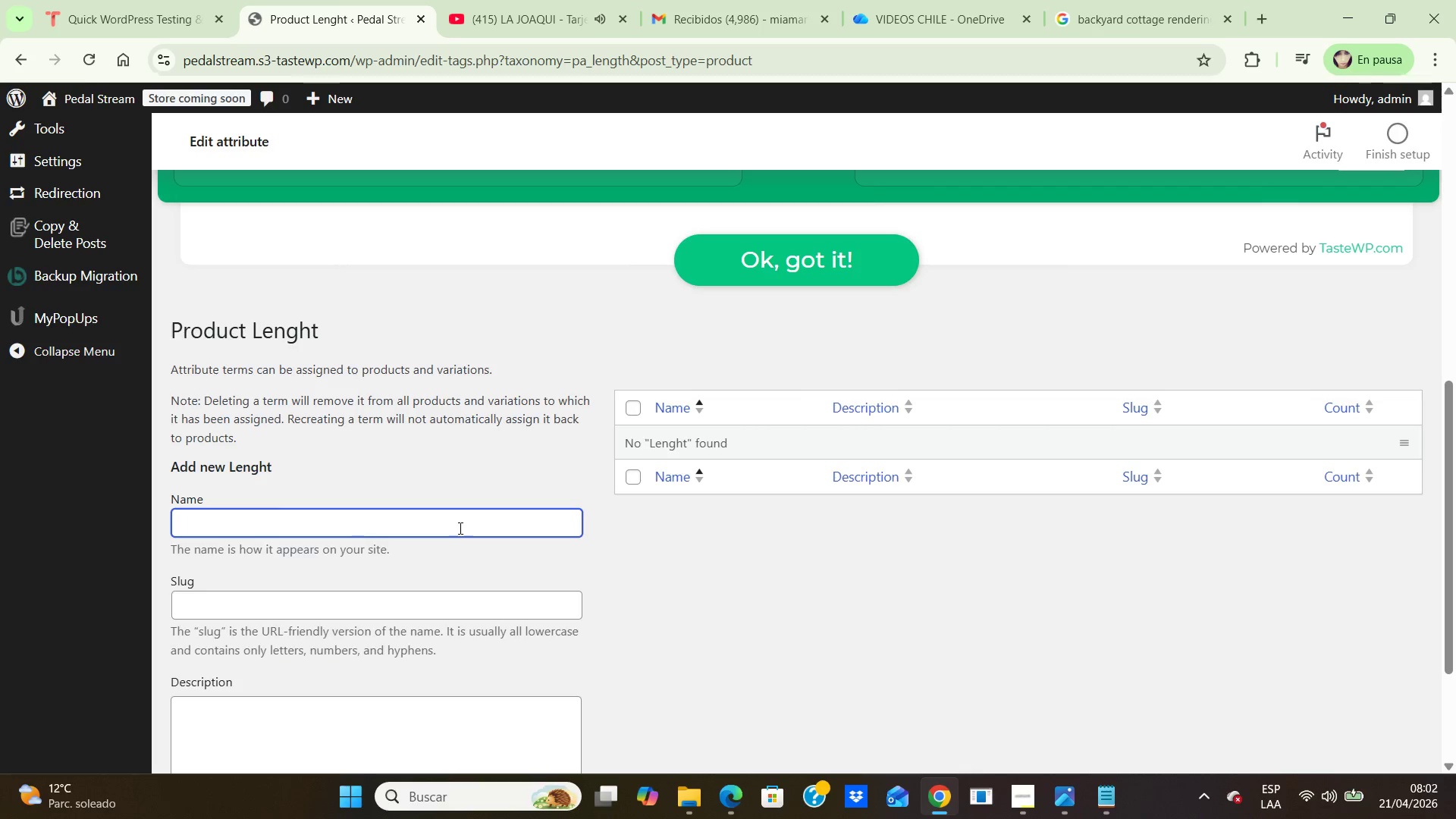 
type(12 inch)
 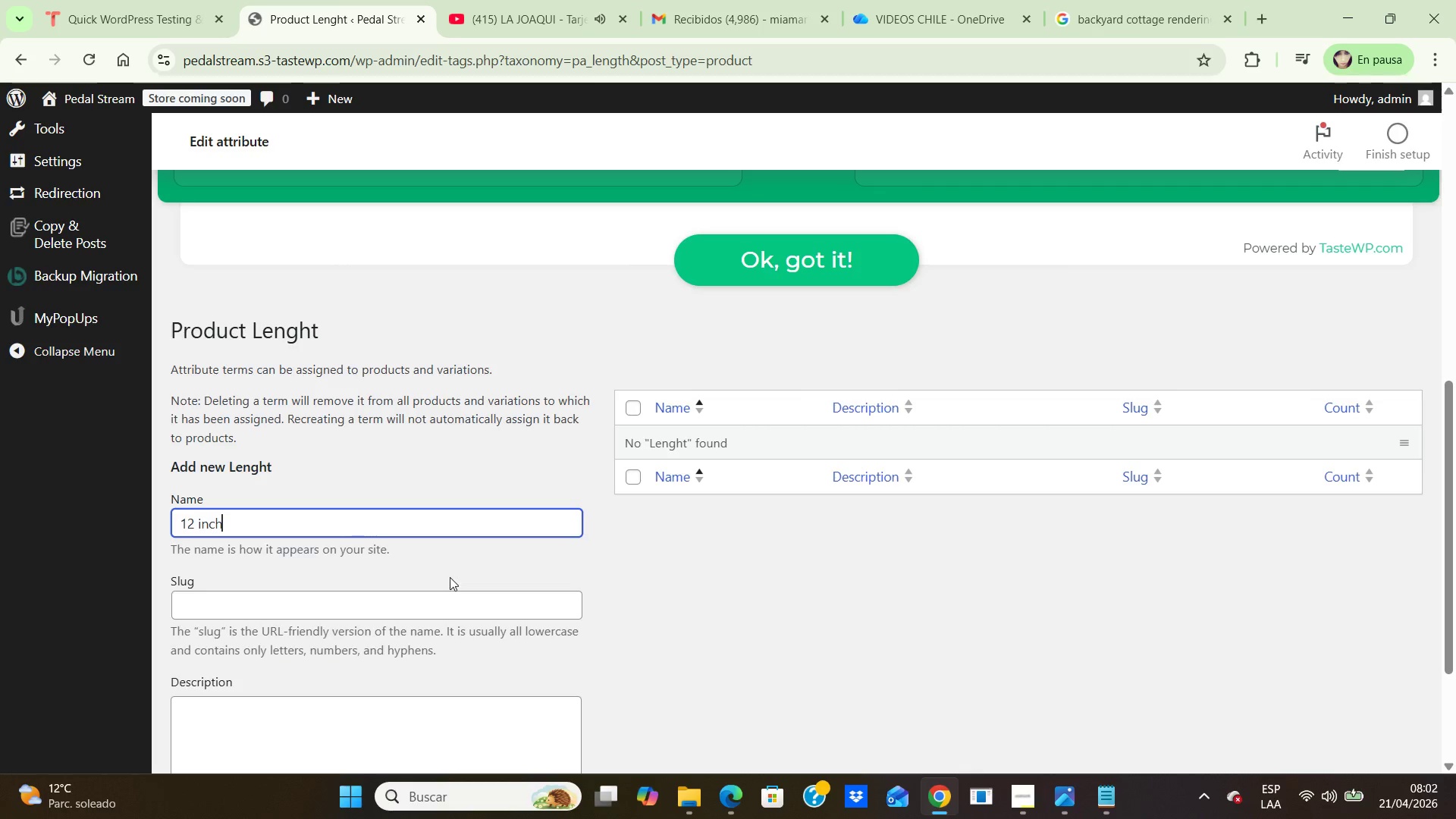 
scroll: coordinate [450, 577], scroll_direction: down, amount: 1.0
 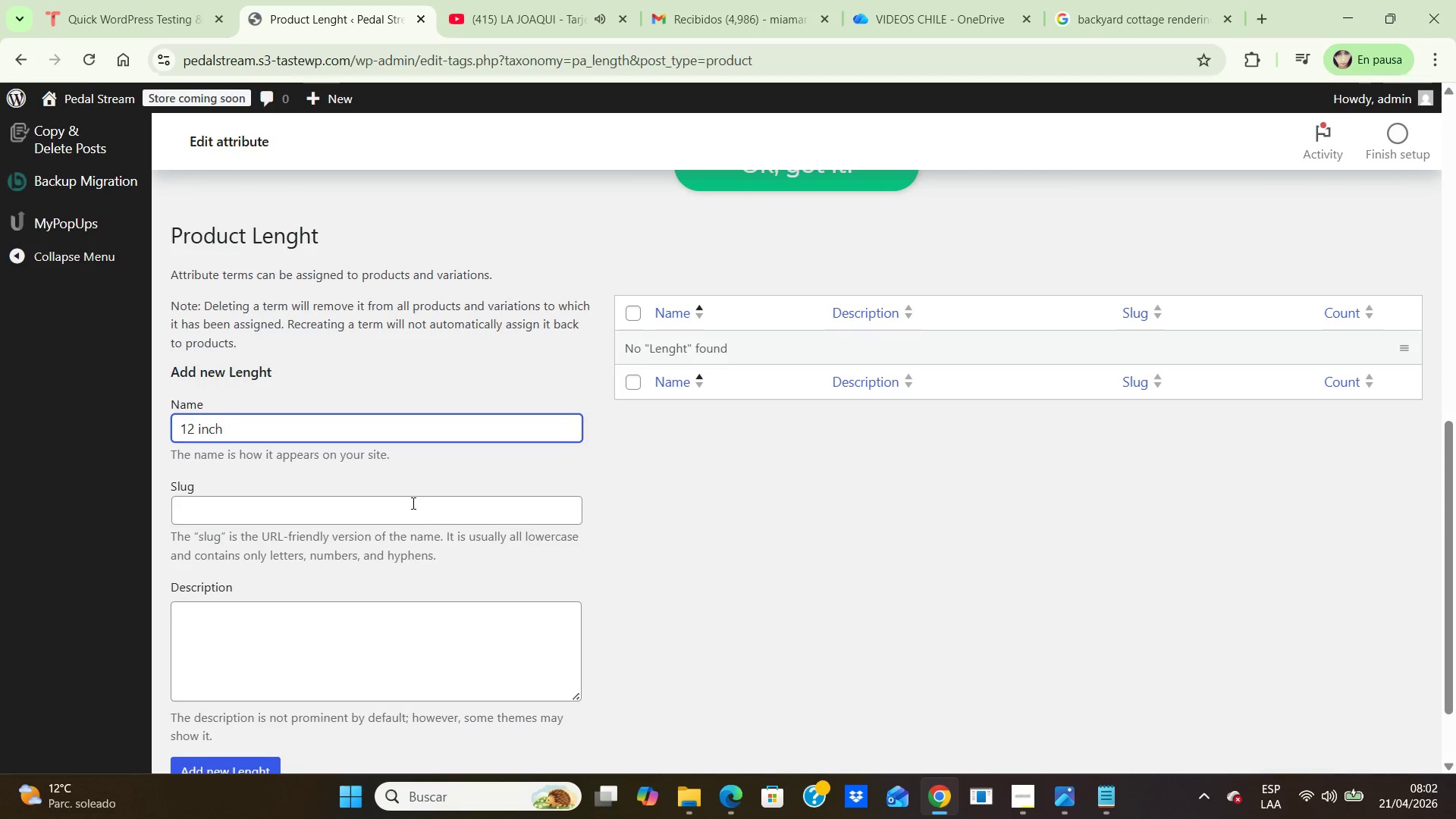 
left_click([413, 507])
 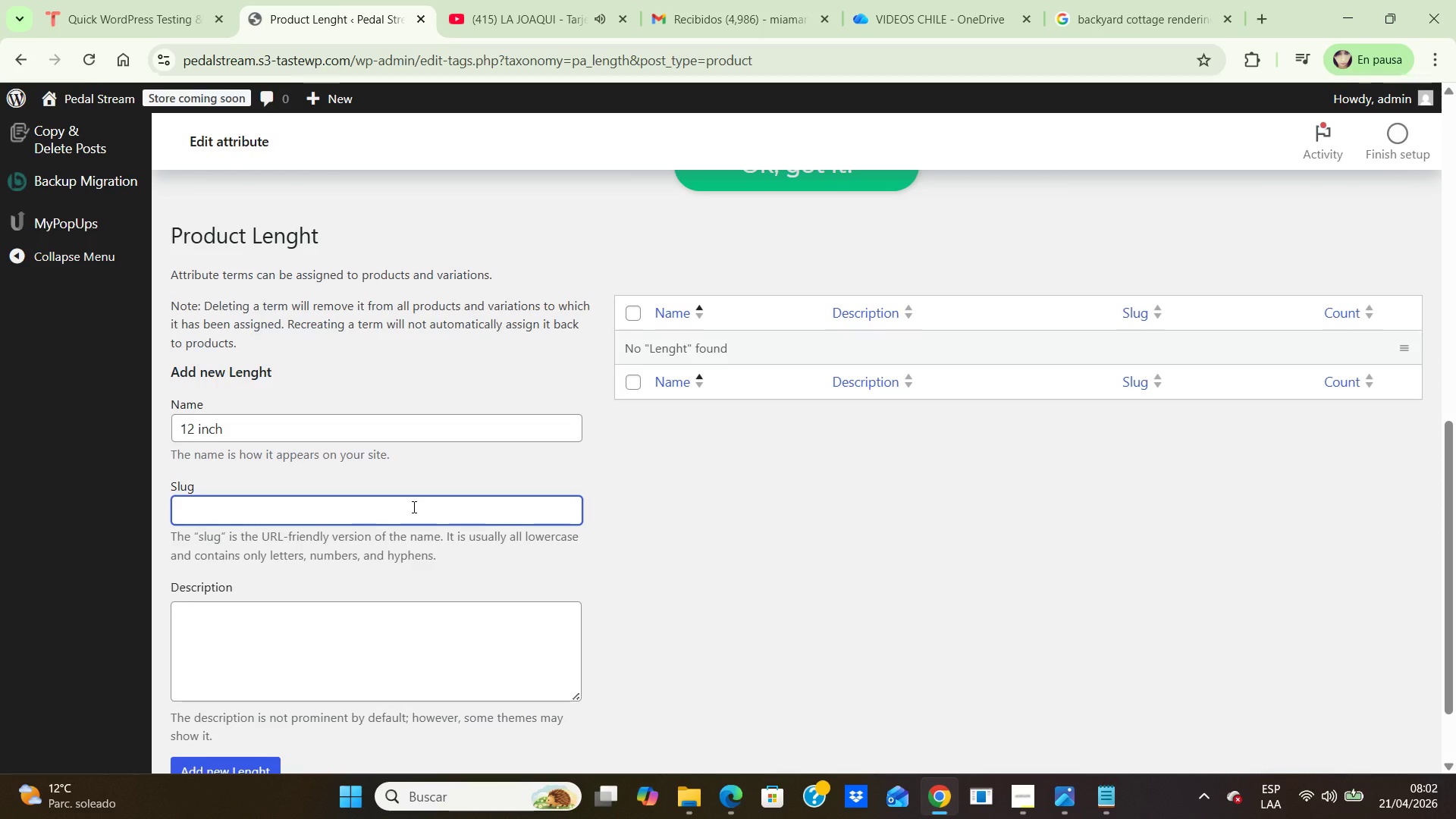 
wait(5.27)
 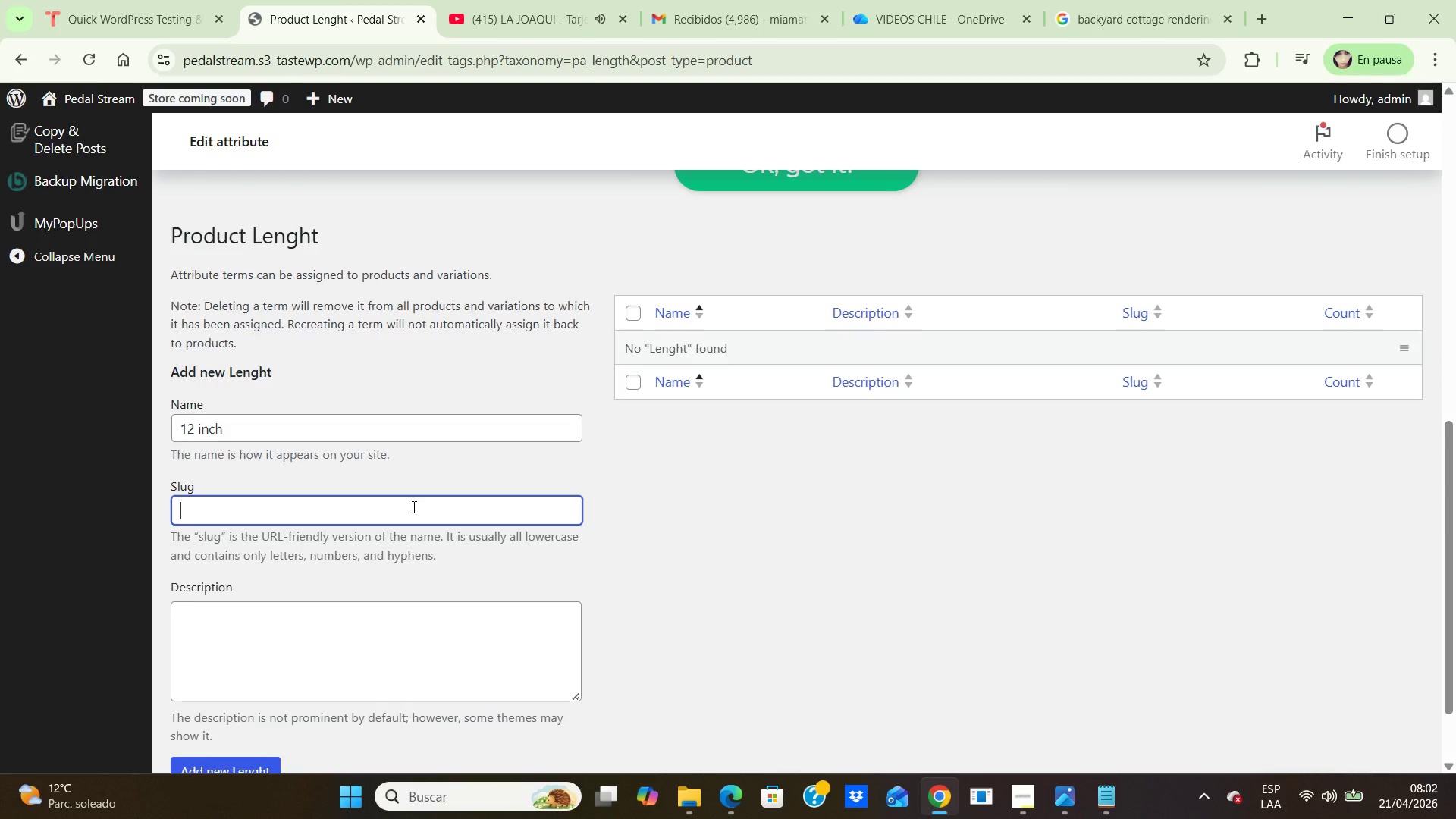 
type(12-inch)
 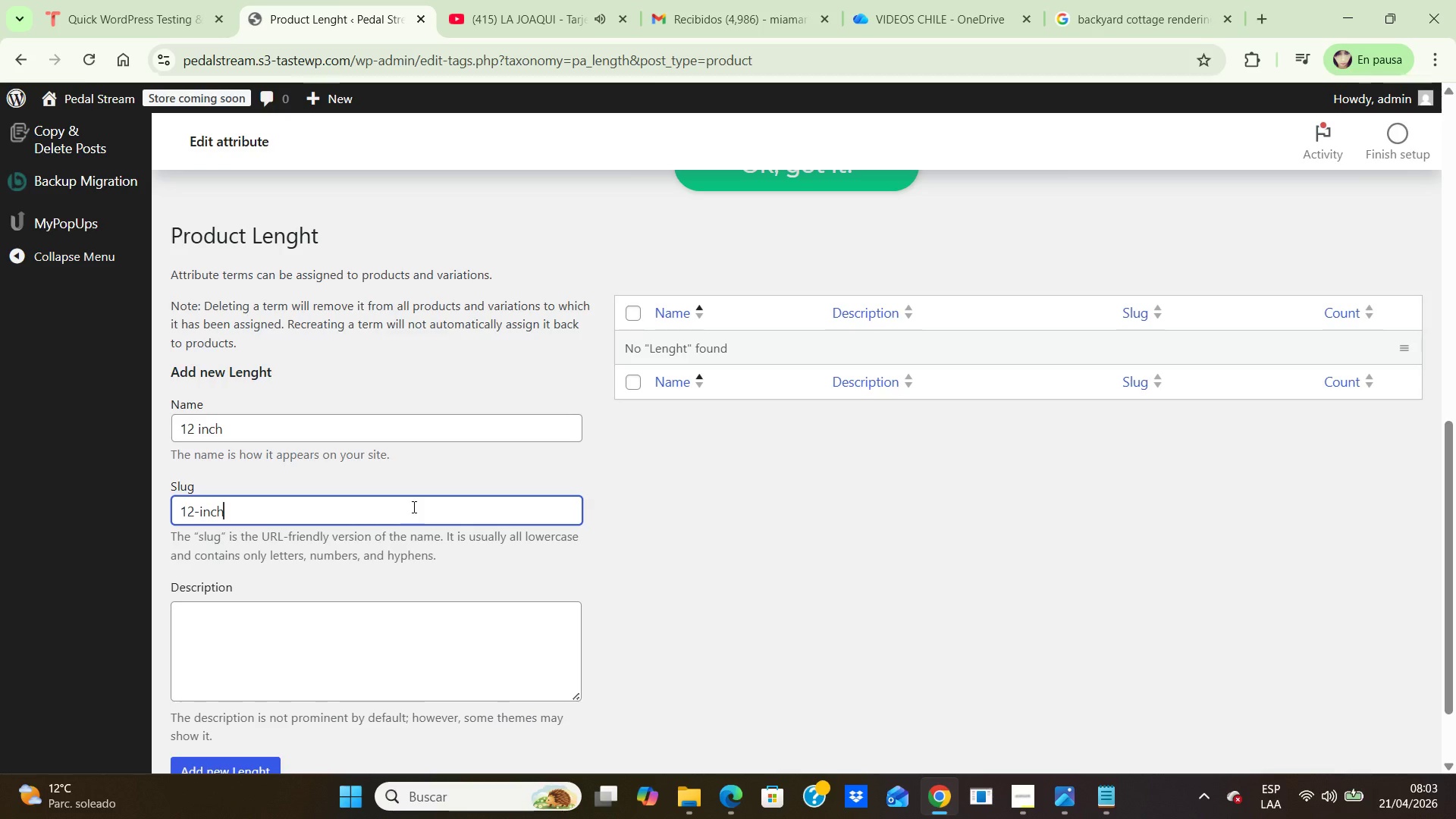 
scroll: coordinate [413, 507], scroll_direction: down, amount: 3.0
 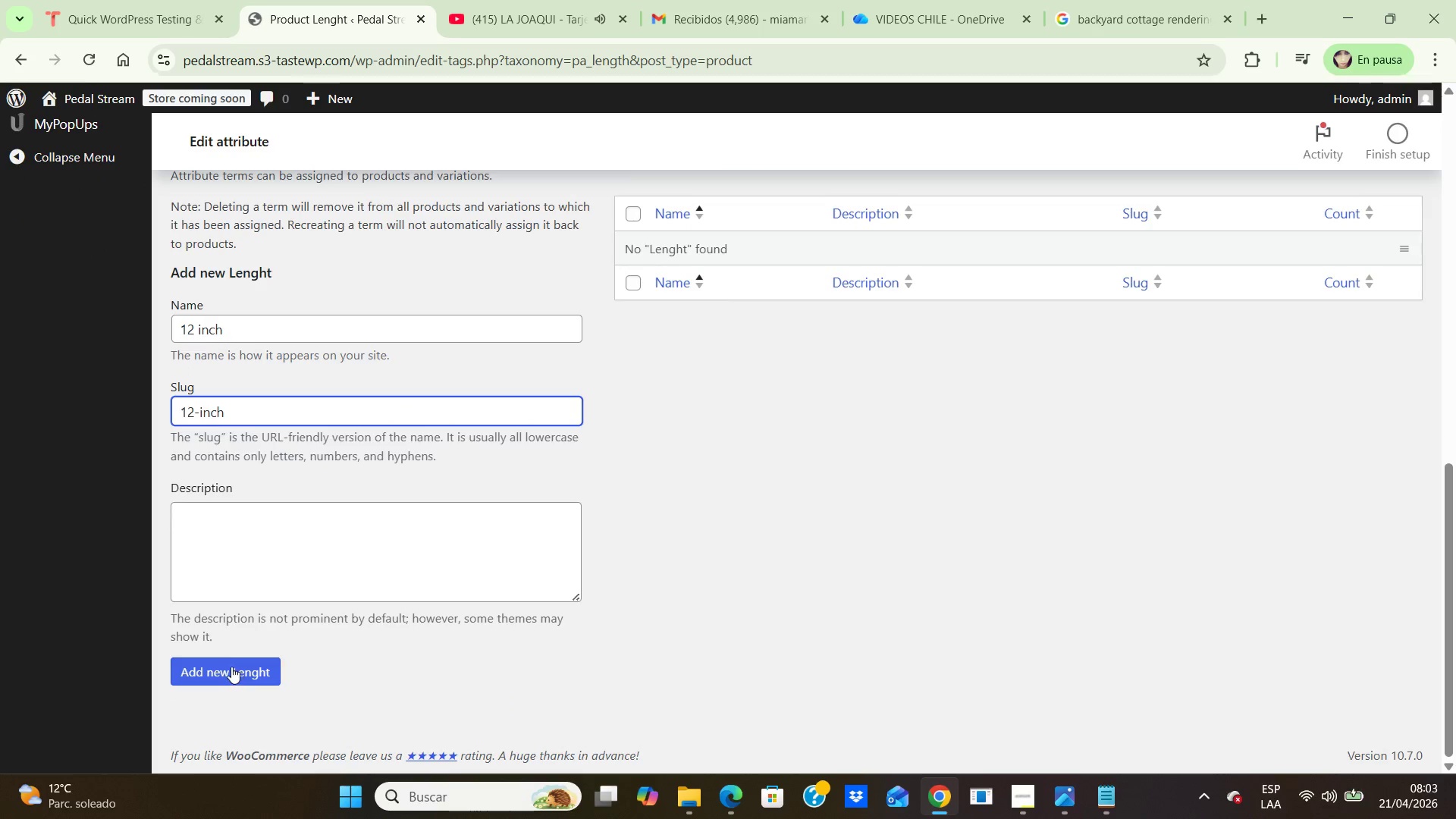 
left_click([231, 667])
 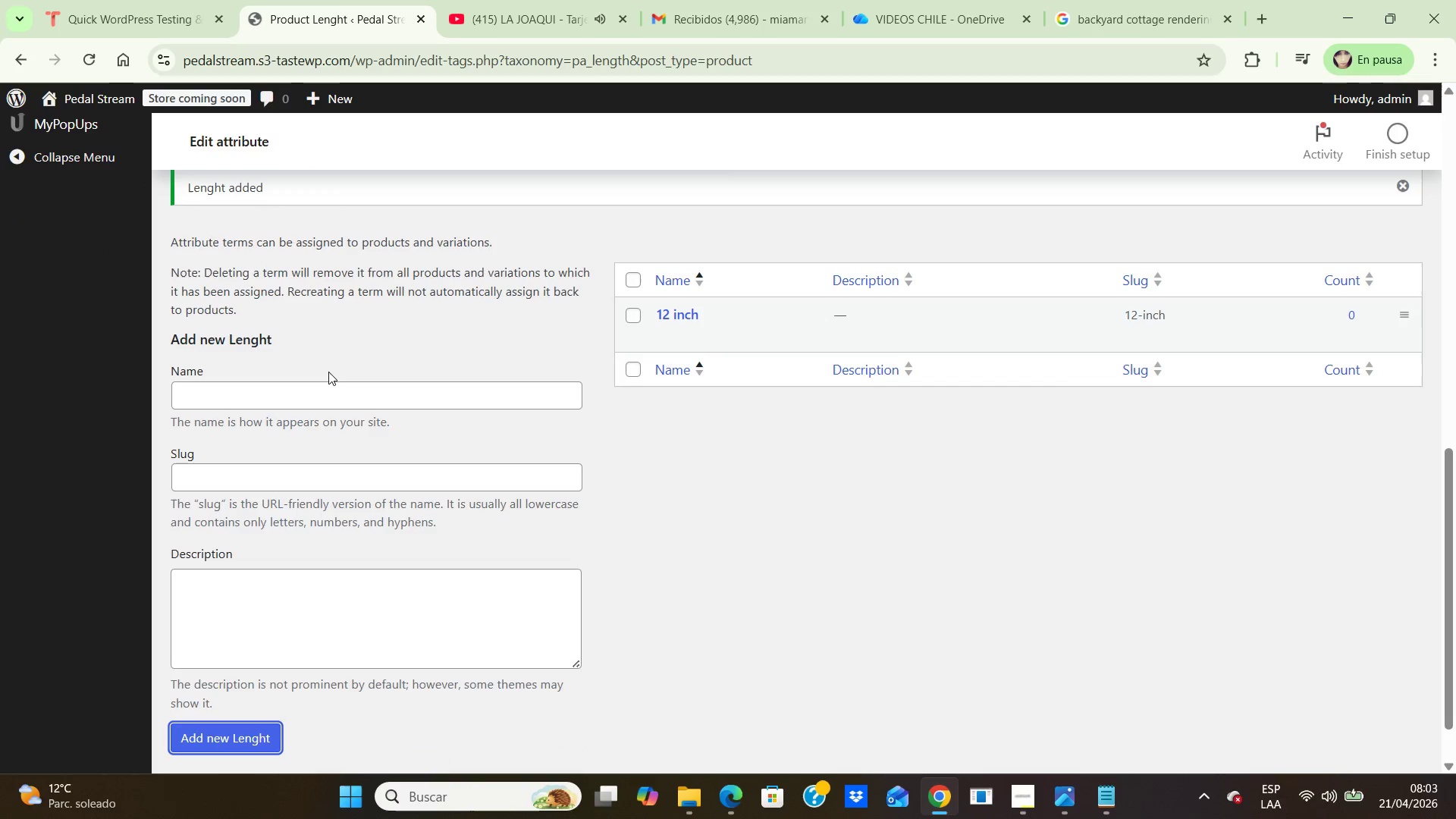 
left_click([323, 390])
 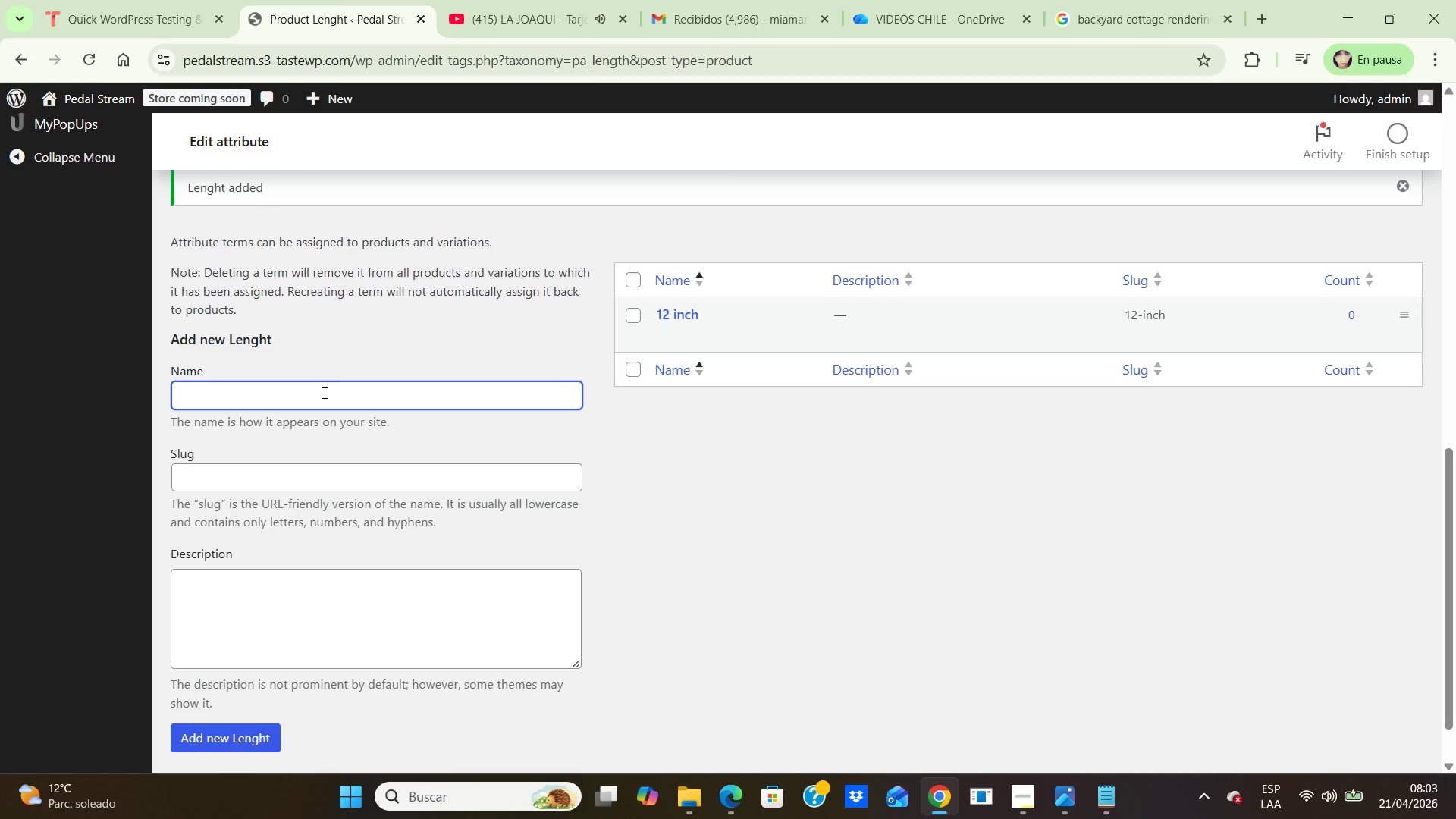 
type(24 inch)
 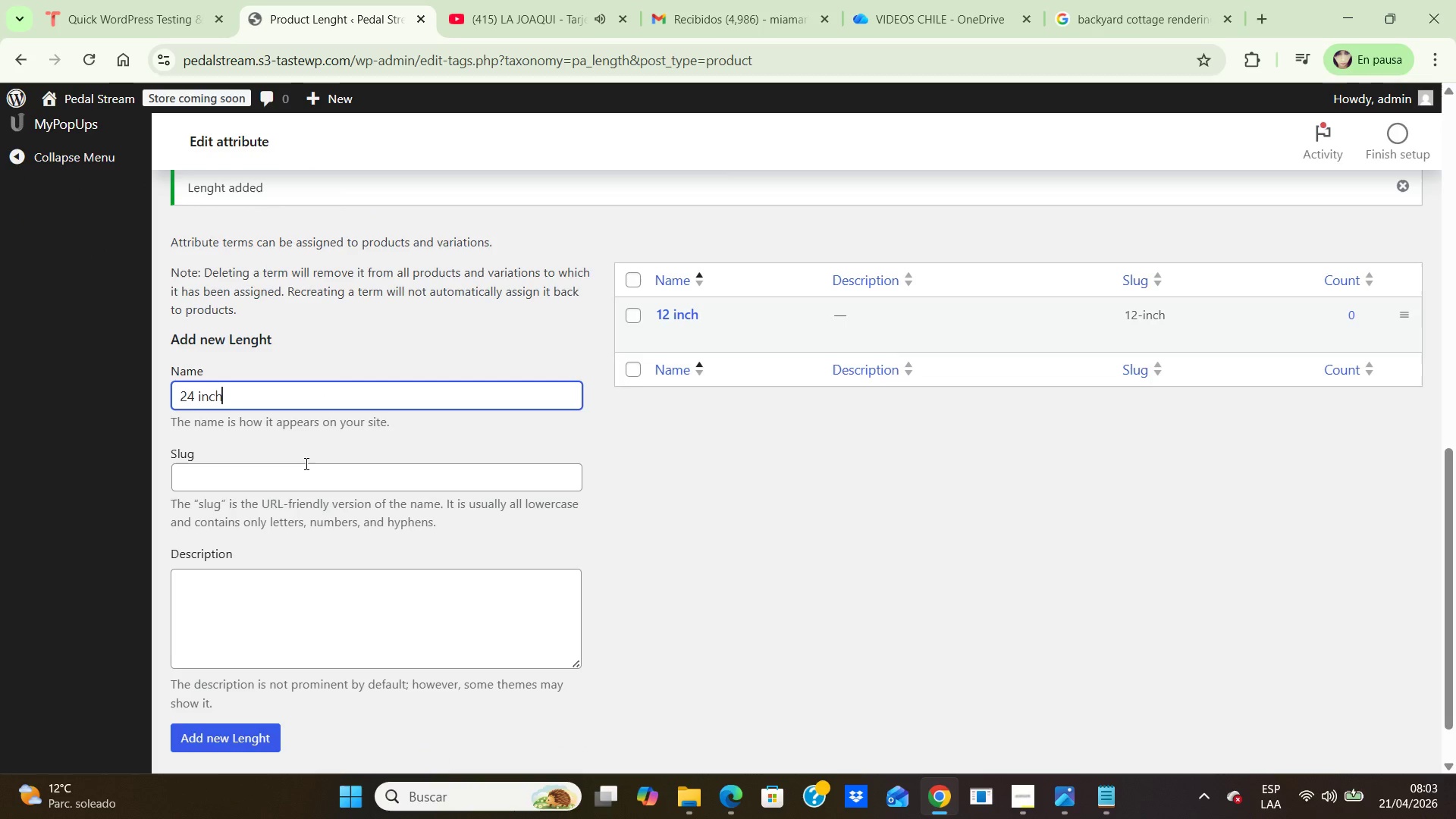 
left_click([304, 464])
 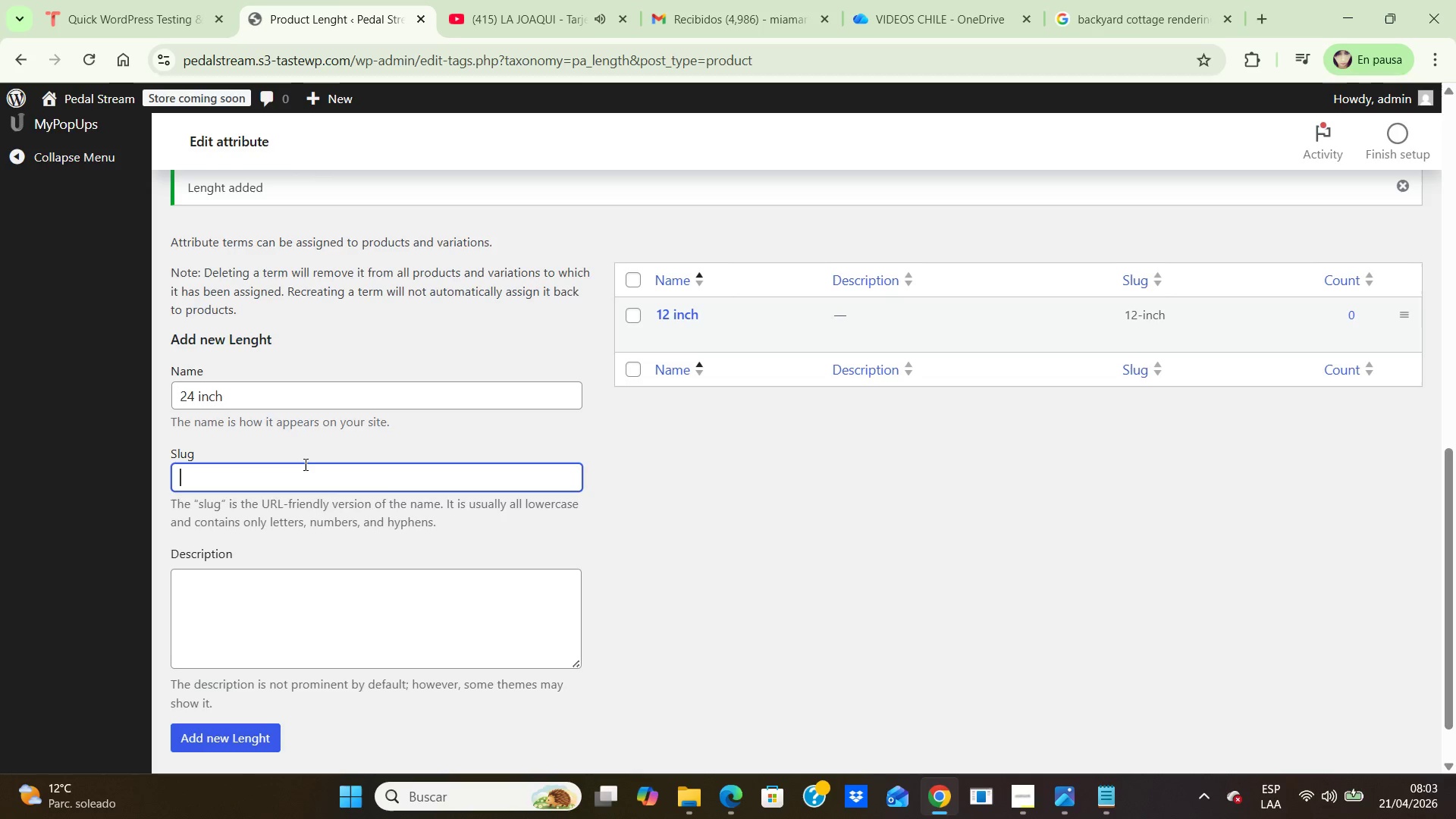 
type(24-inch)
 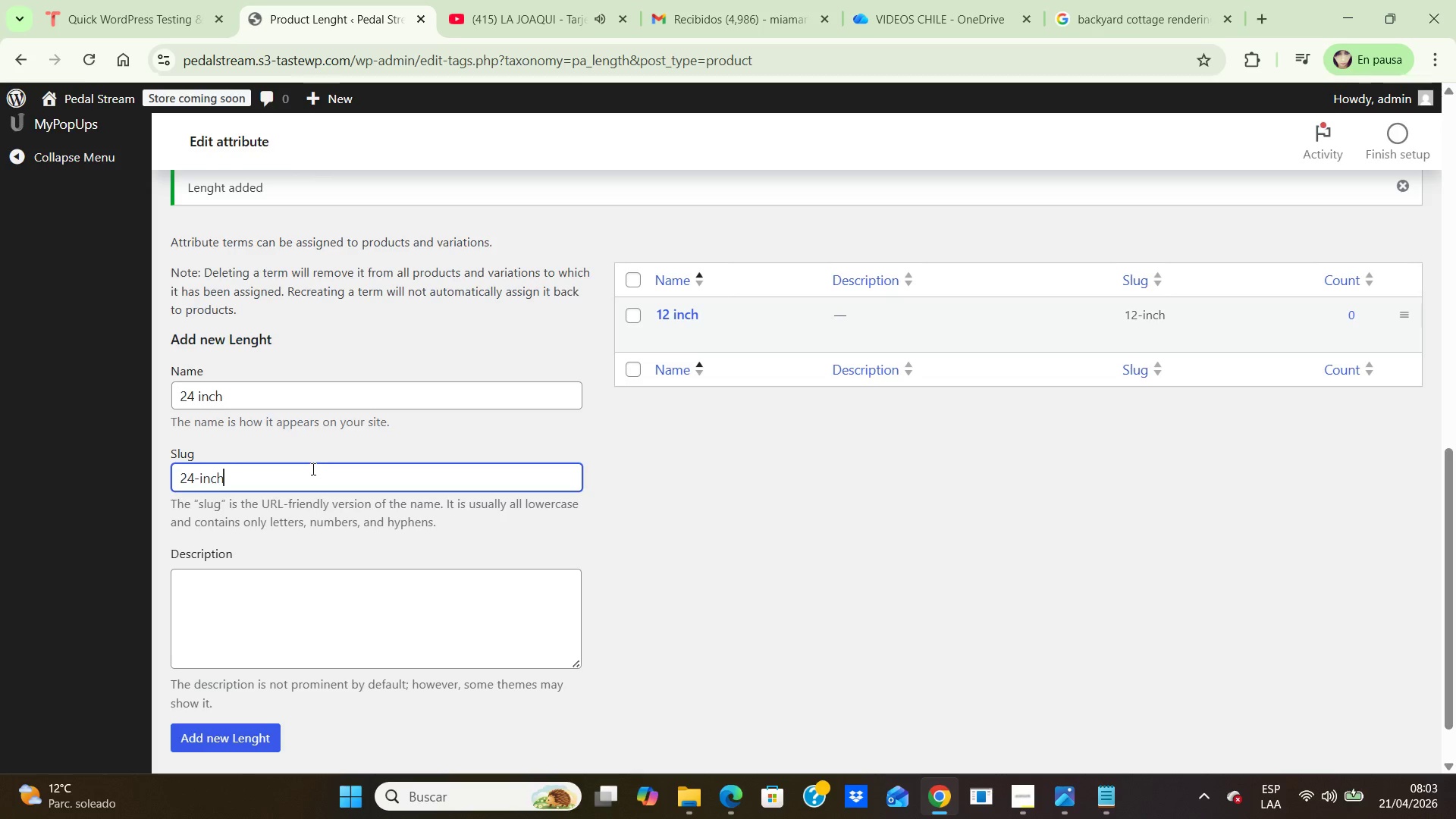 
scroll: coordinate [312, 469], scroll_direction: down, amount: 1.0
 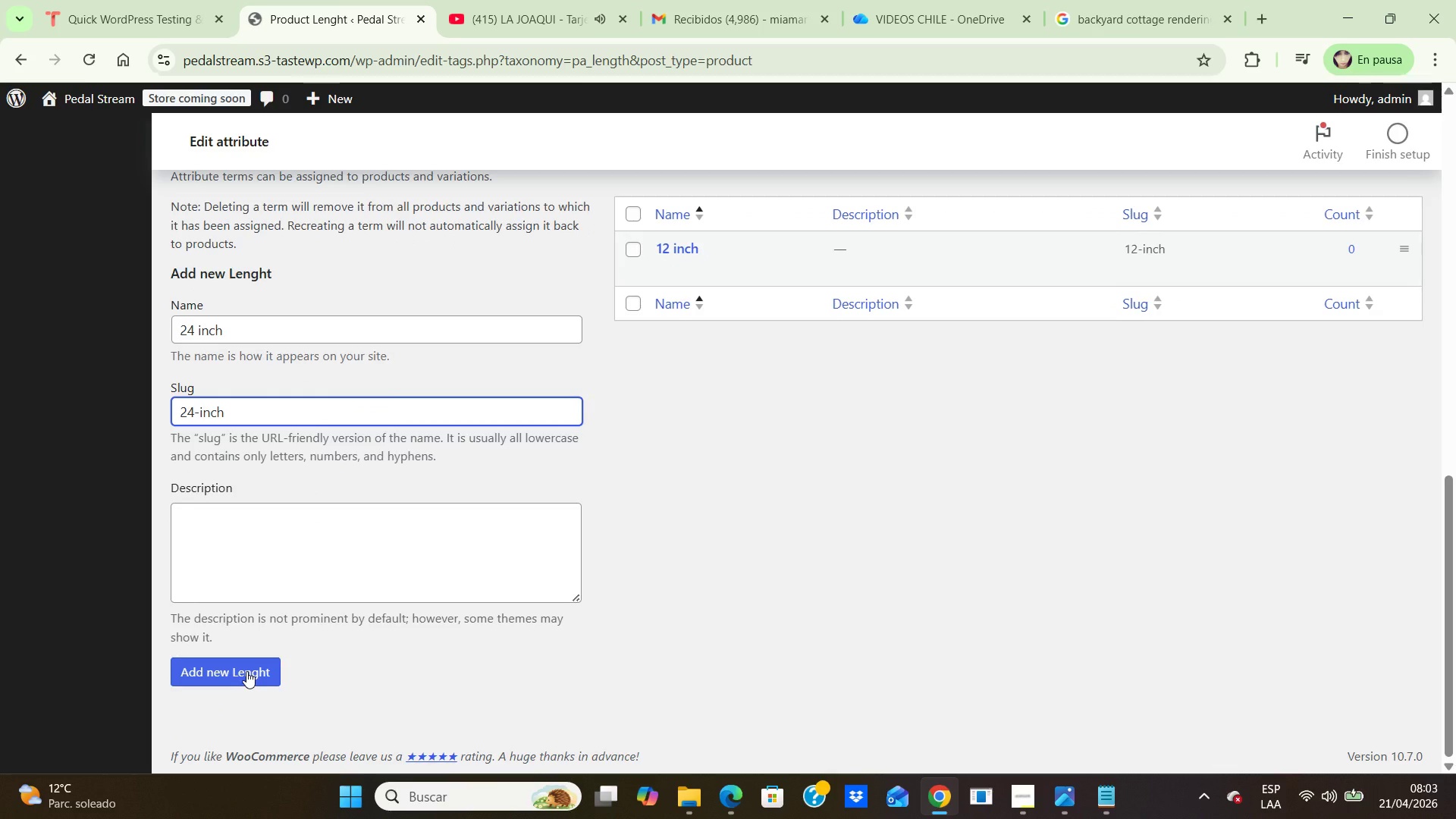 
left_click([246, 671])
 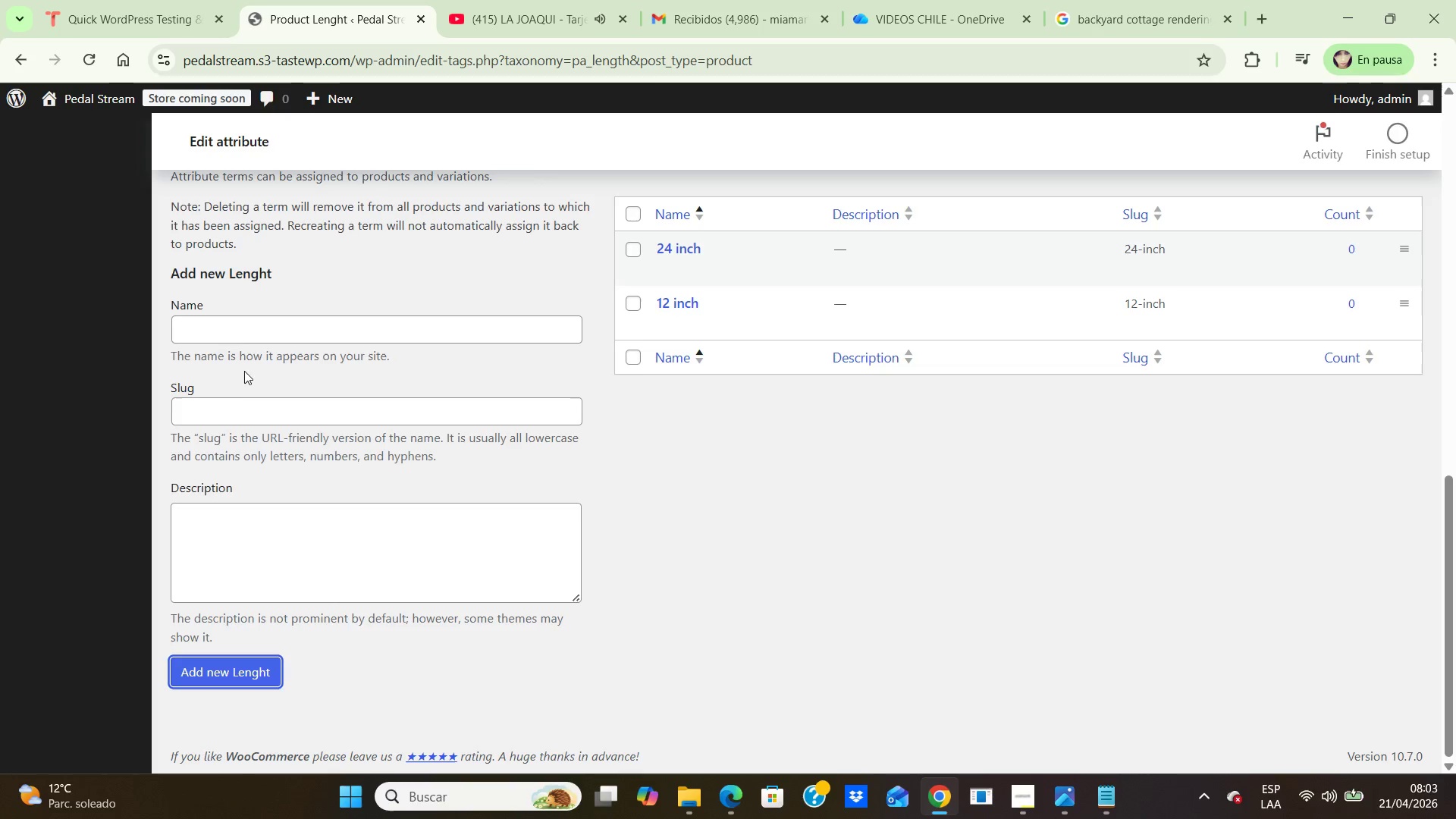 
left_click([253, 328])
 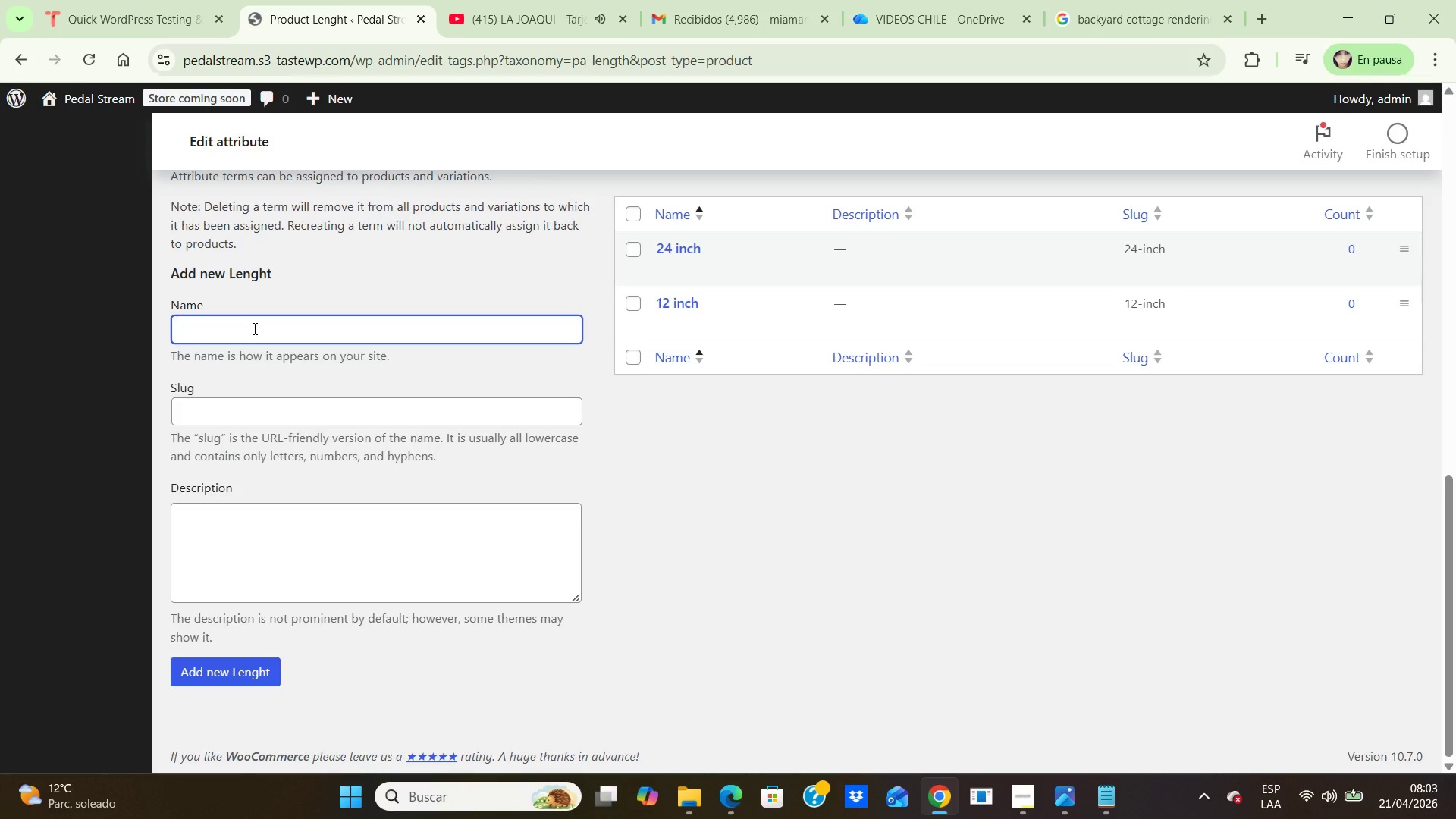 
type(36 inch)
 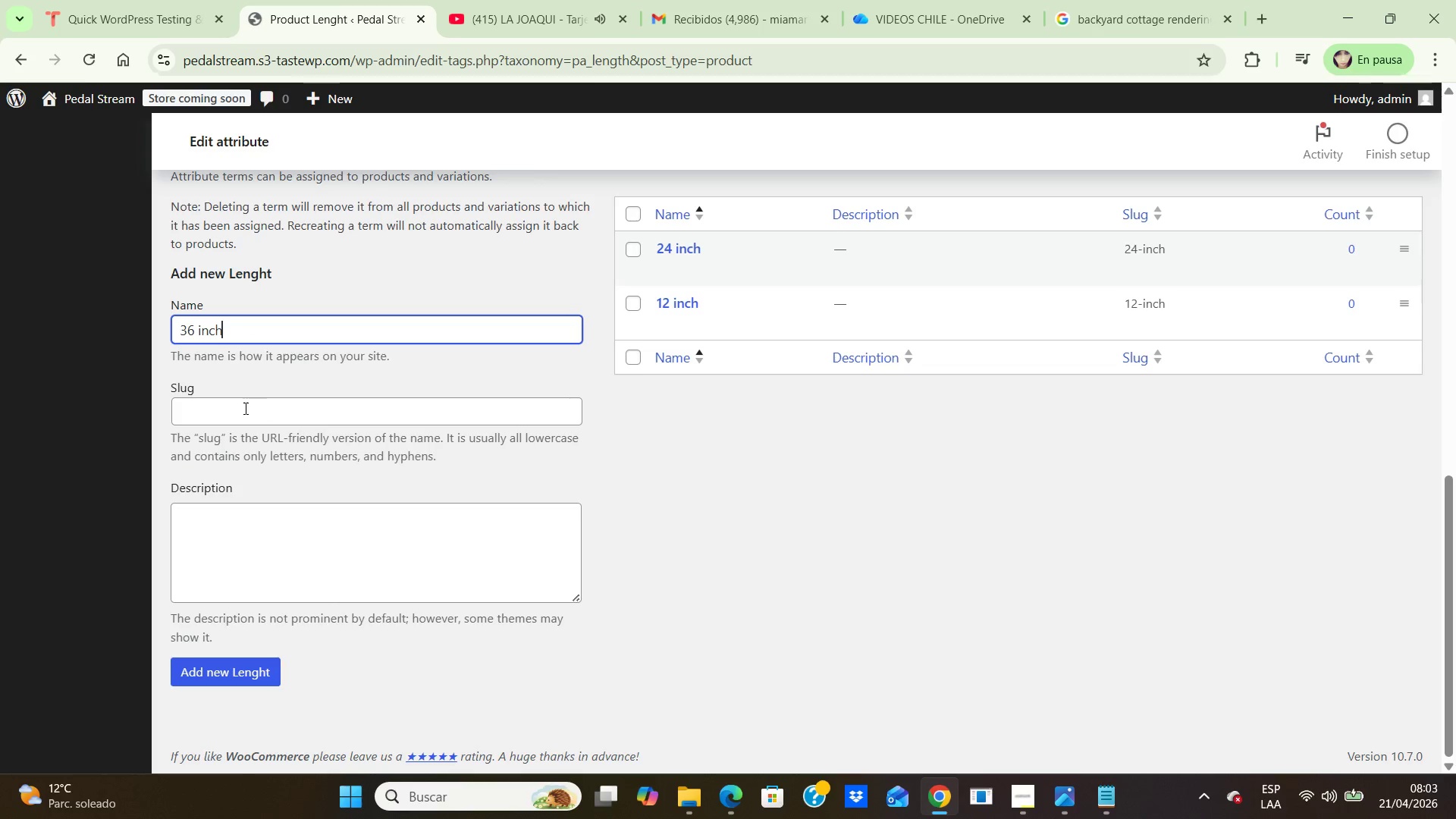 
left_click([244, 408])
 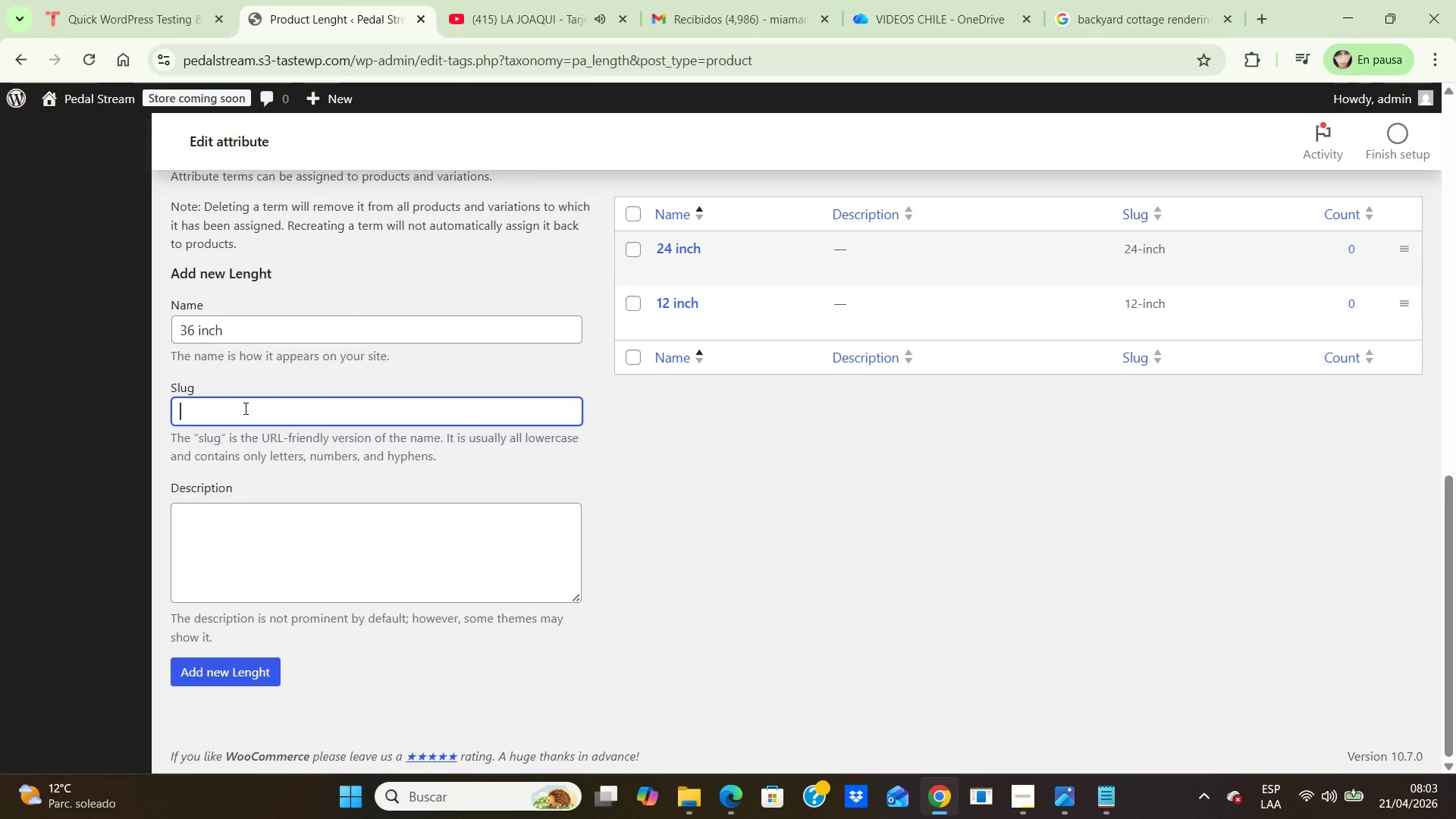 
type(36-inch)
 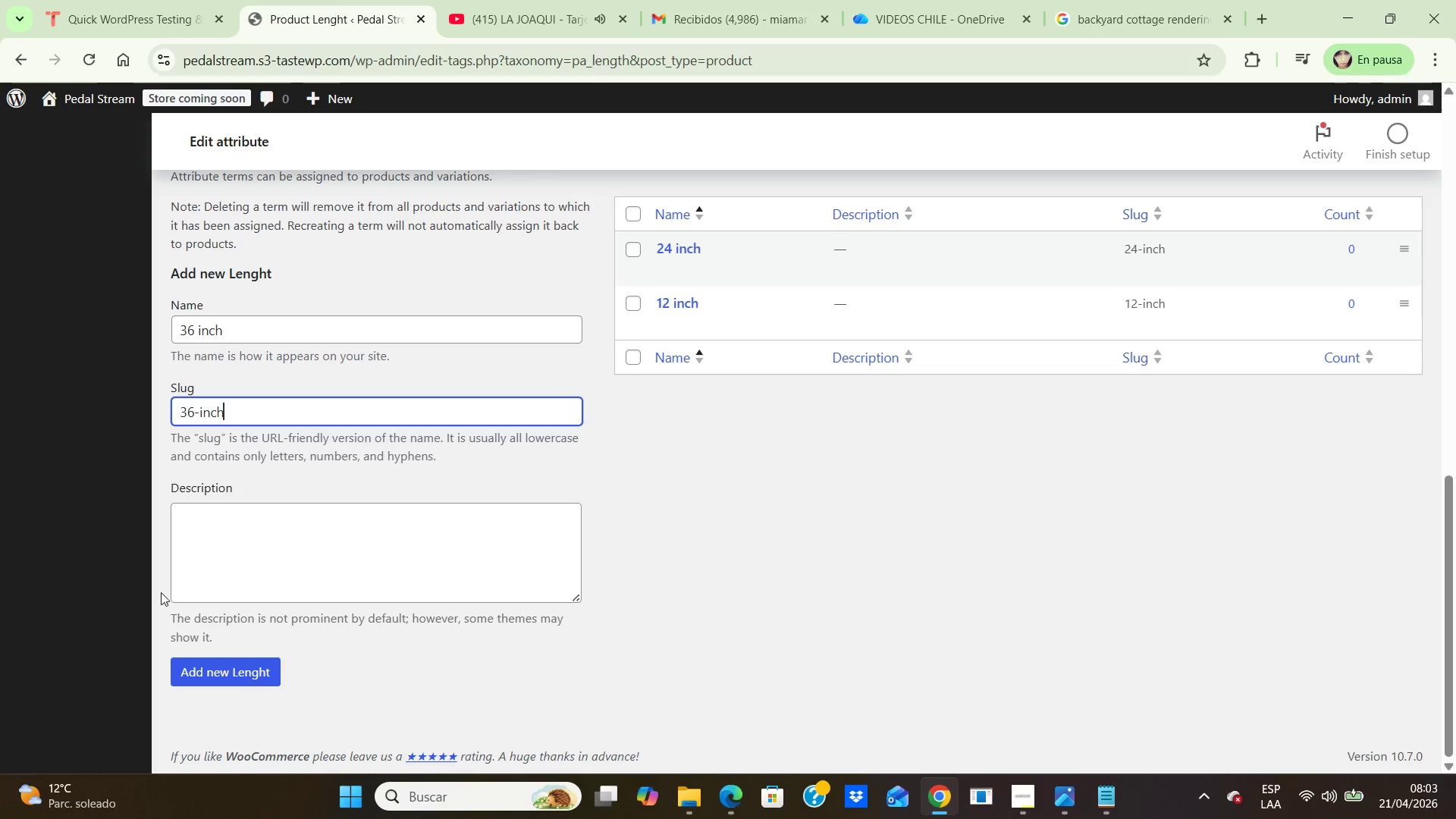 
wait(6.17)
 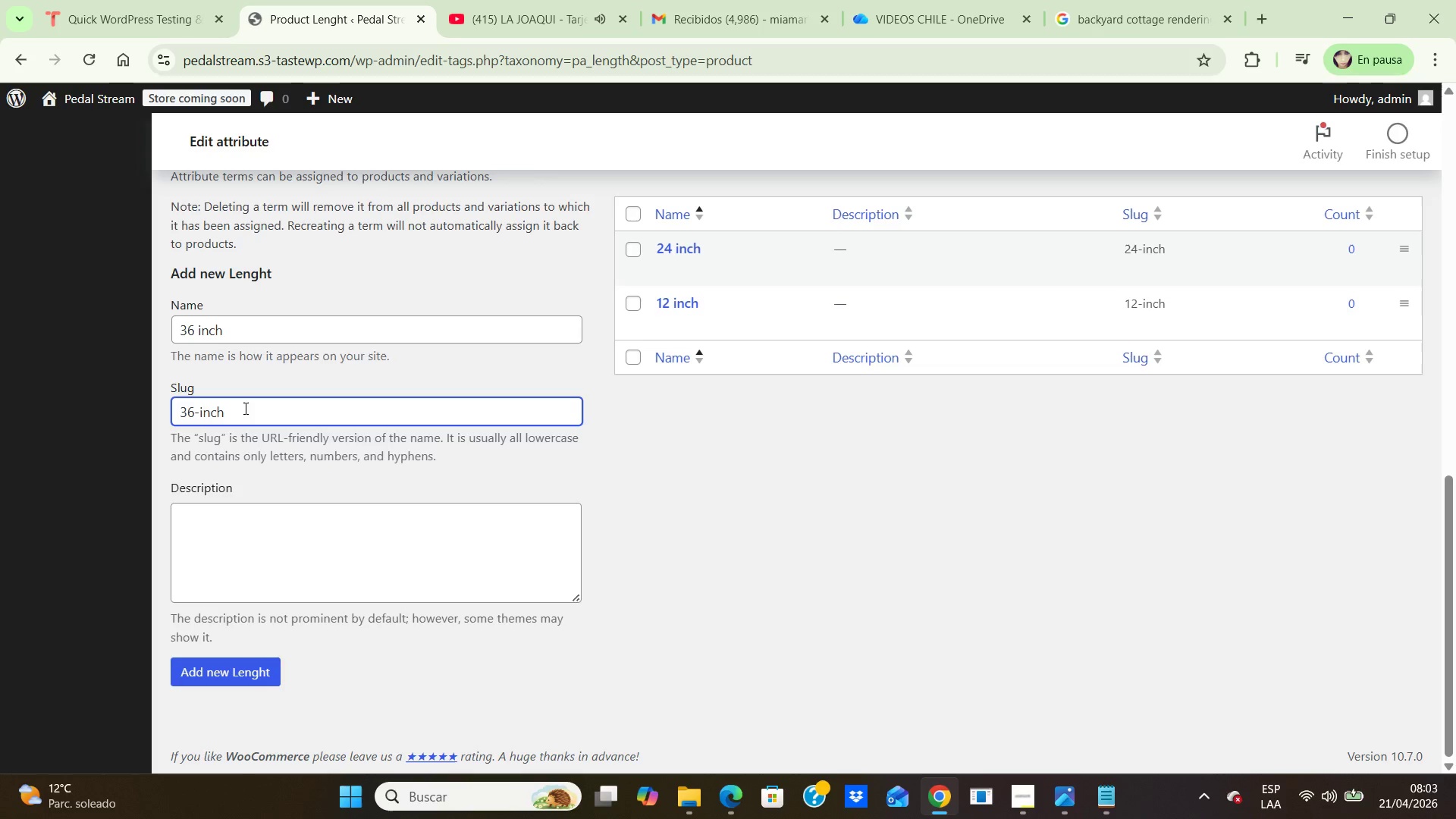 
left_click([231, 668])
 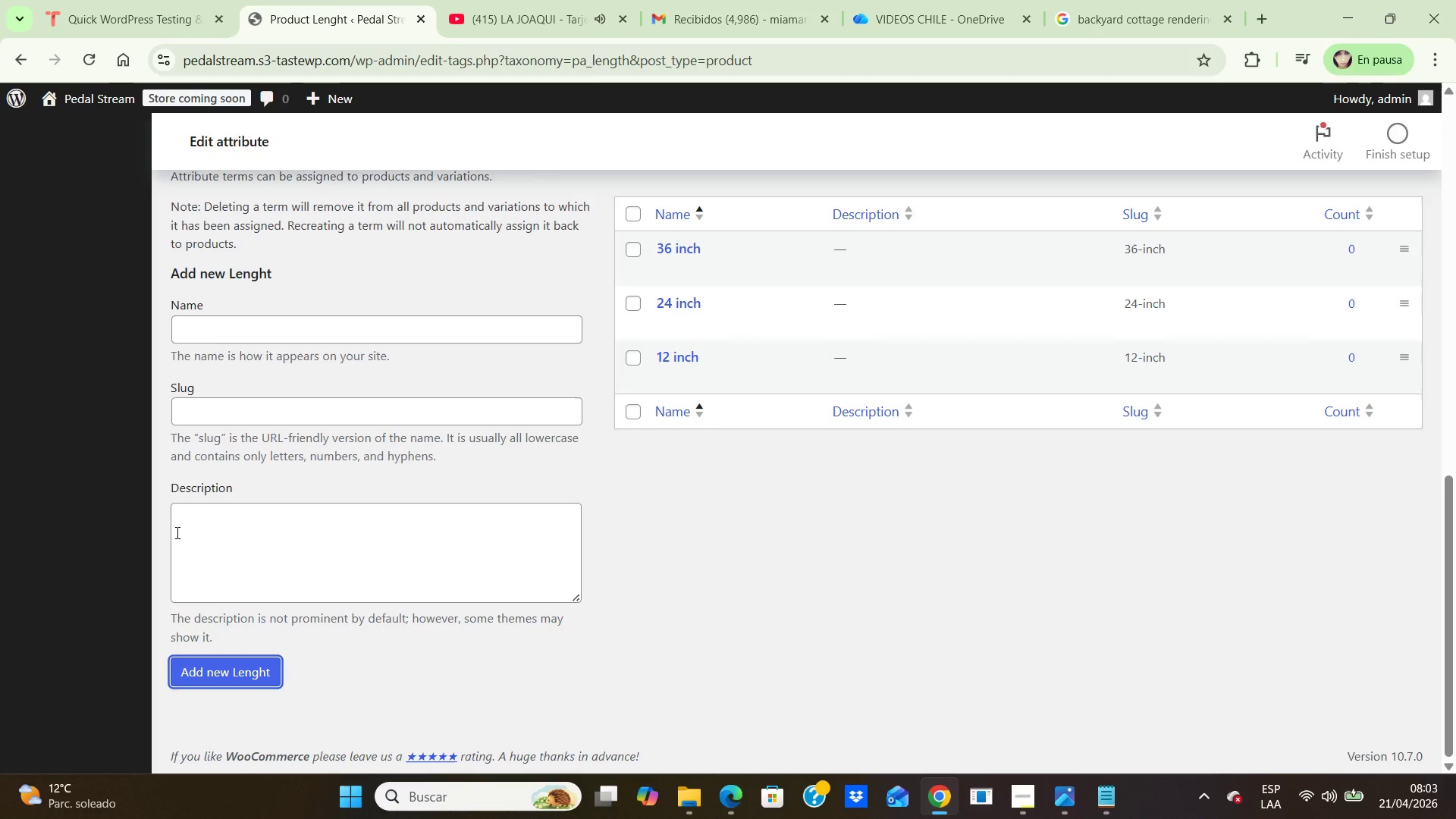 
scroll: coordinate [157, 492], scroll_direction: up, amount: 8.0
 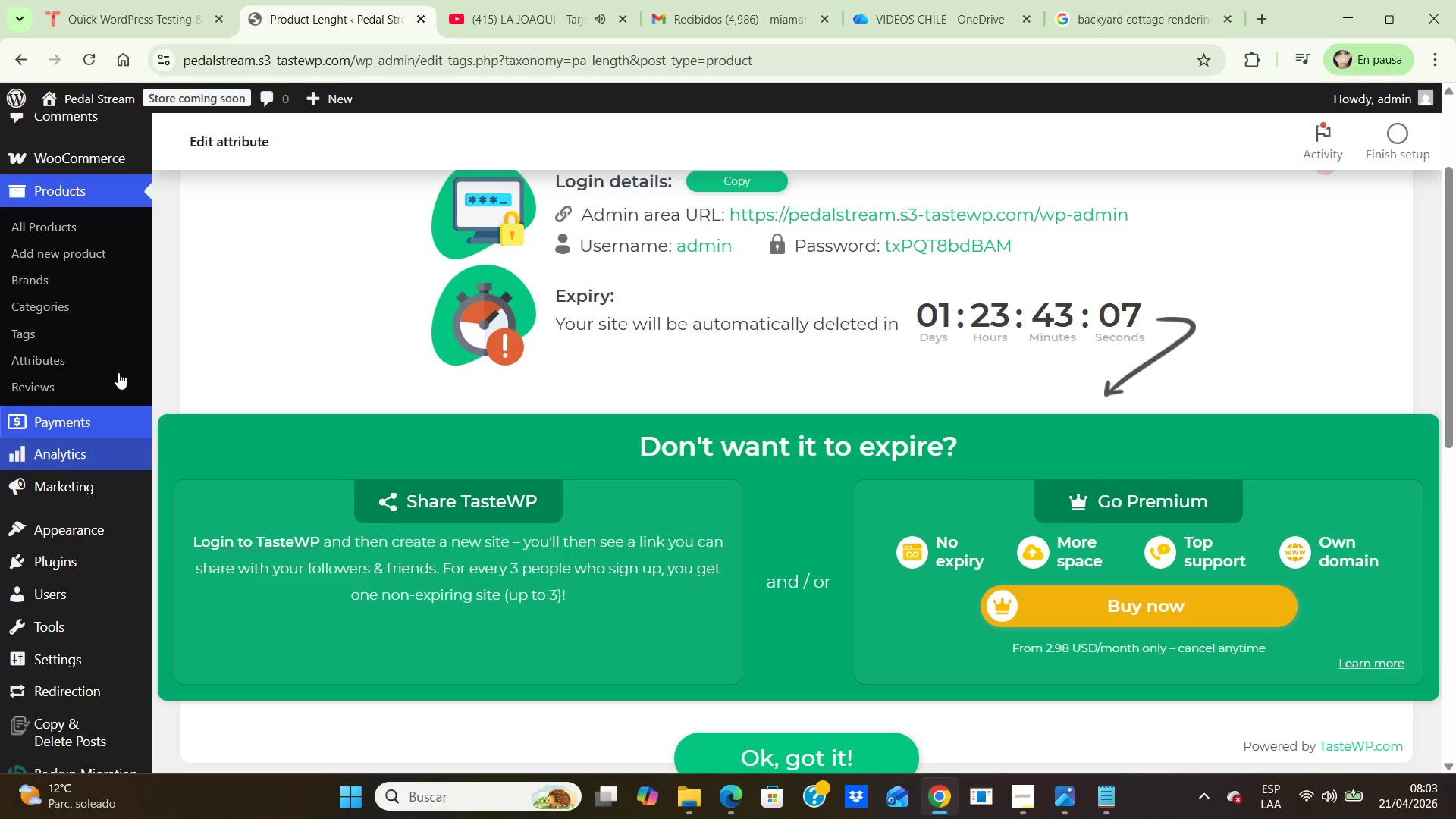 
left_click([35, 362])
 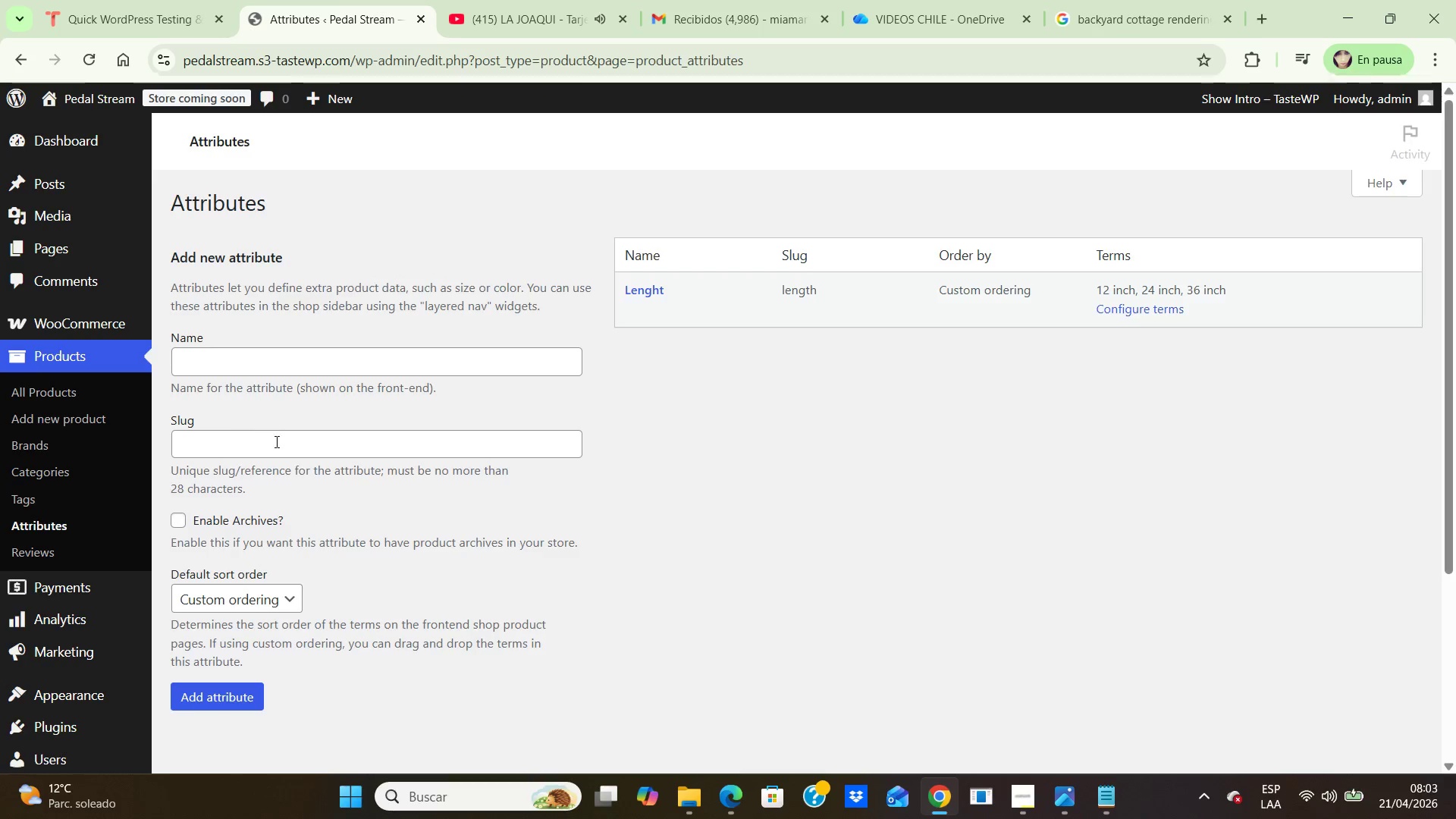 
scroll: coordinate [290, 397], scroll_direction: down, amount: 5.0
 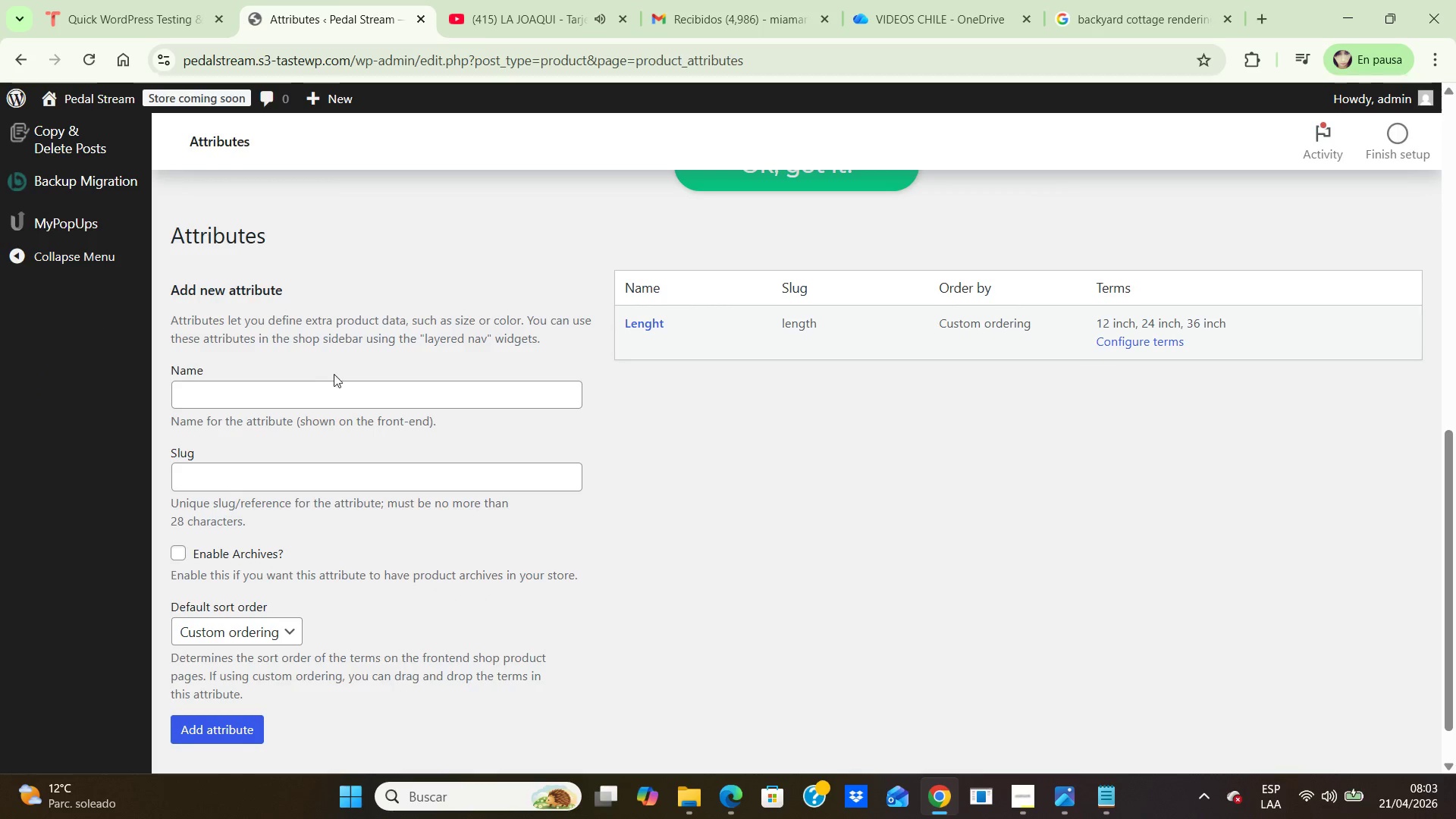 
left_click([310, 400])
 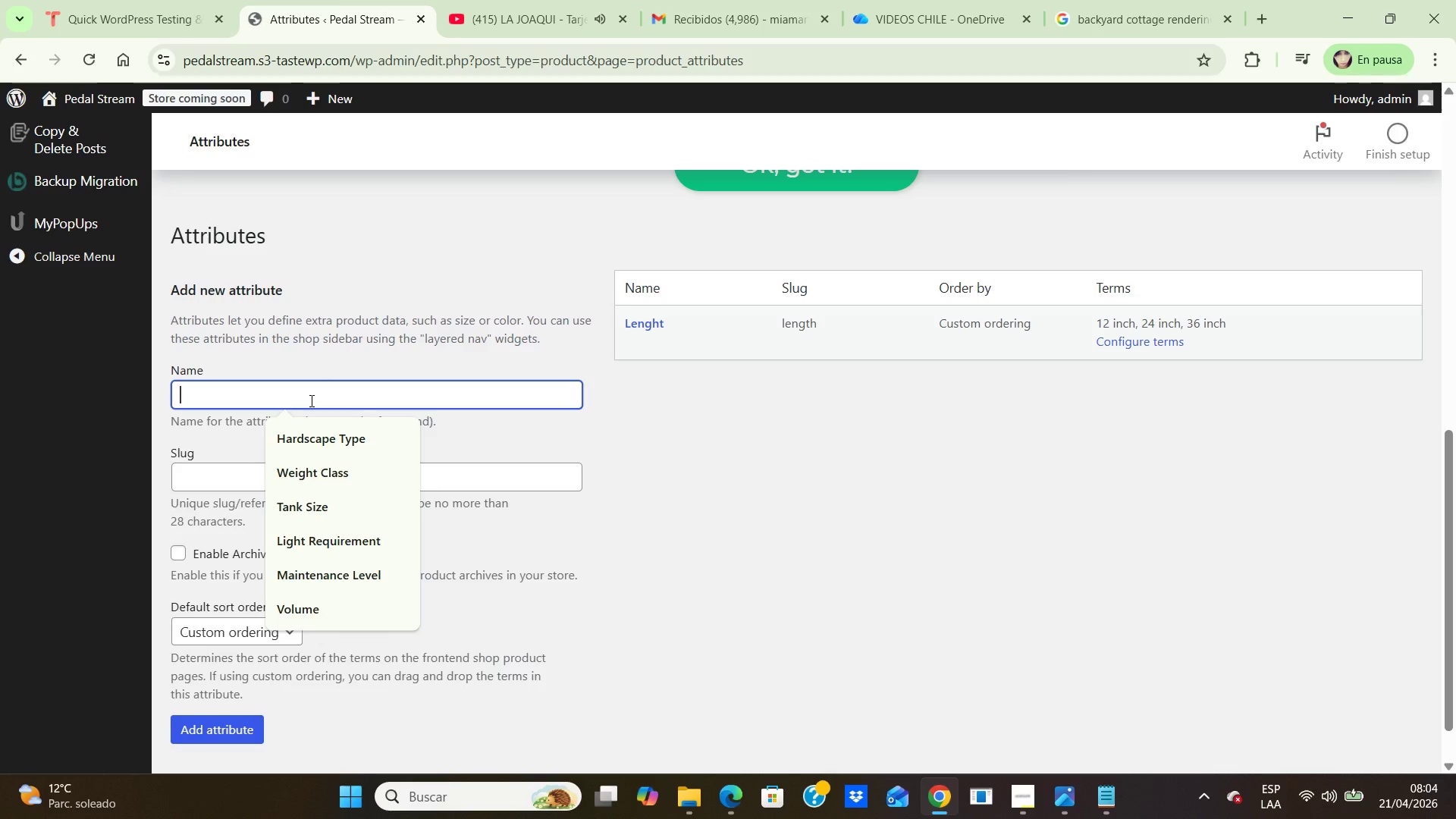 
wait(6.05)
 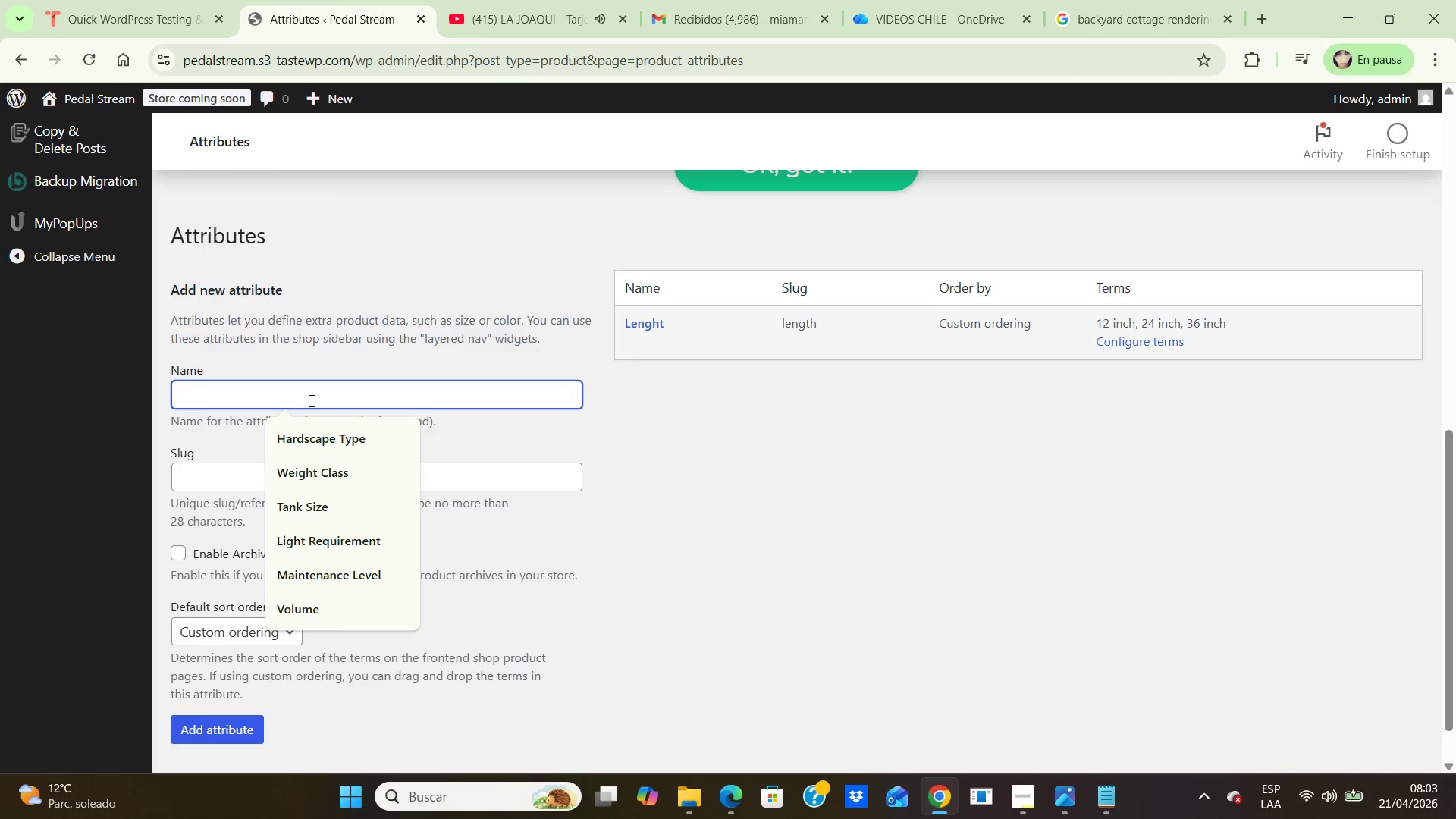 
type(Finish)
 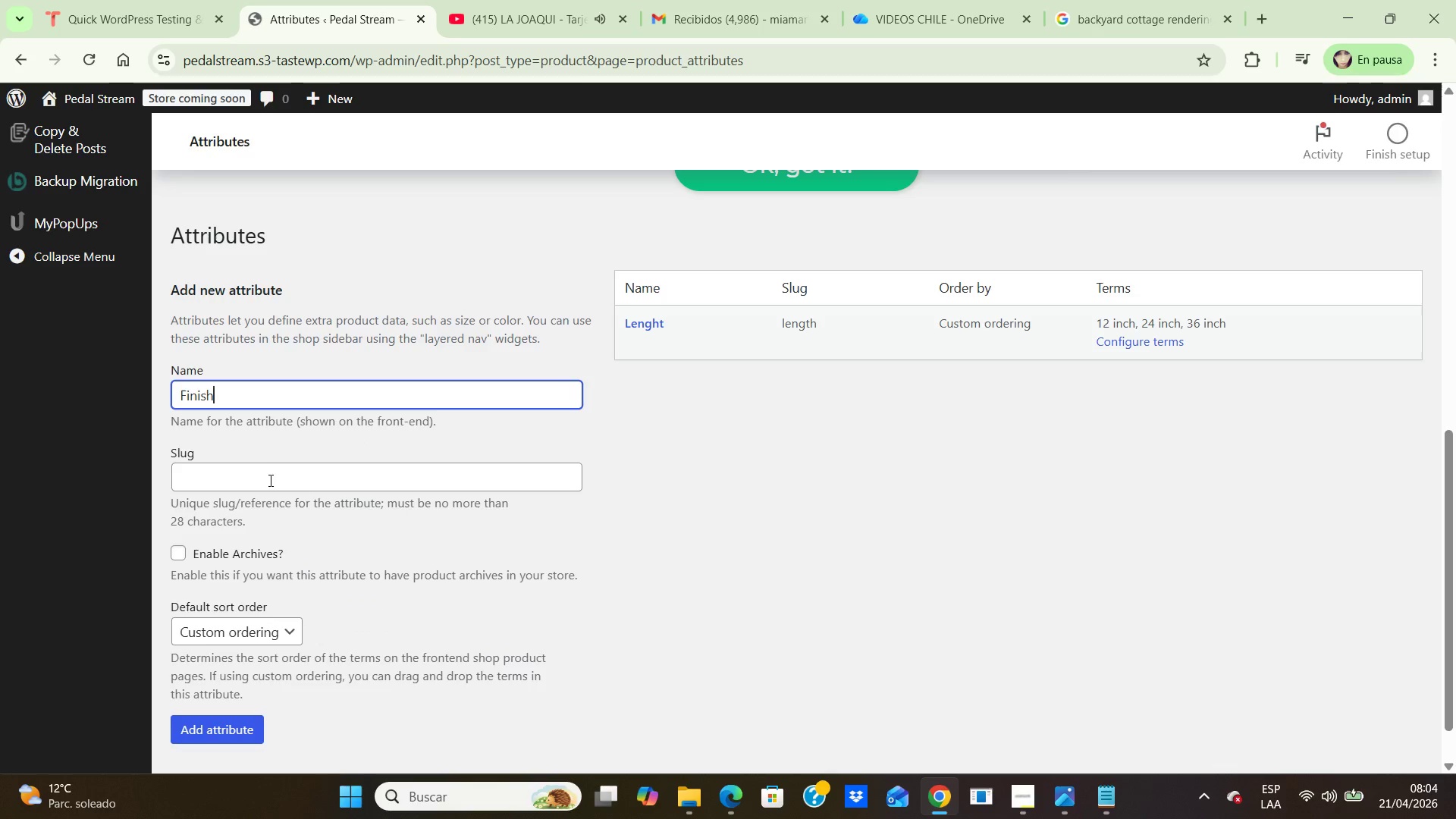 
left_click([269, 482])
 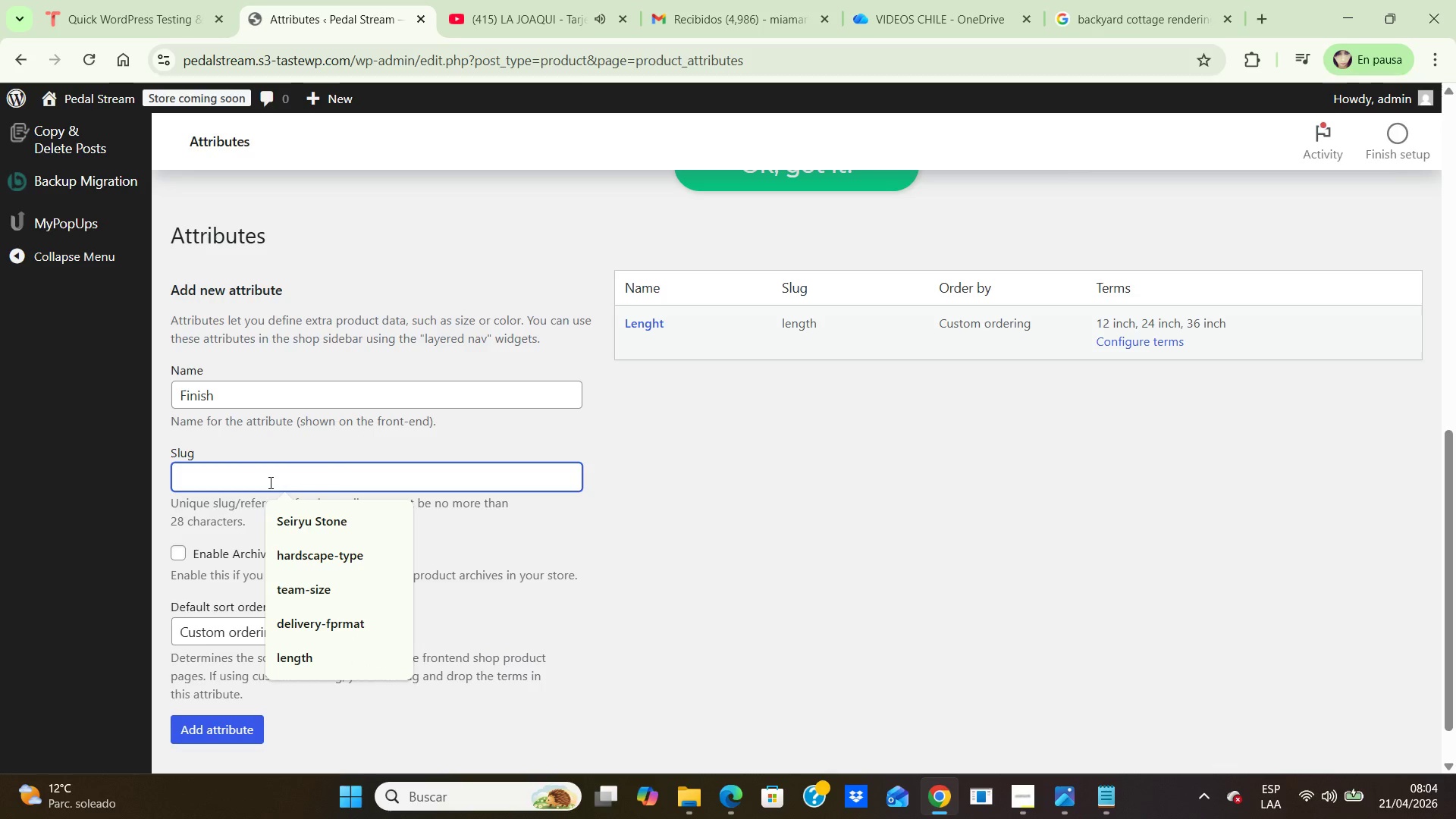 
type(finish)
 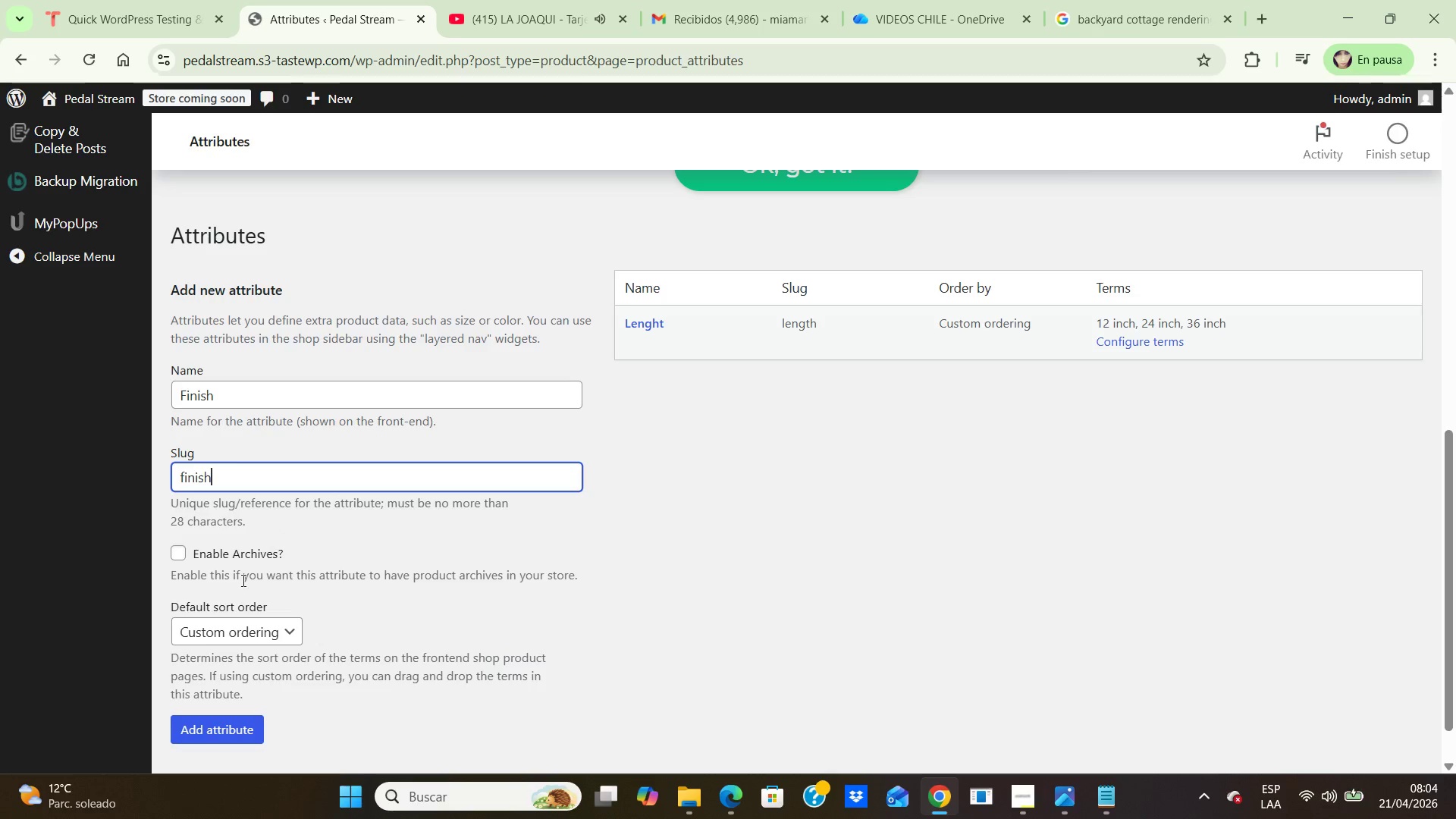 
left_click([218, 733])
 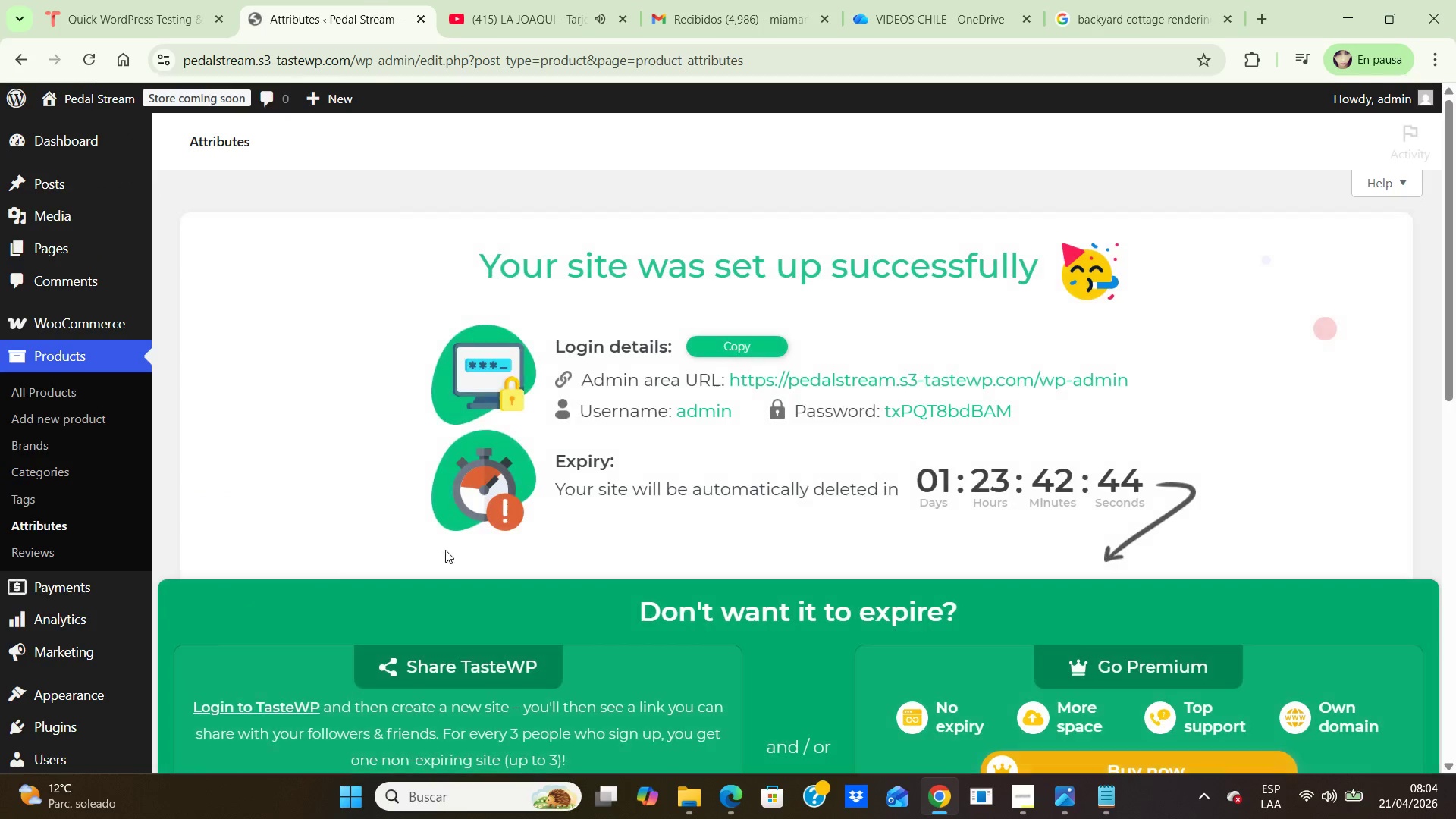 
scroll: coordinate [460, 423], scroll_direction: down, amount: 7.0
 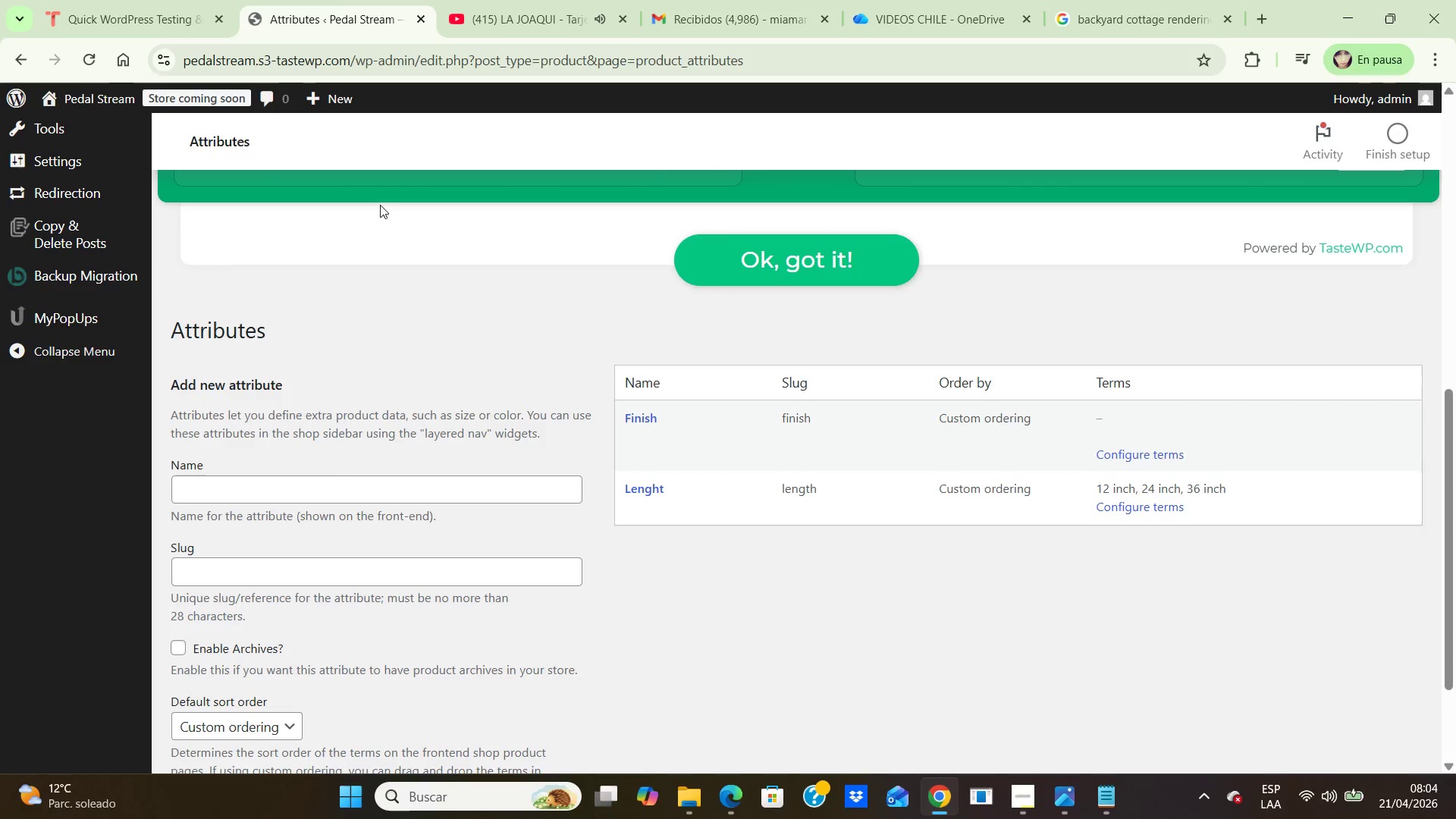 
wait(5.9)
 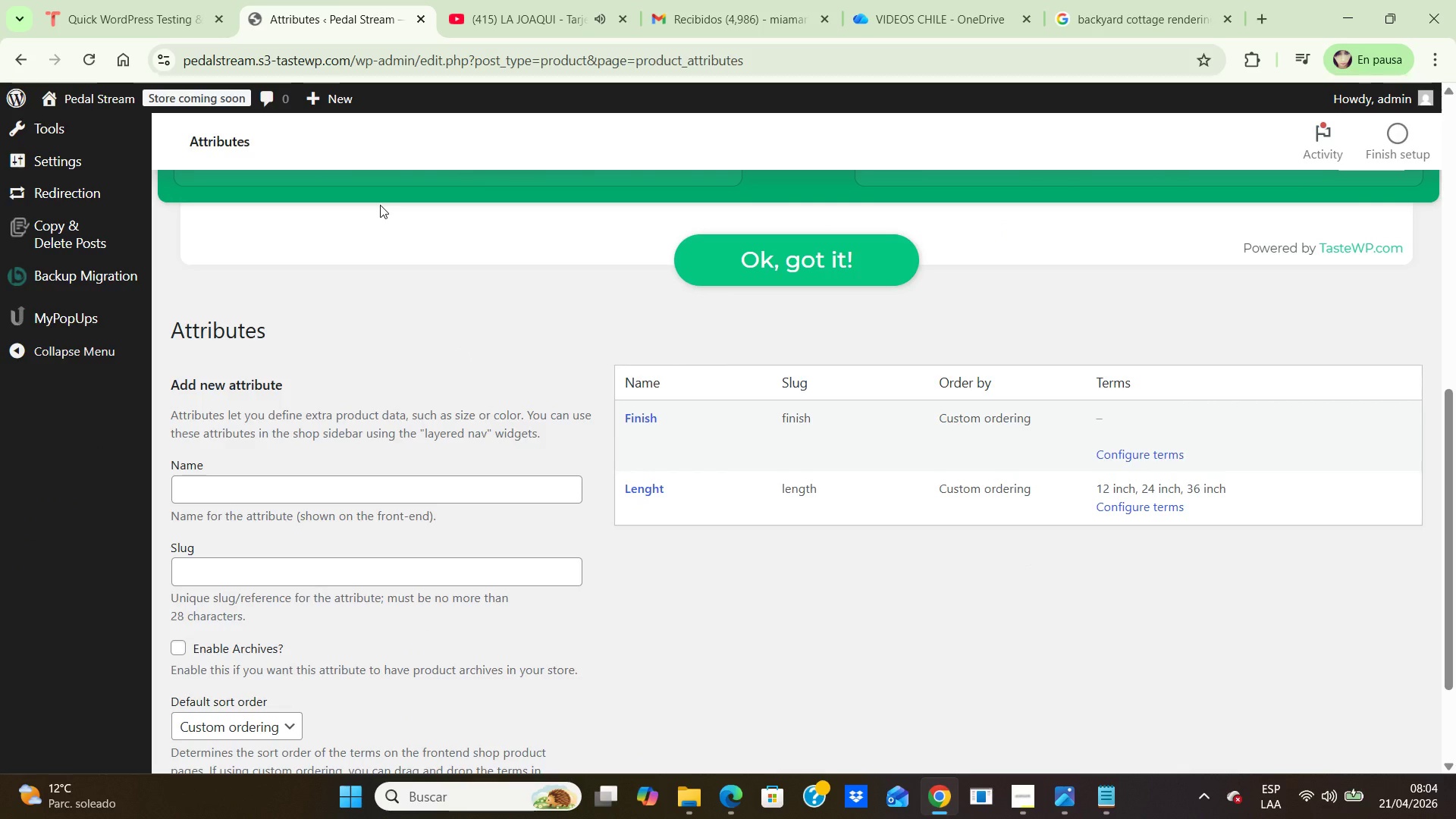 
left_click([1153, 450])
 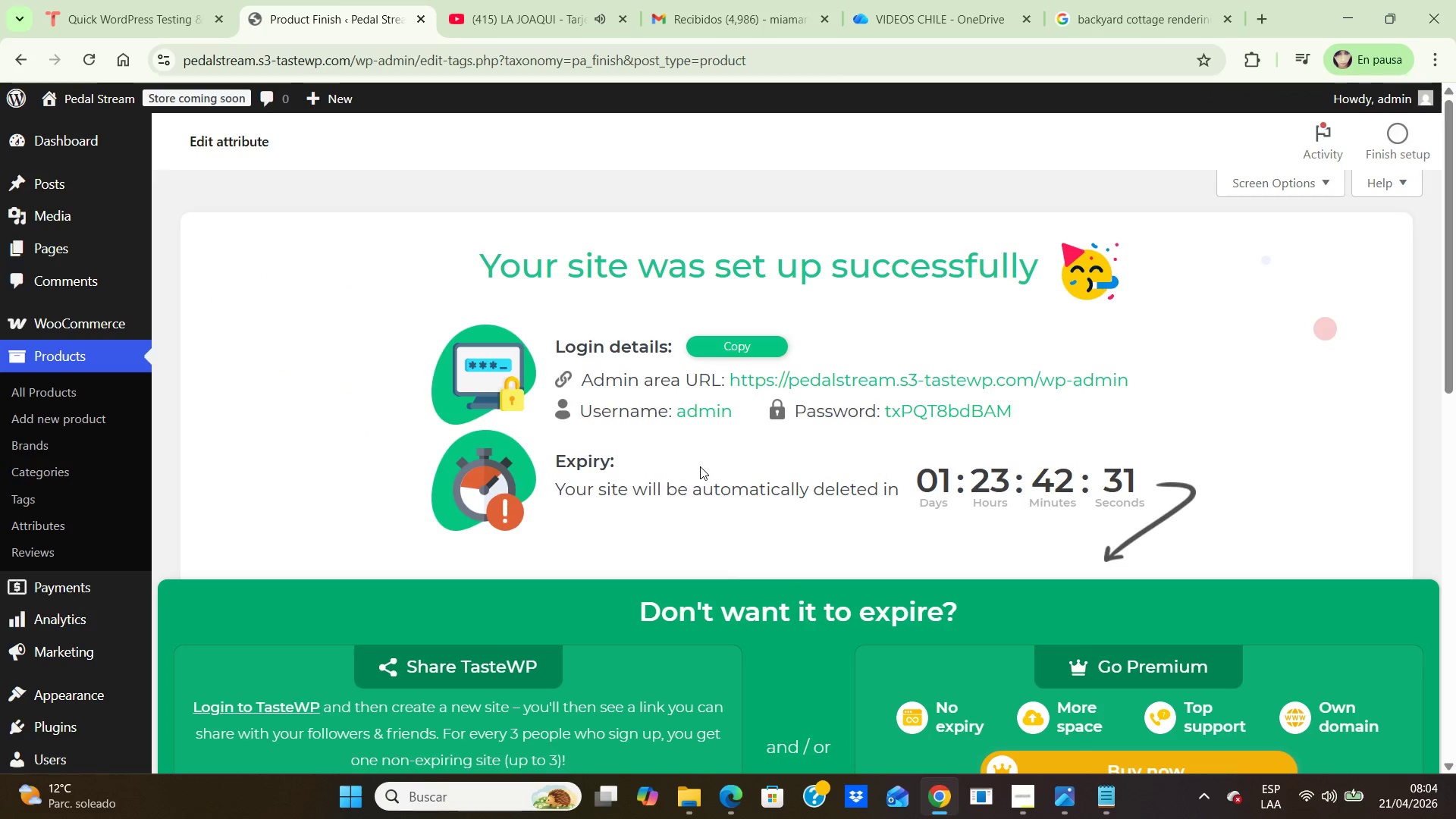 
wait(5.84)
 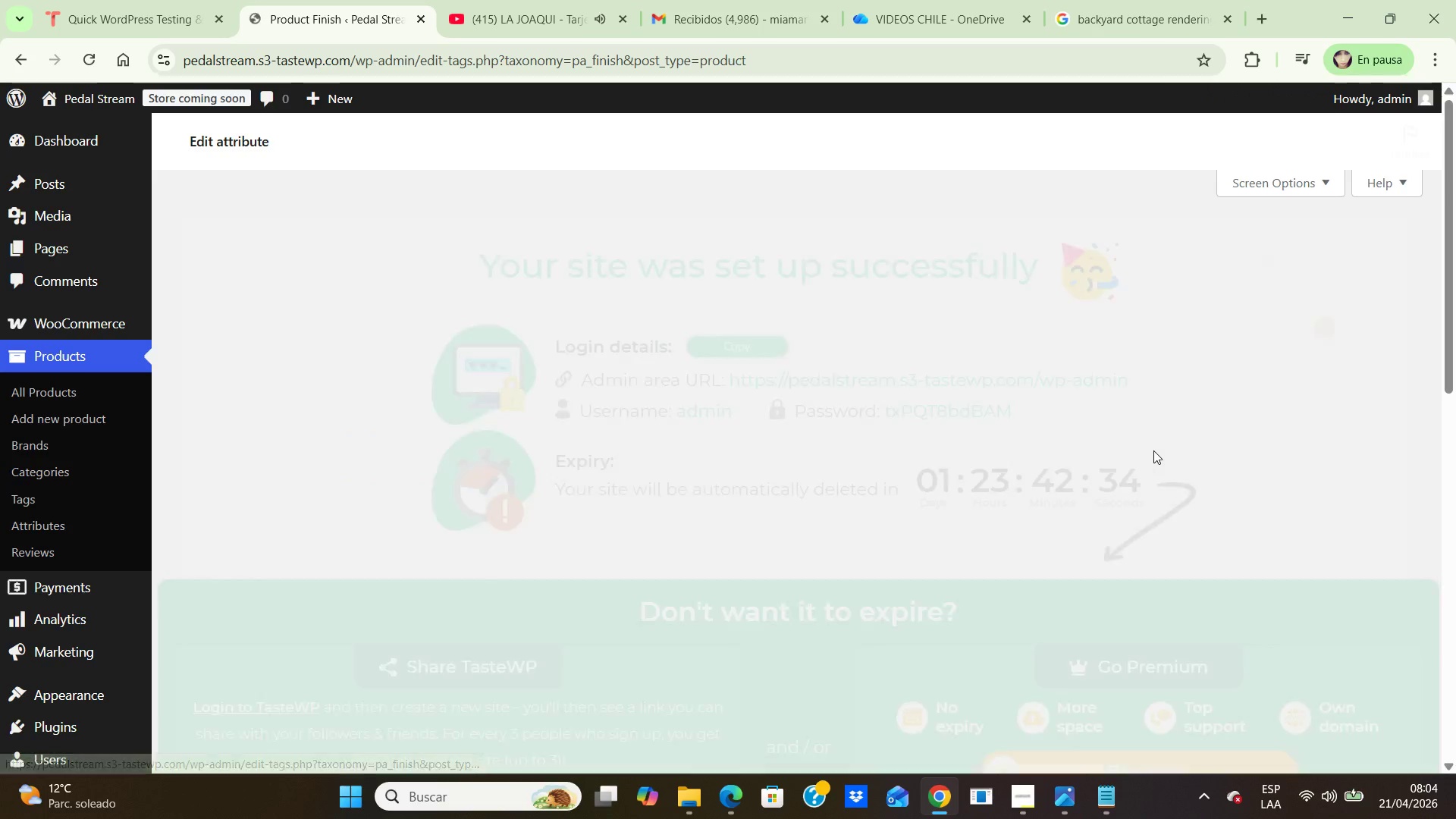 
scroll: coordinate [657, 568], scroll_direction: down, amount: 9.0
 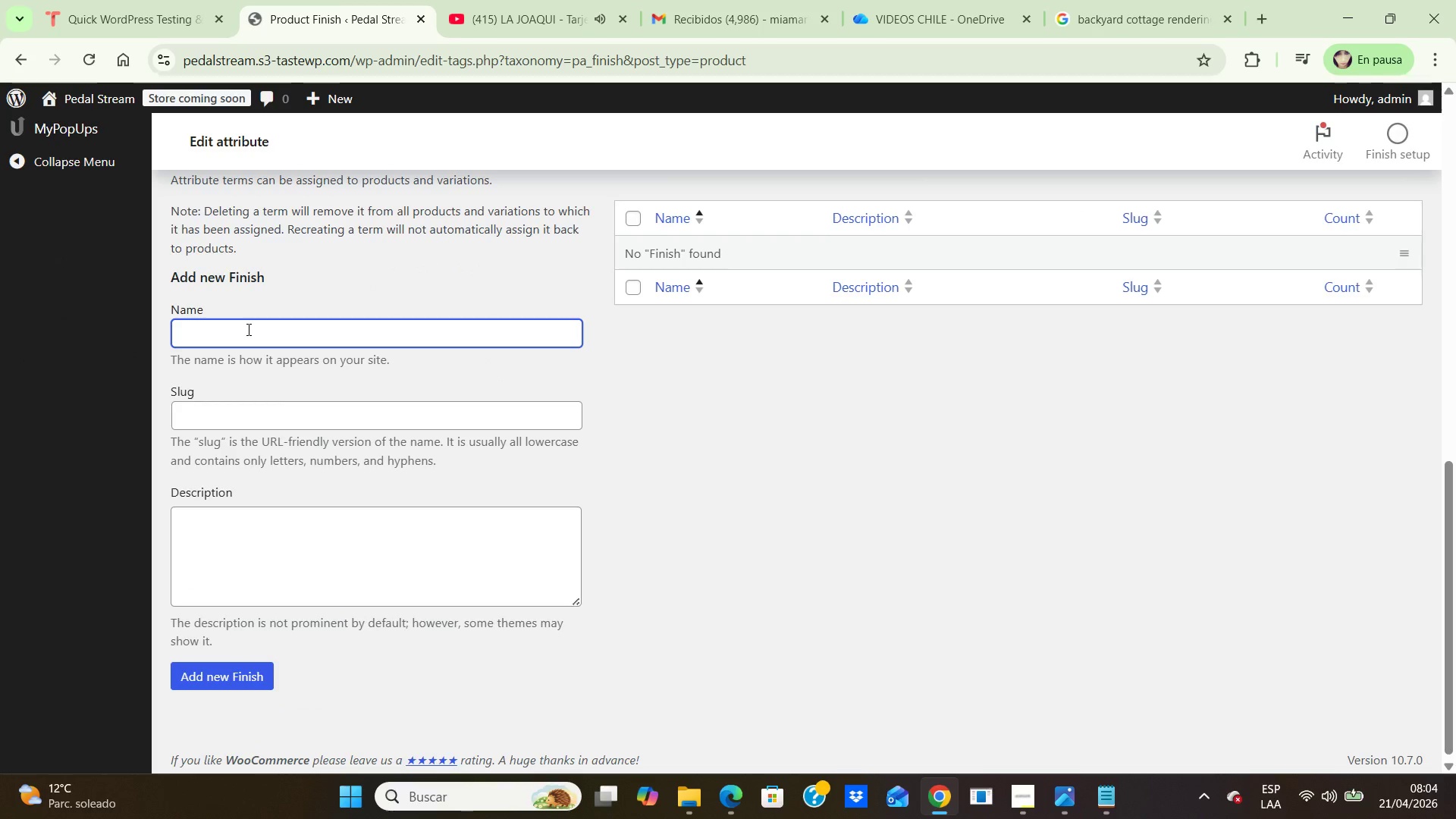 
left_click([247, 331])
 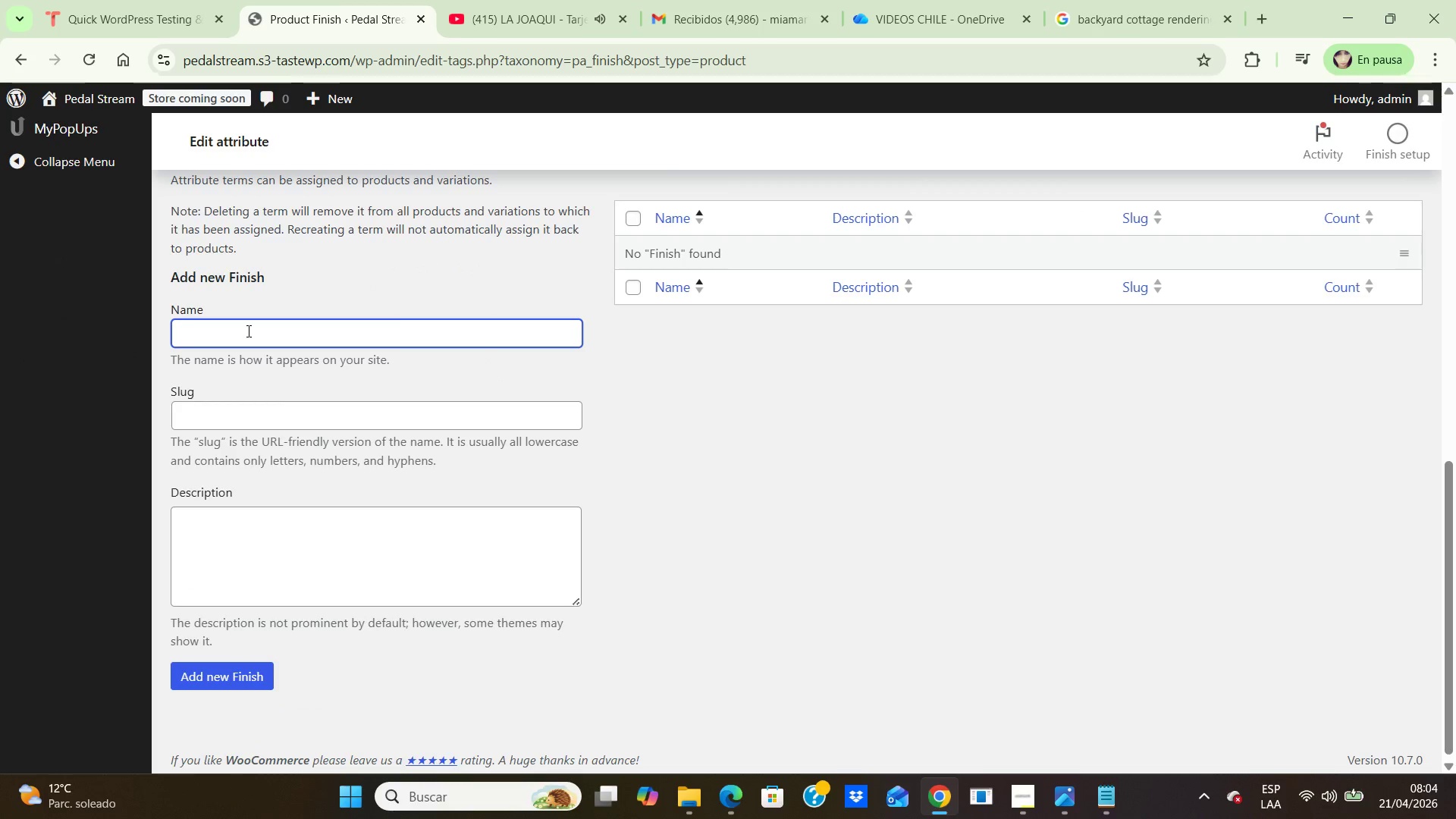 
type(Chrome)
 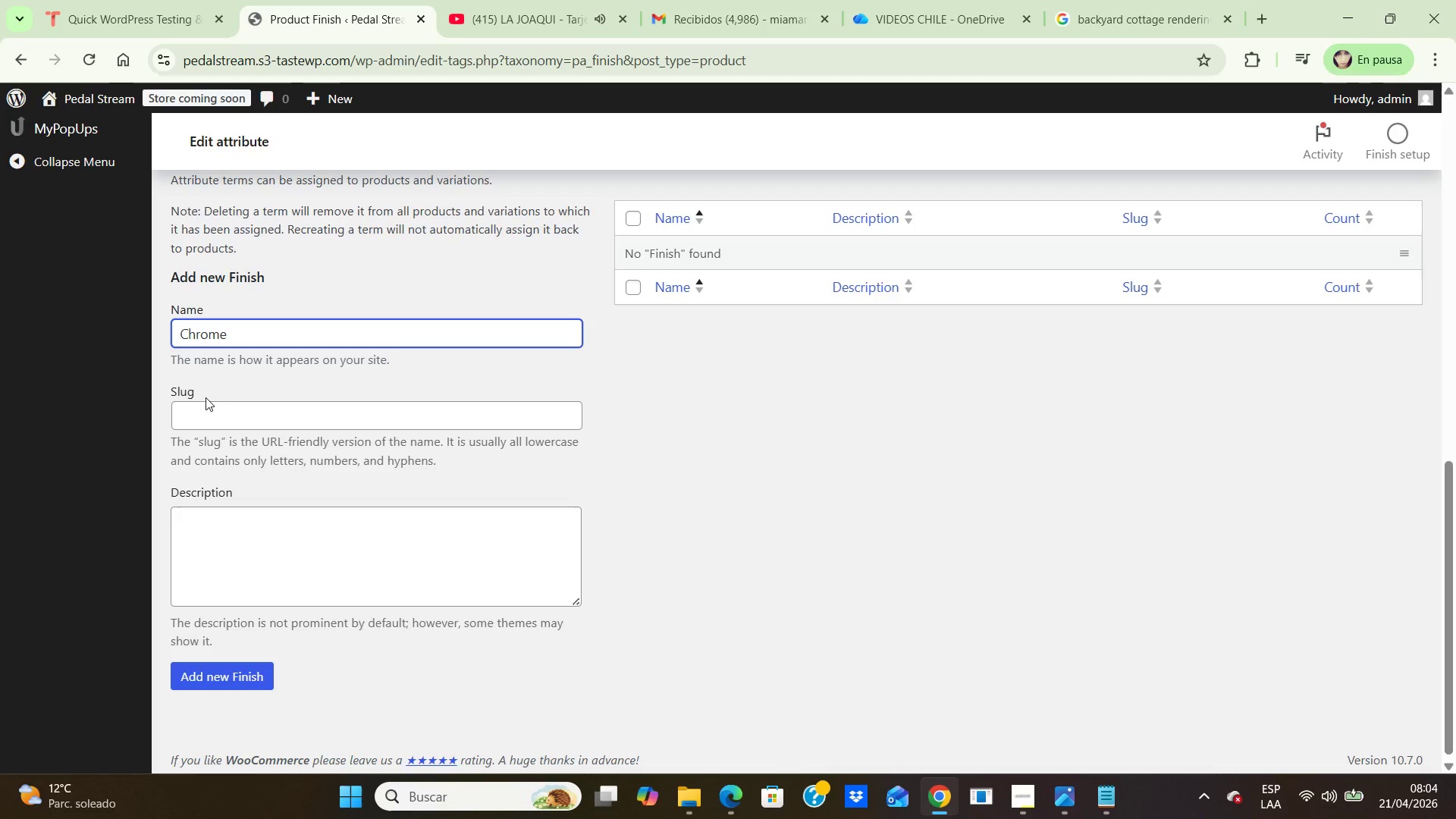 
left_click([205, 408])
 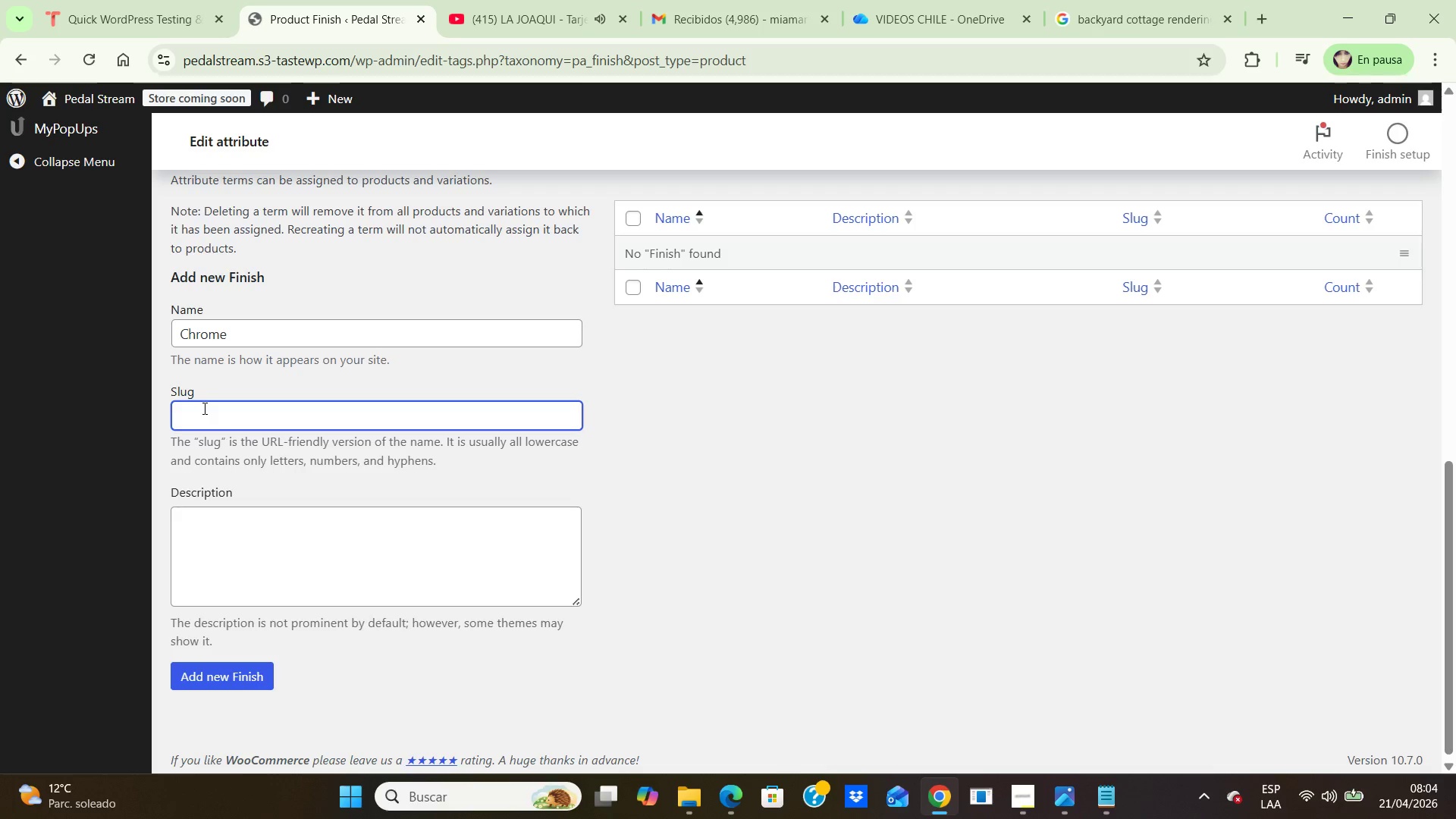 
type(chrome)
 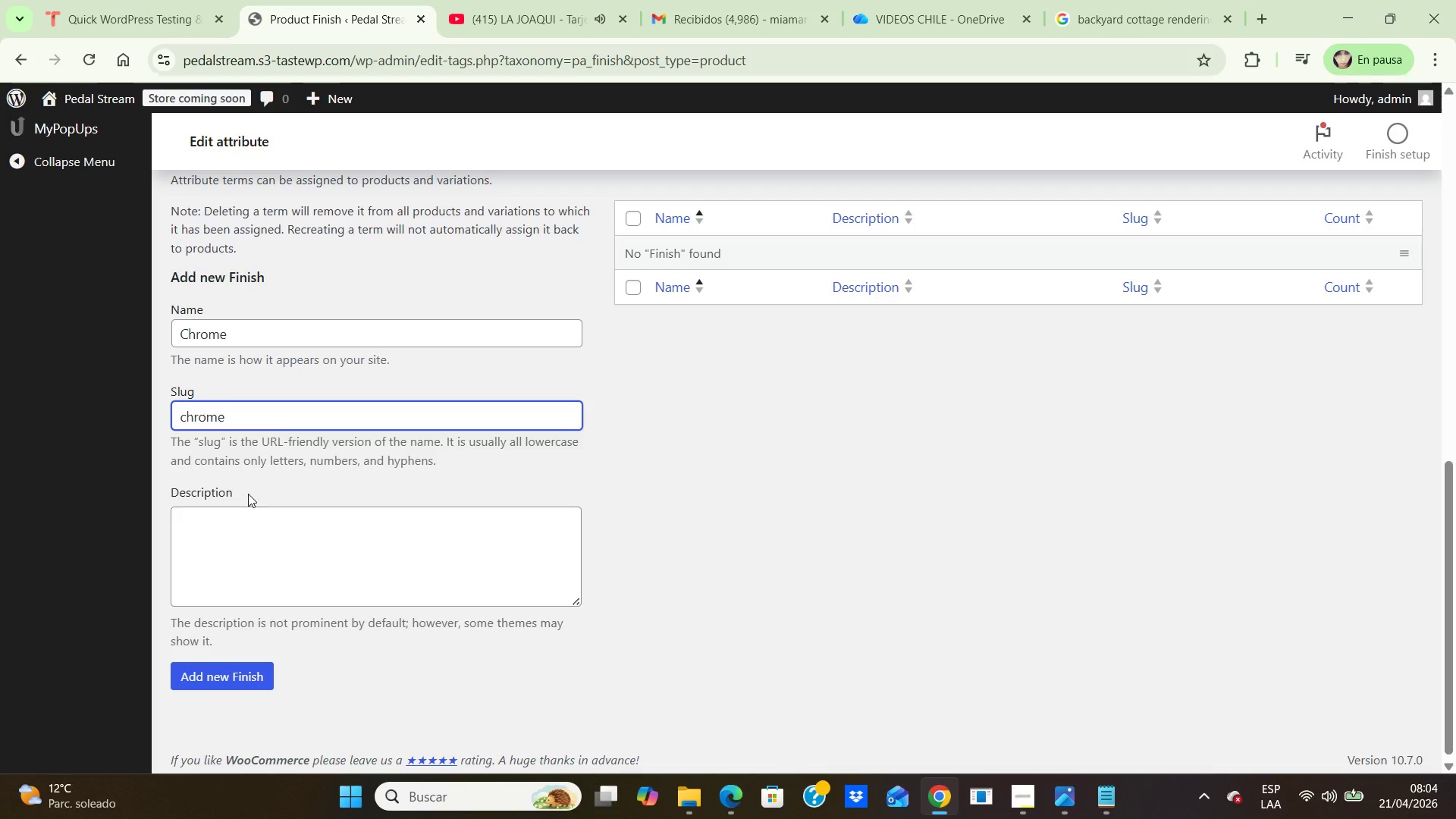 
left_click([244, 532])
 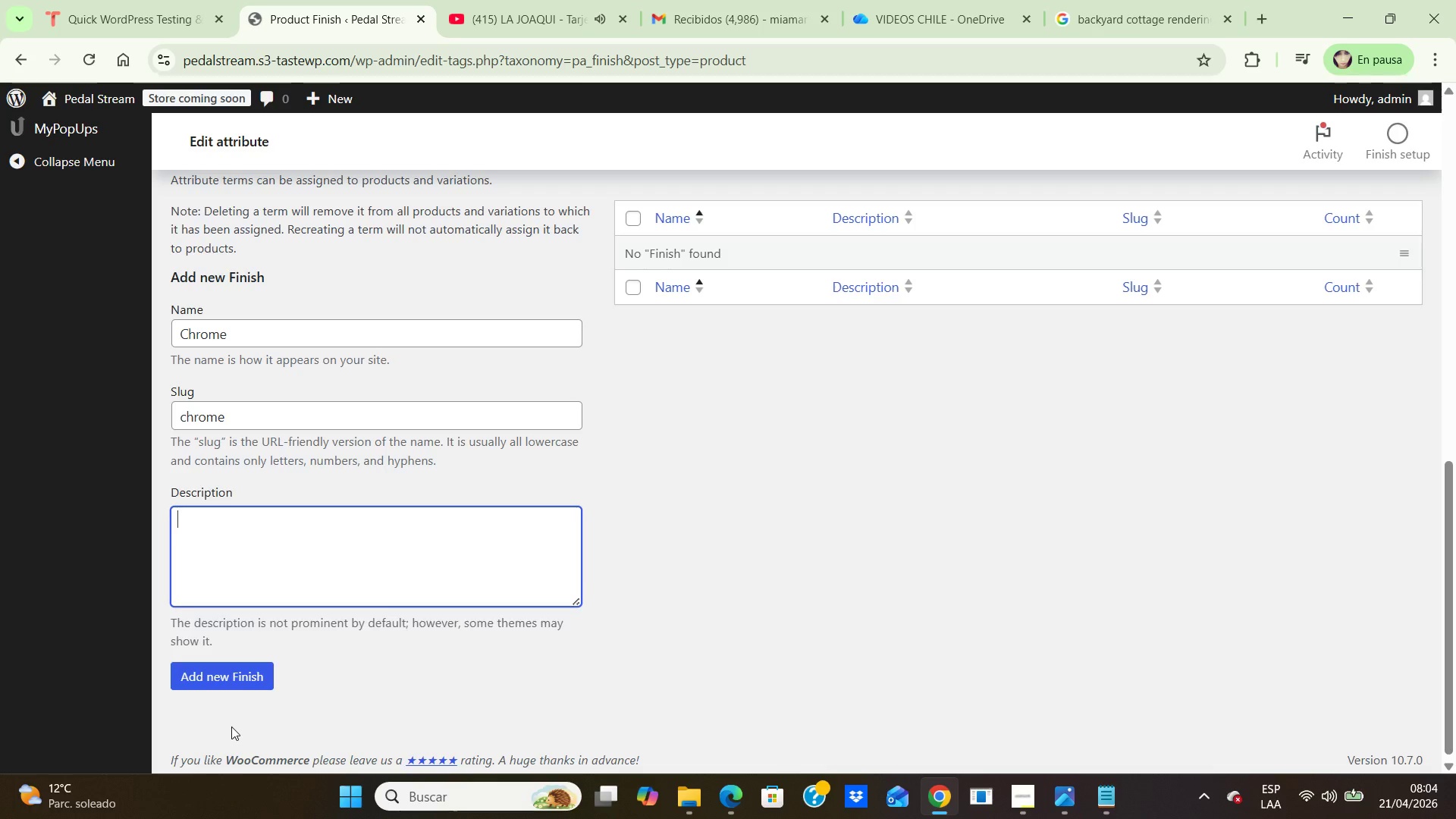 
left_click([221, 678])
 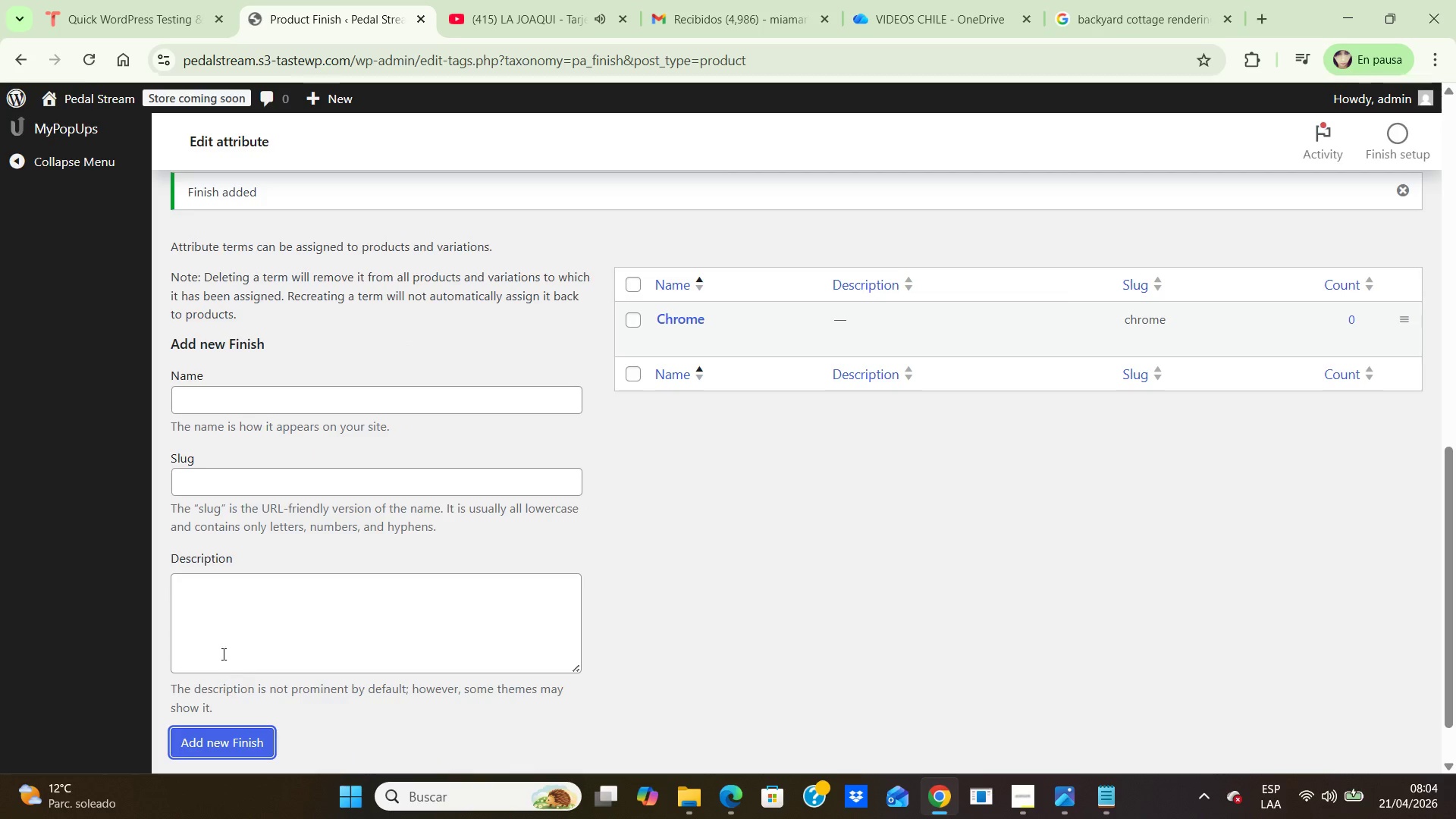 
scroll: coordinate [221, 601], scroll_direction: down, amount: 2.0
 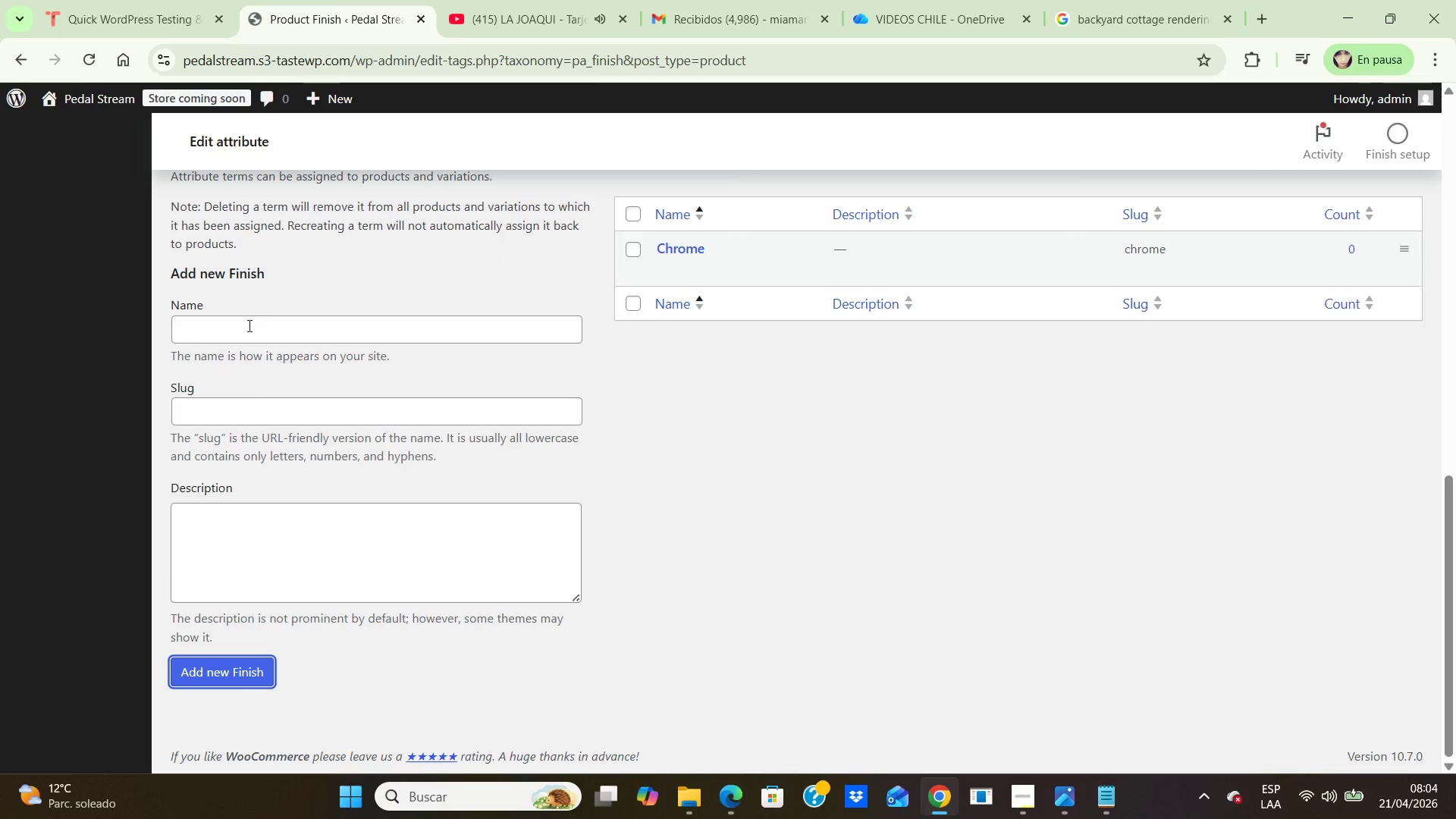 
left_click([243, 330])
 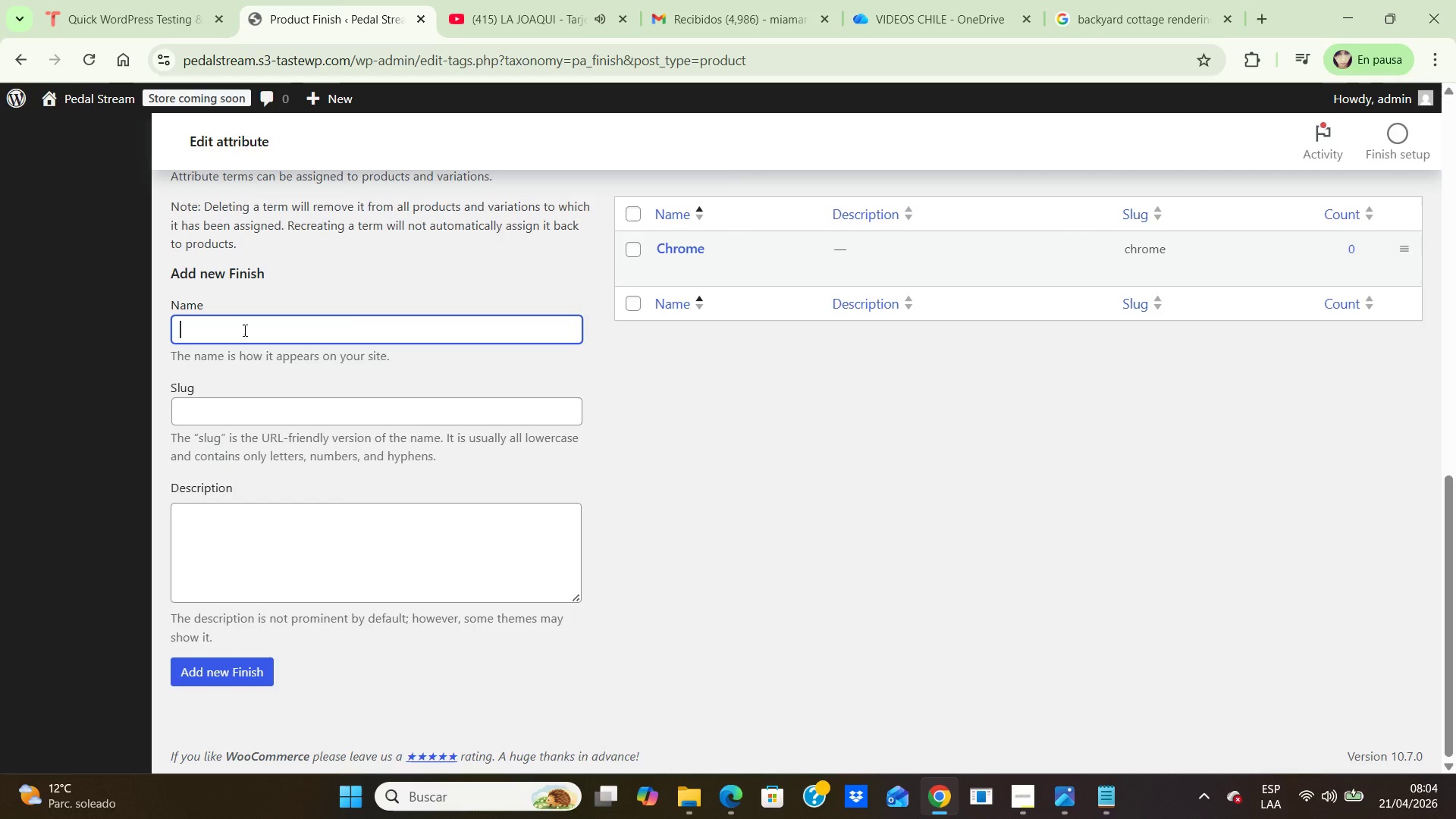 
type(Brushed Nickel)
 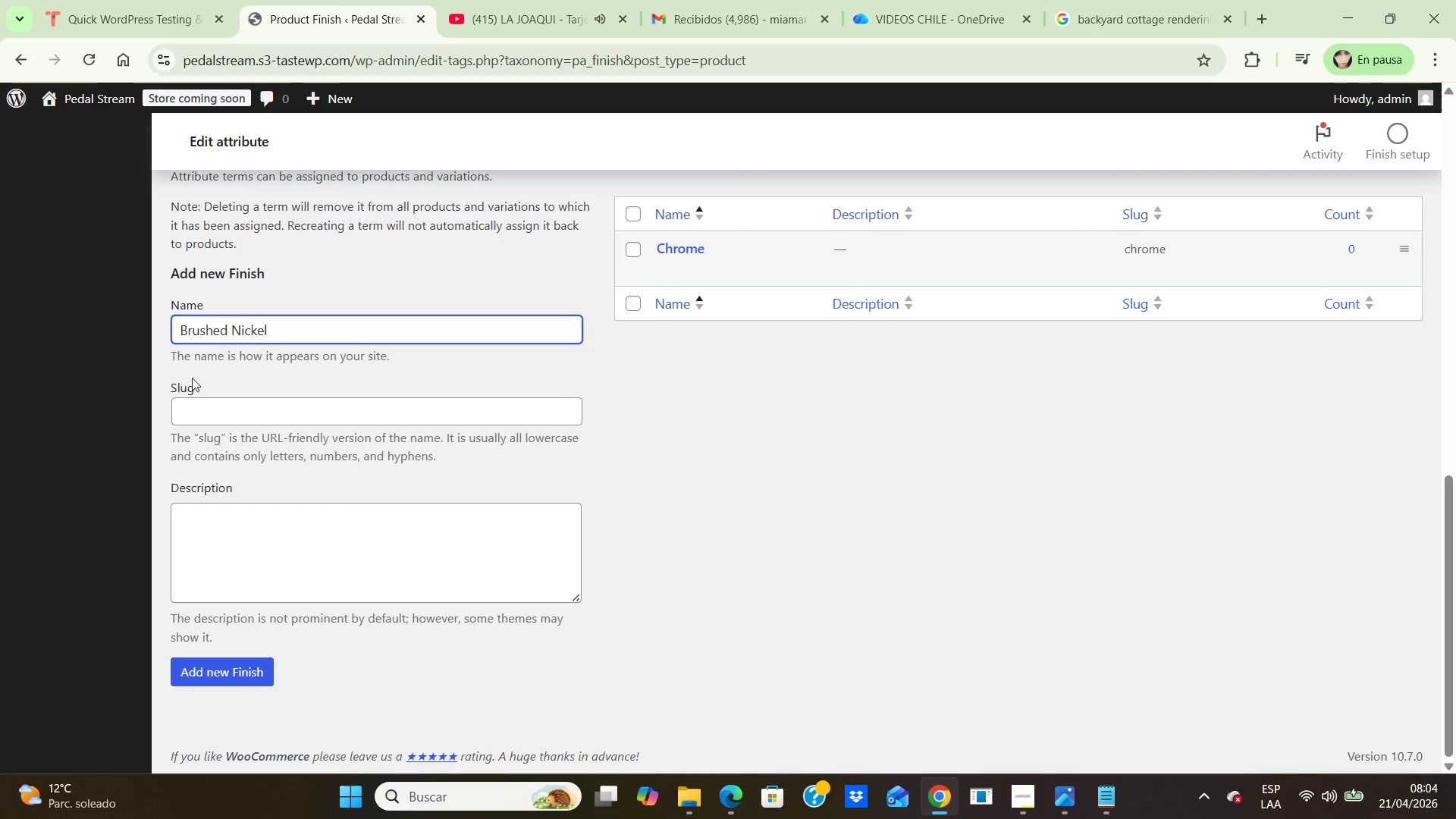 
left_click([222, 404])
 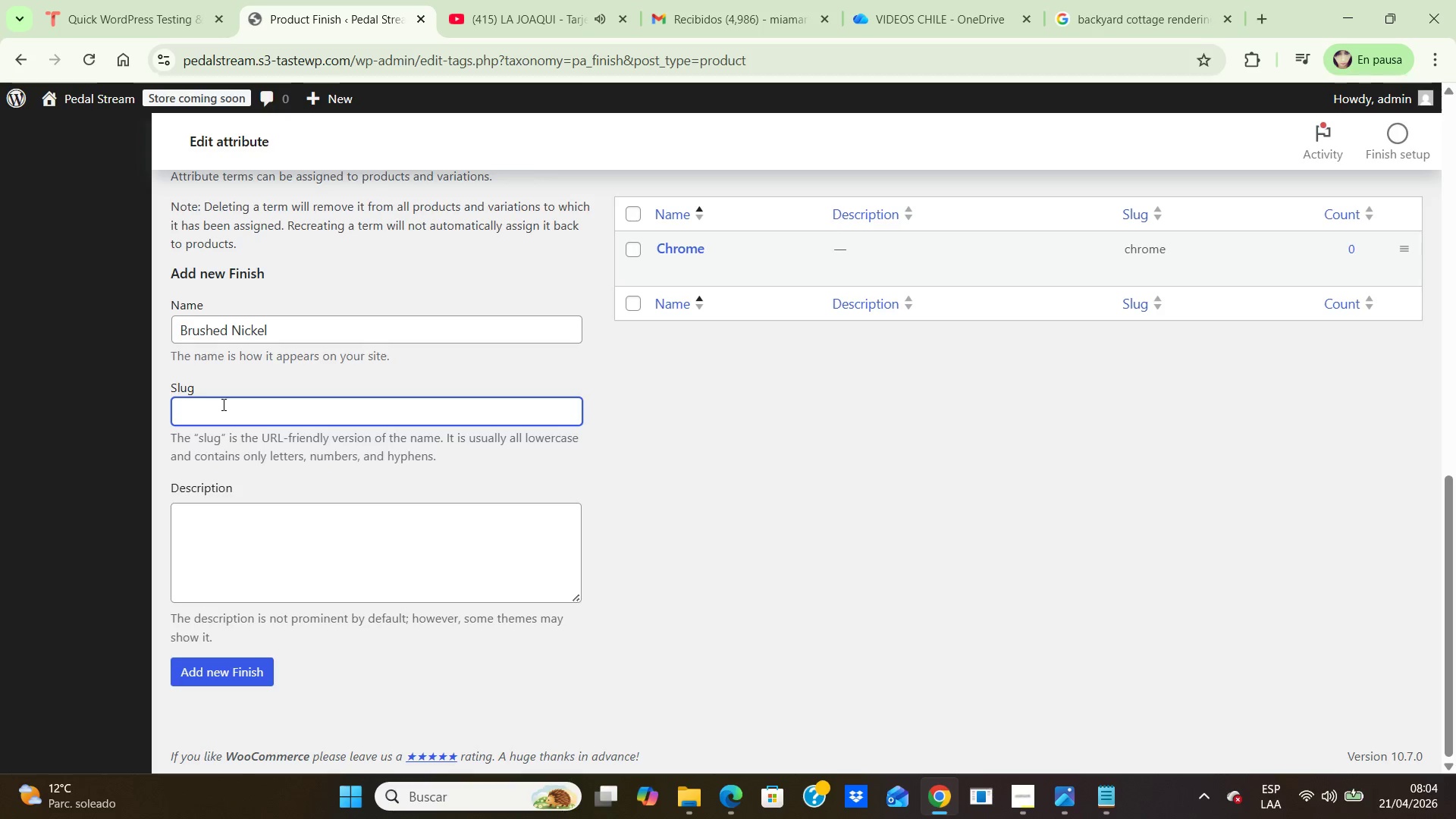 
type(brushed-nickel)
 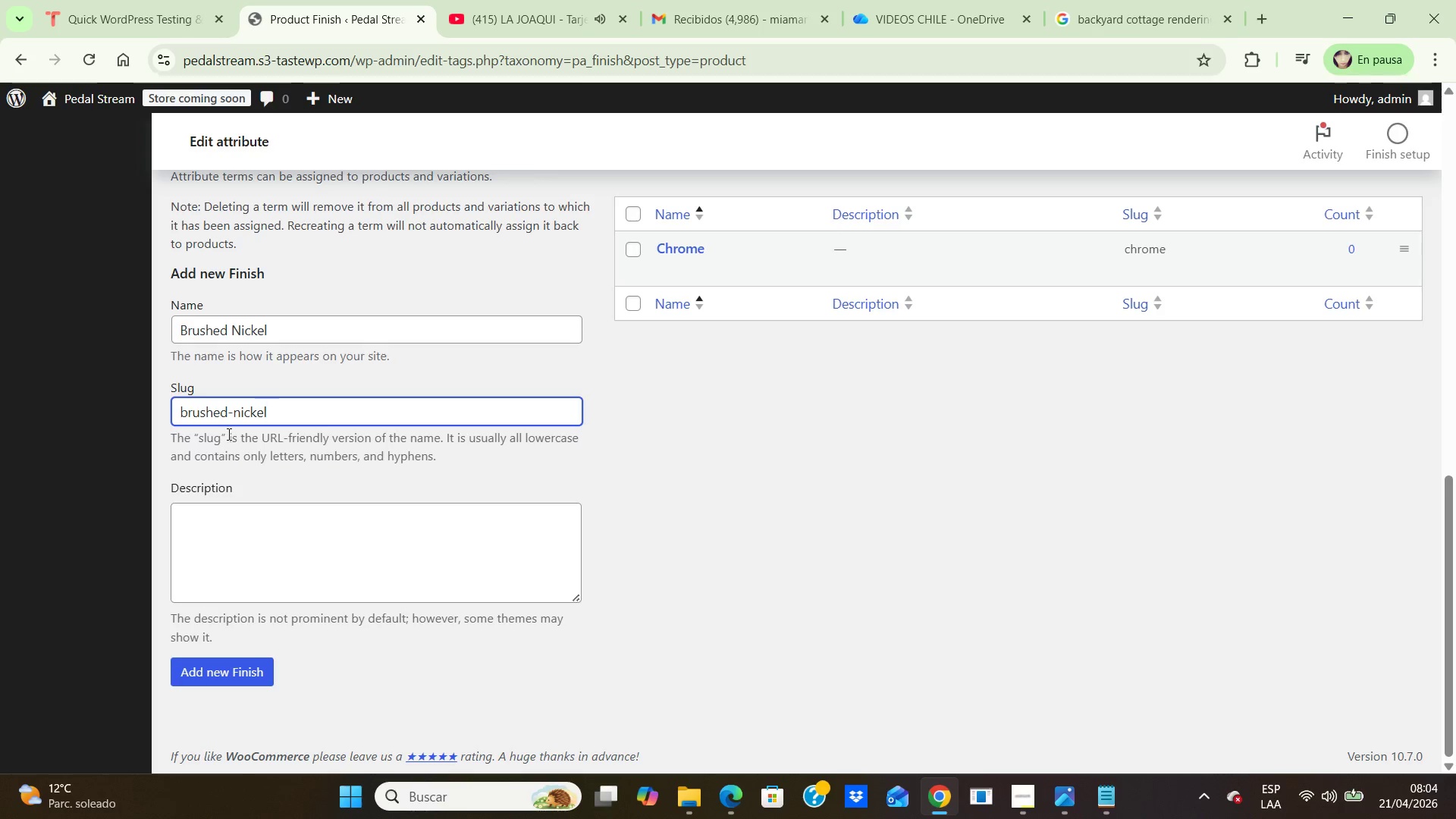 
scroll: coordinate [228, 434], scroll_direction: down, amount: 1.0
 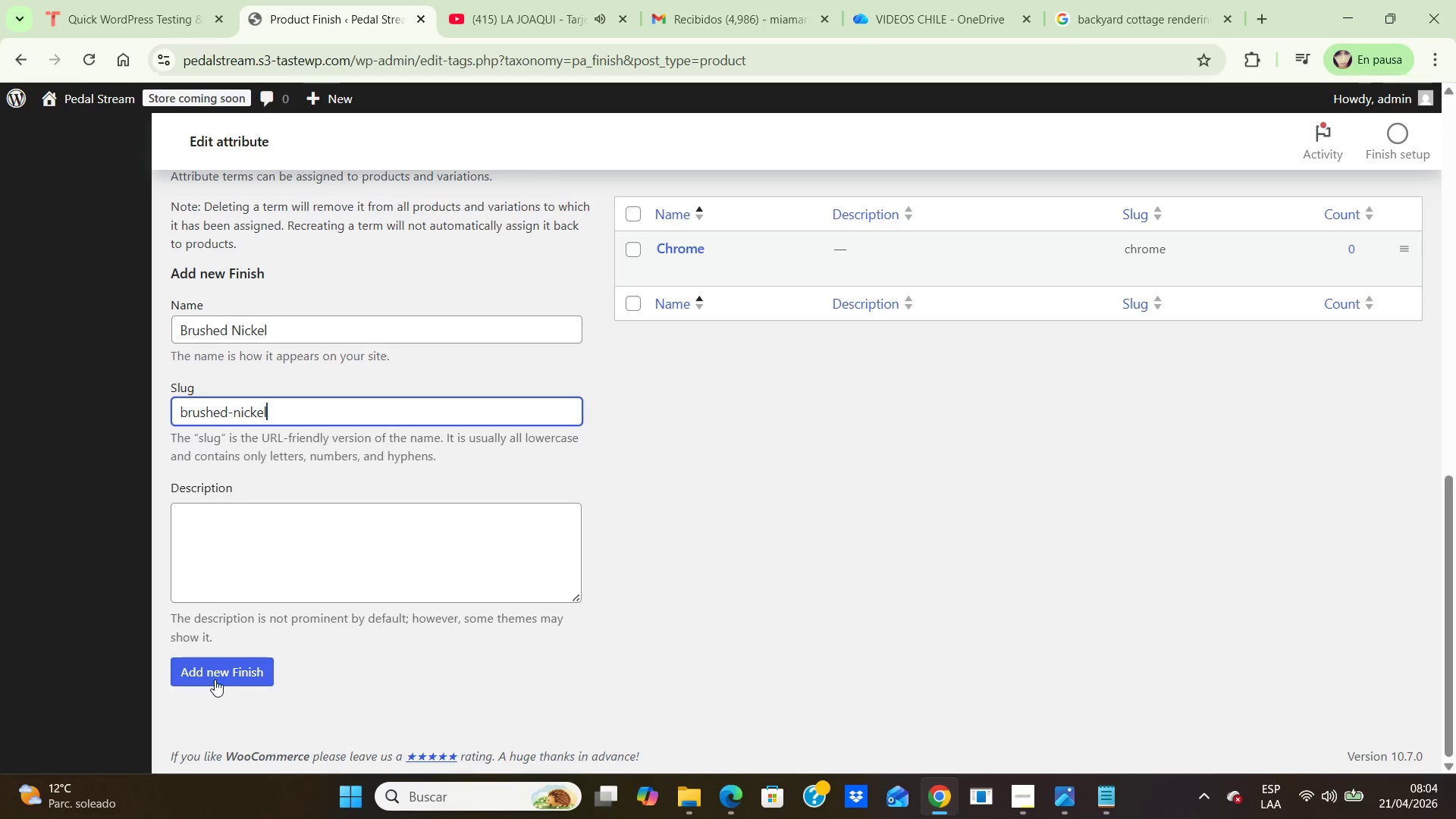 
left_click([215, 671])
 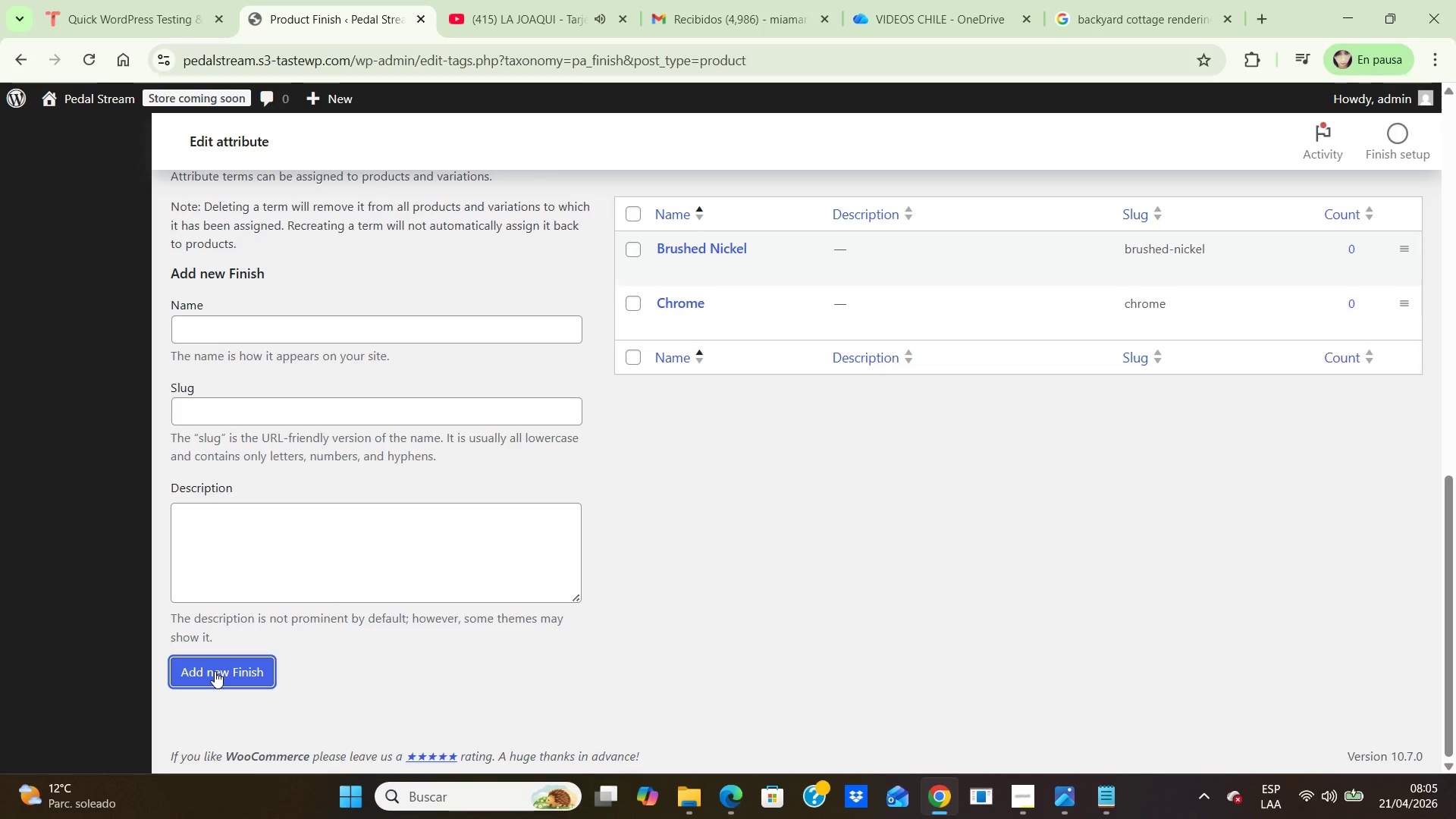 
scroll: coordinate [181, 531], scroll_direction: up, amount: 8.0
 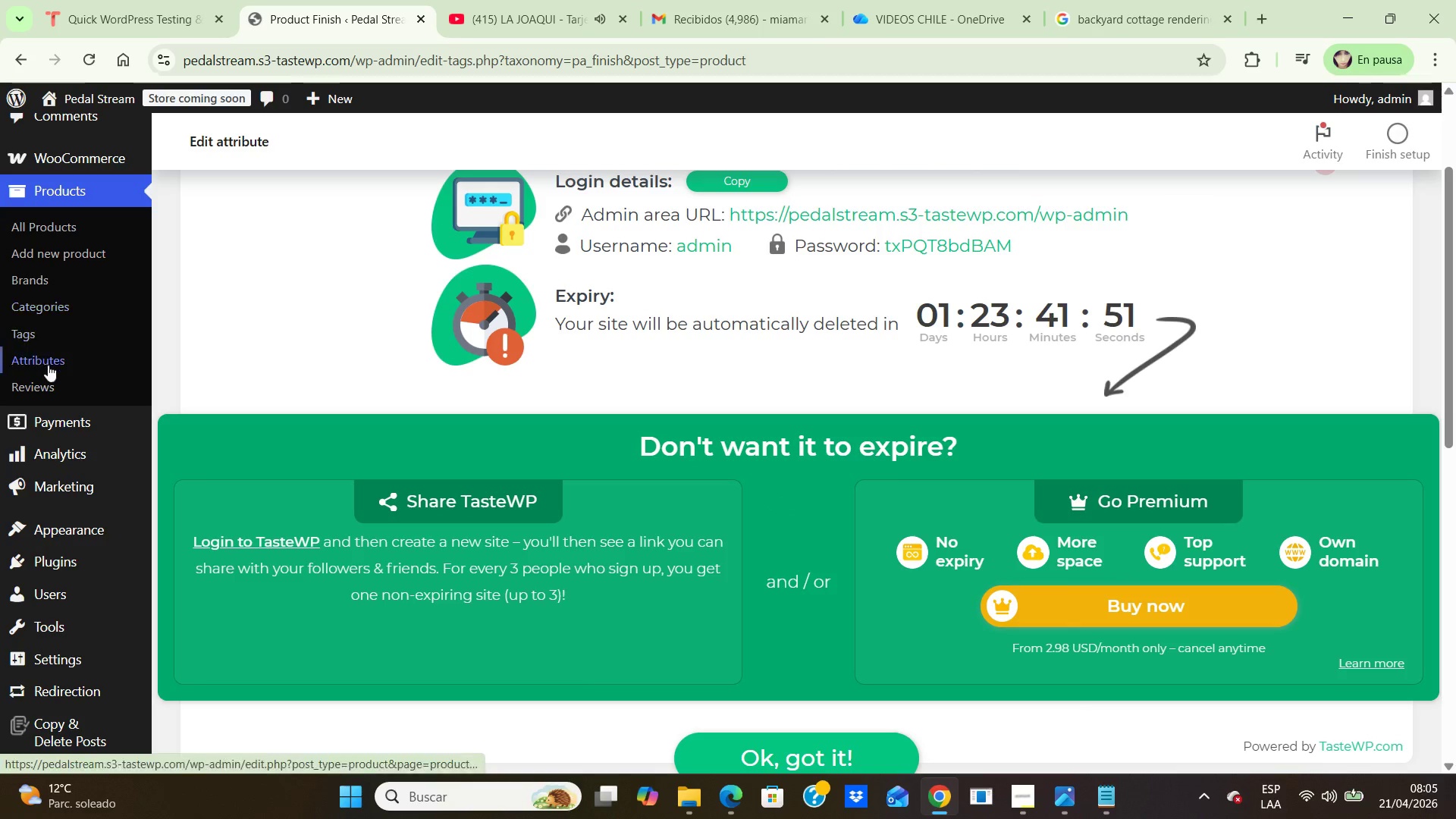 
left_click([49, 366])
 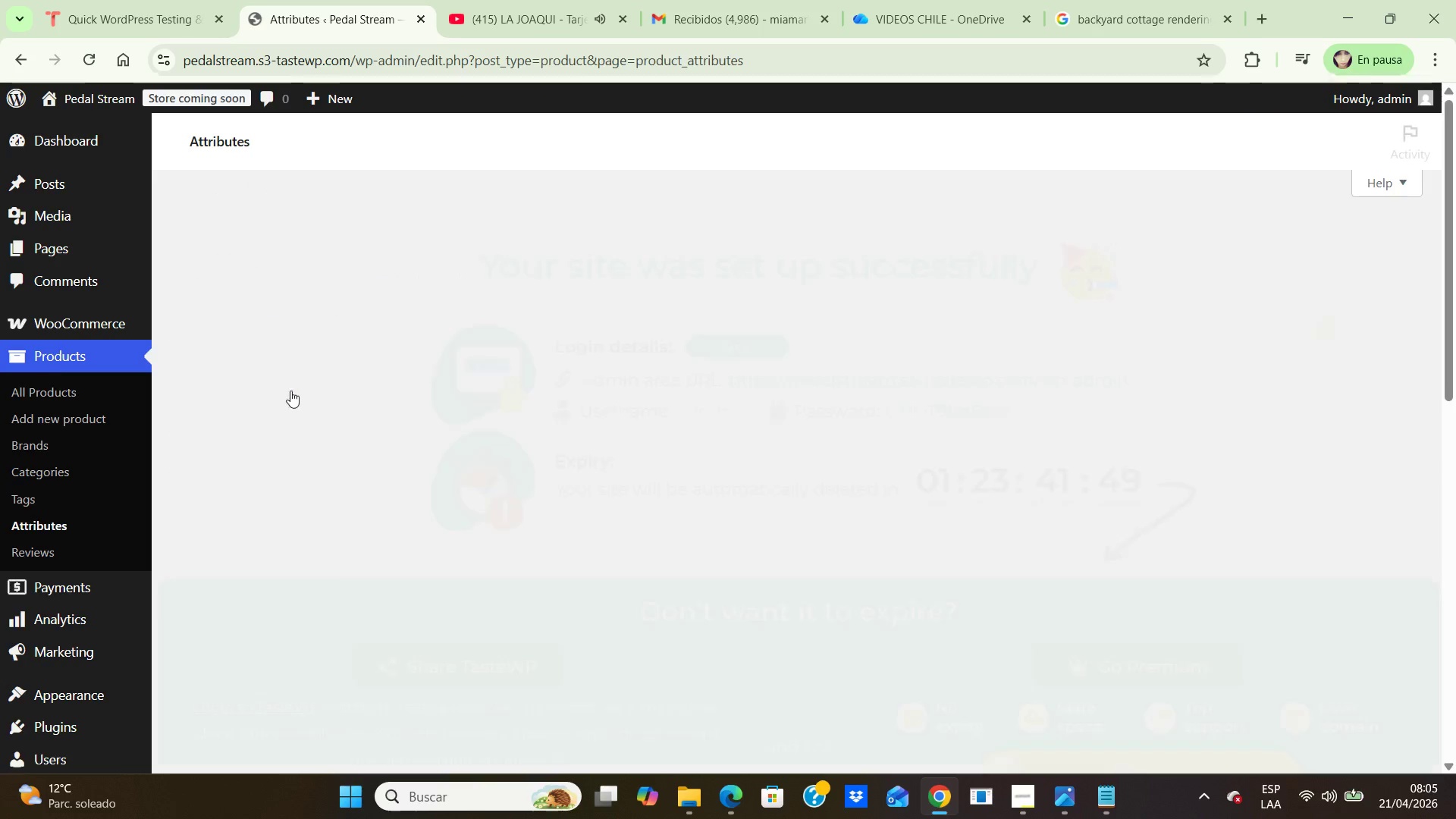 
scroll: coordinate [360, 400], scroll_direction: down, amount: 8.0
 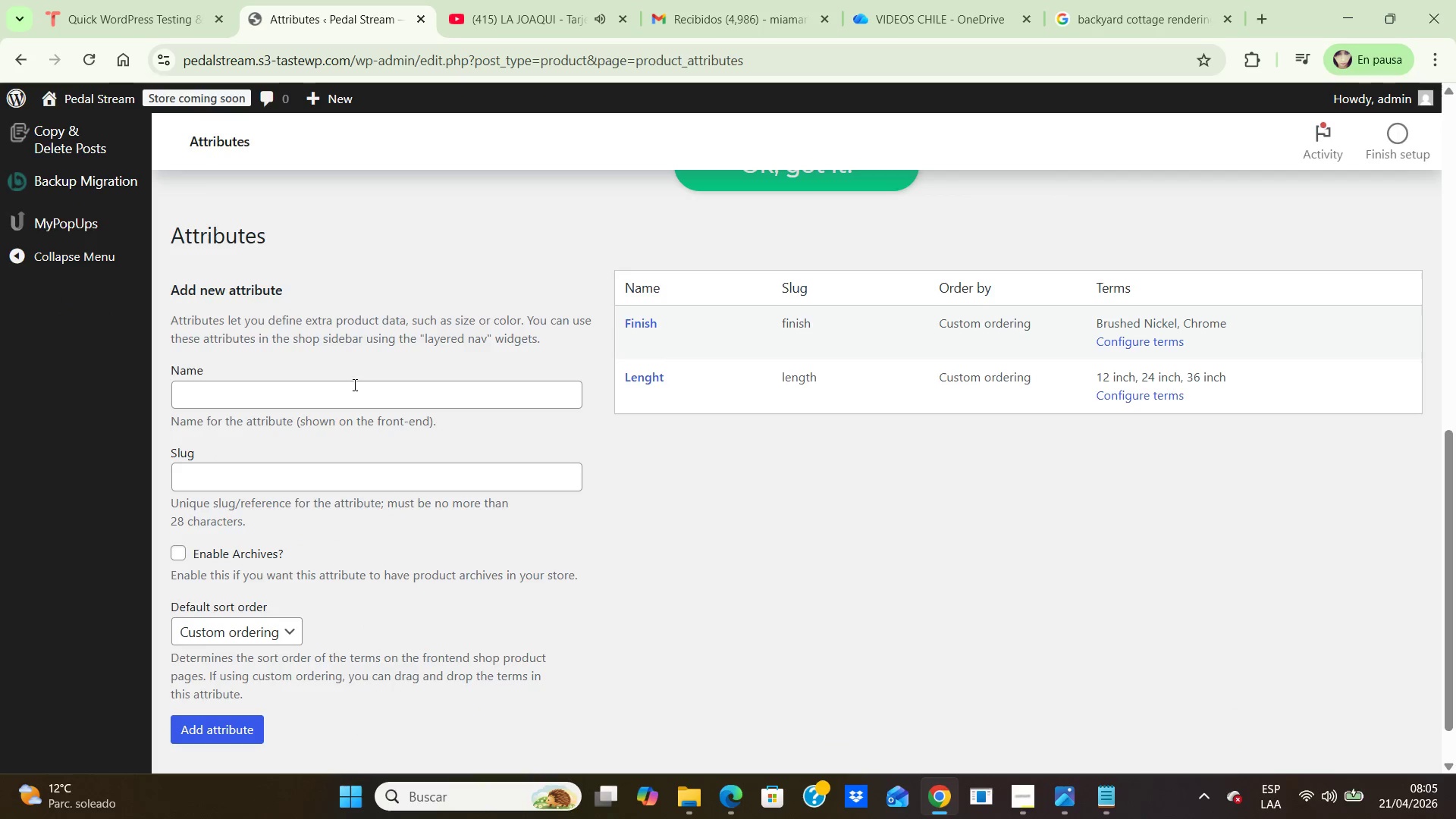 
left_click([349, 391])
 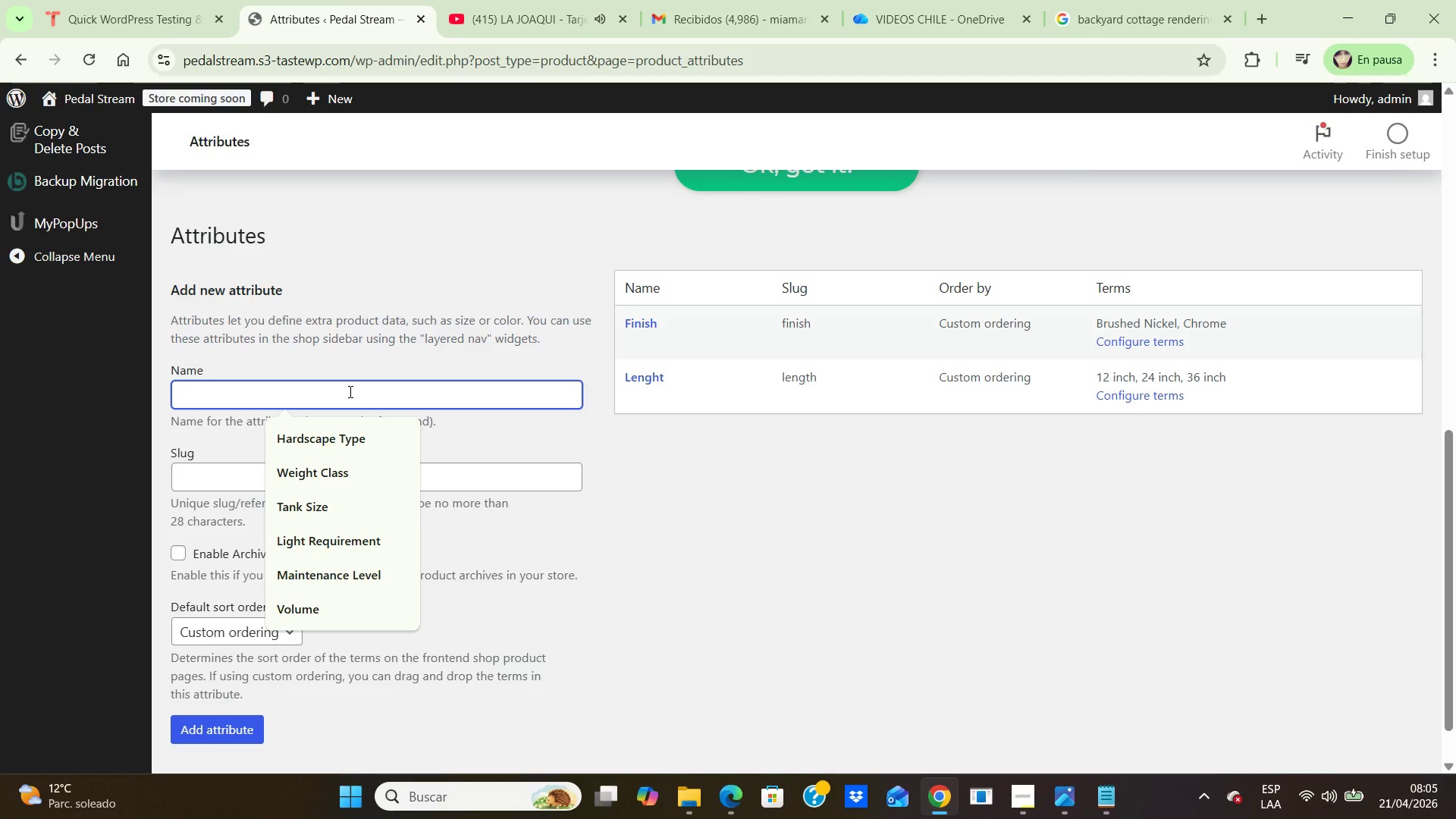 
type(i)
key(Backspace)
type(Installation)
 